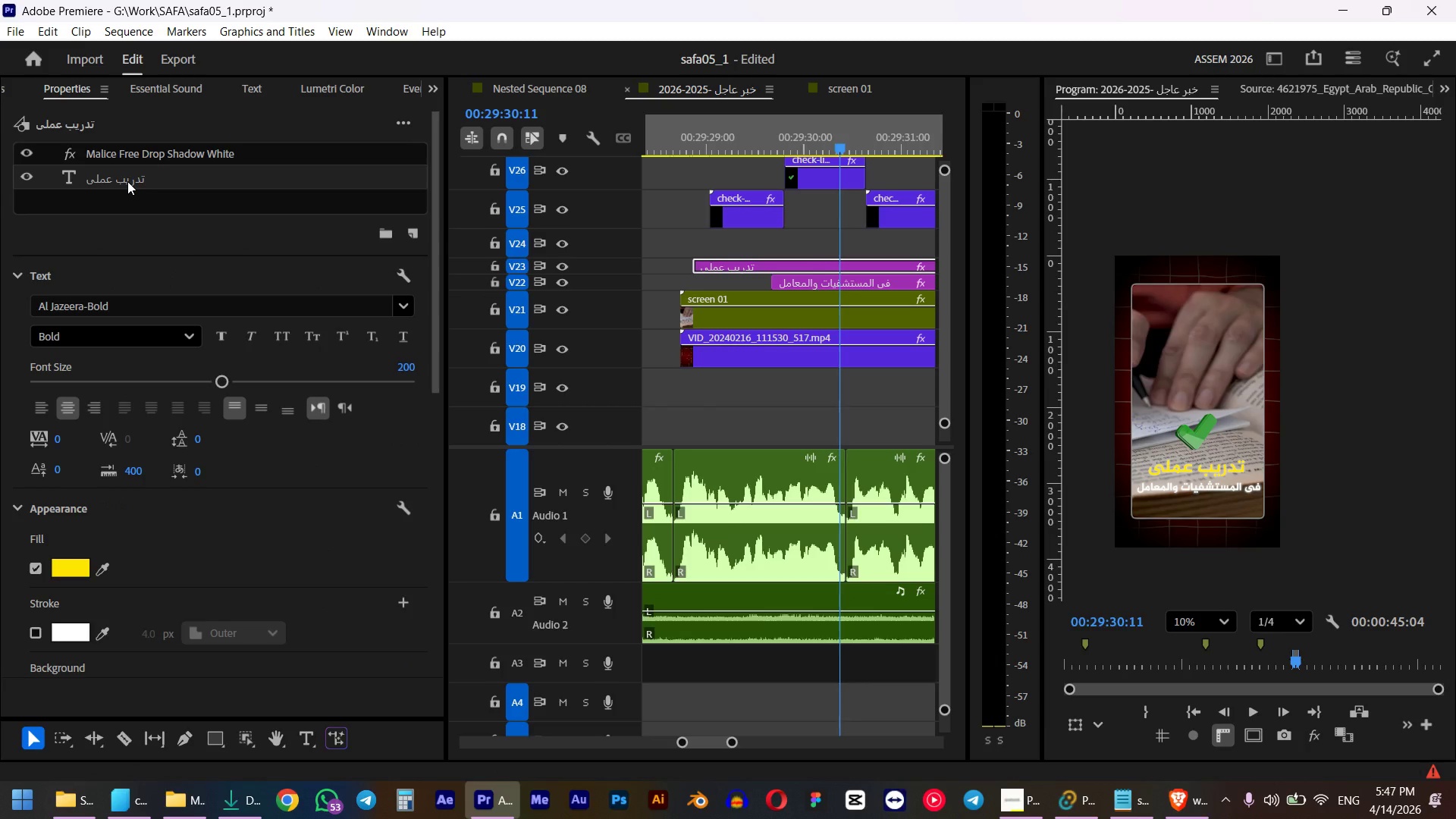 
key(Alt+AltLeft)
 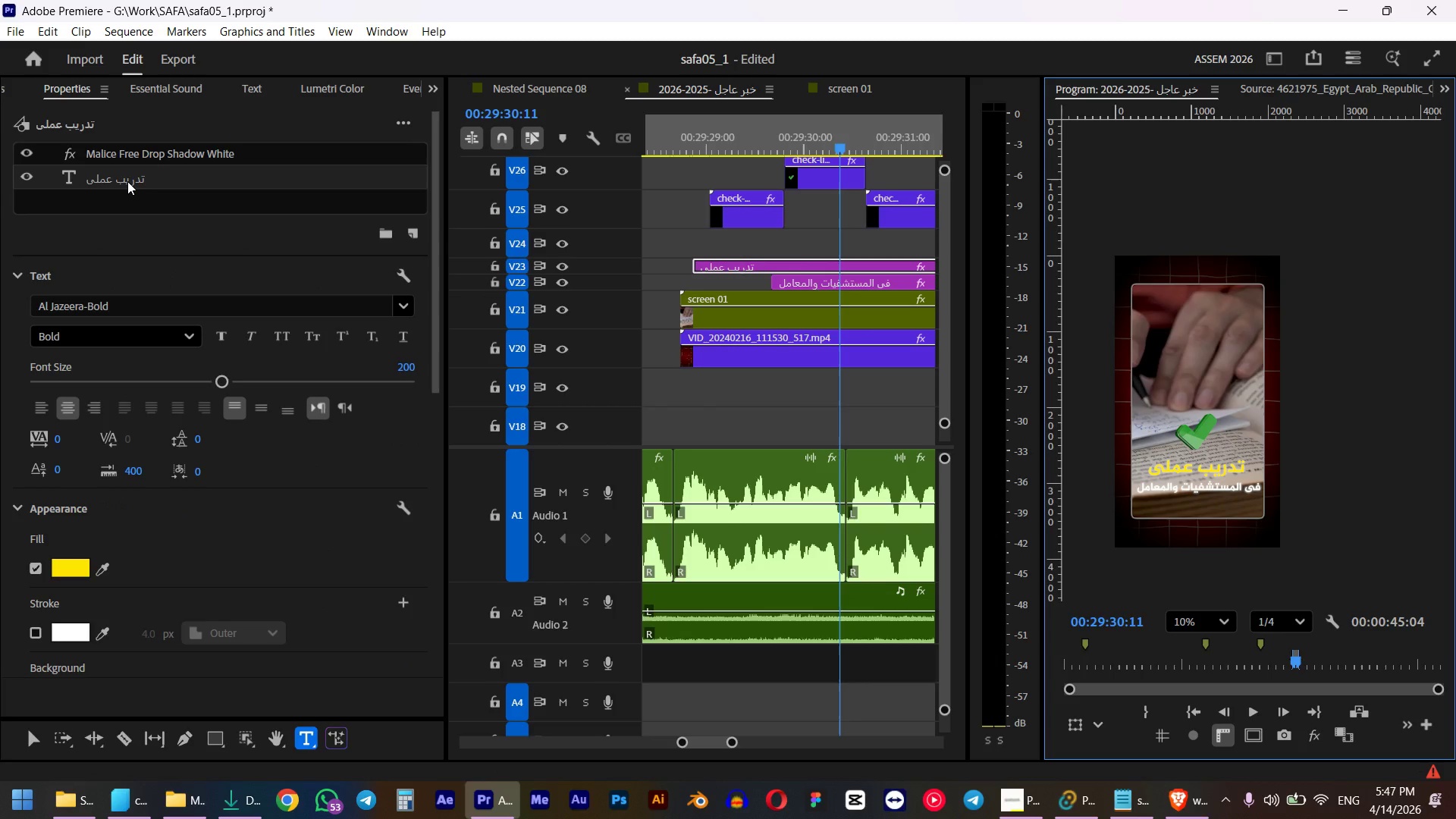 
type(]vhsm fhggym )
key(NumpadEnter)
 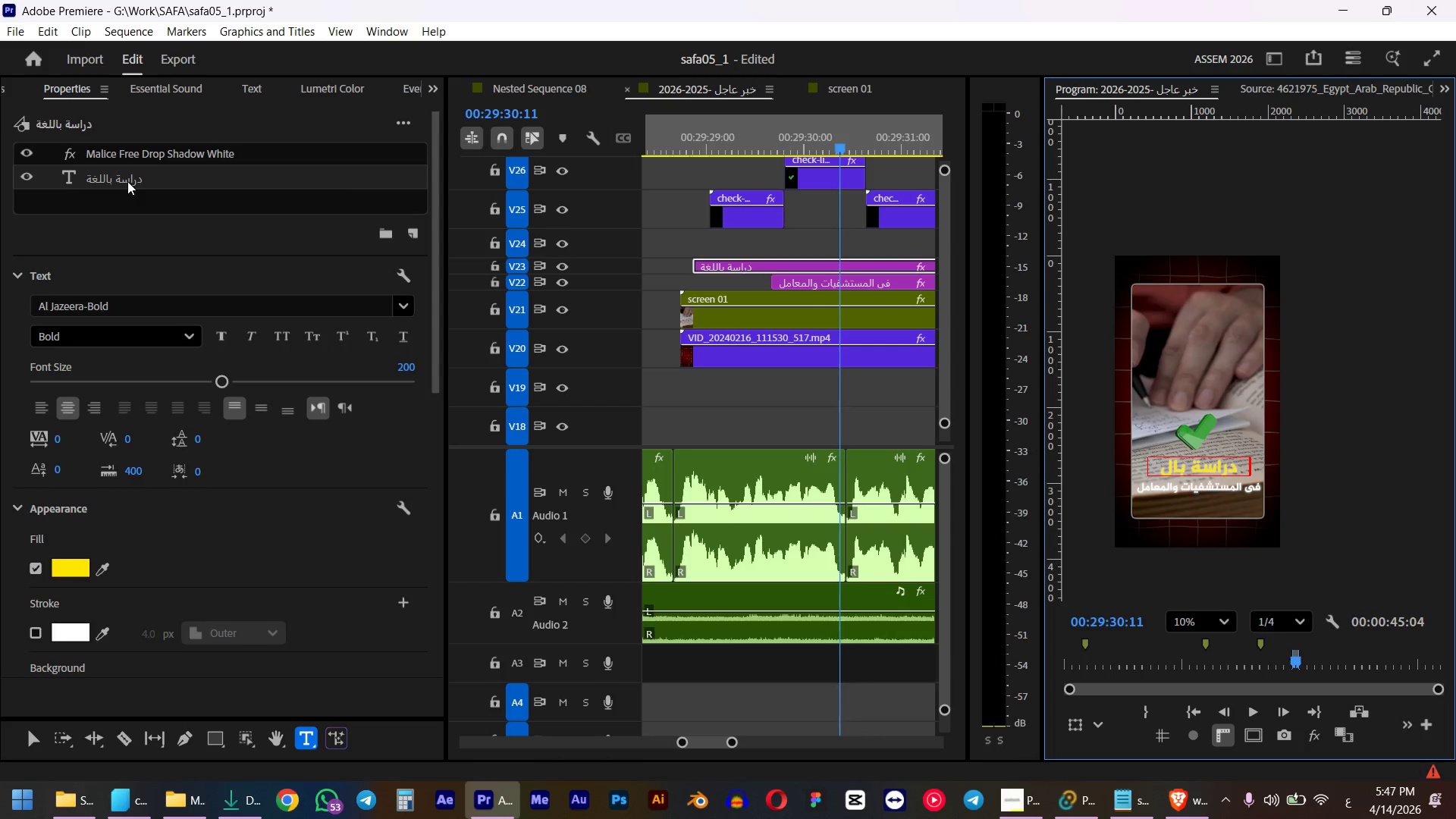 
key(Backspace)
 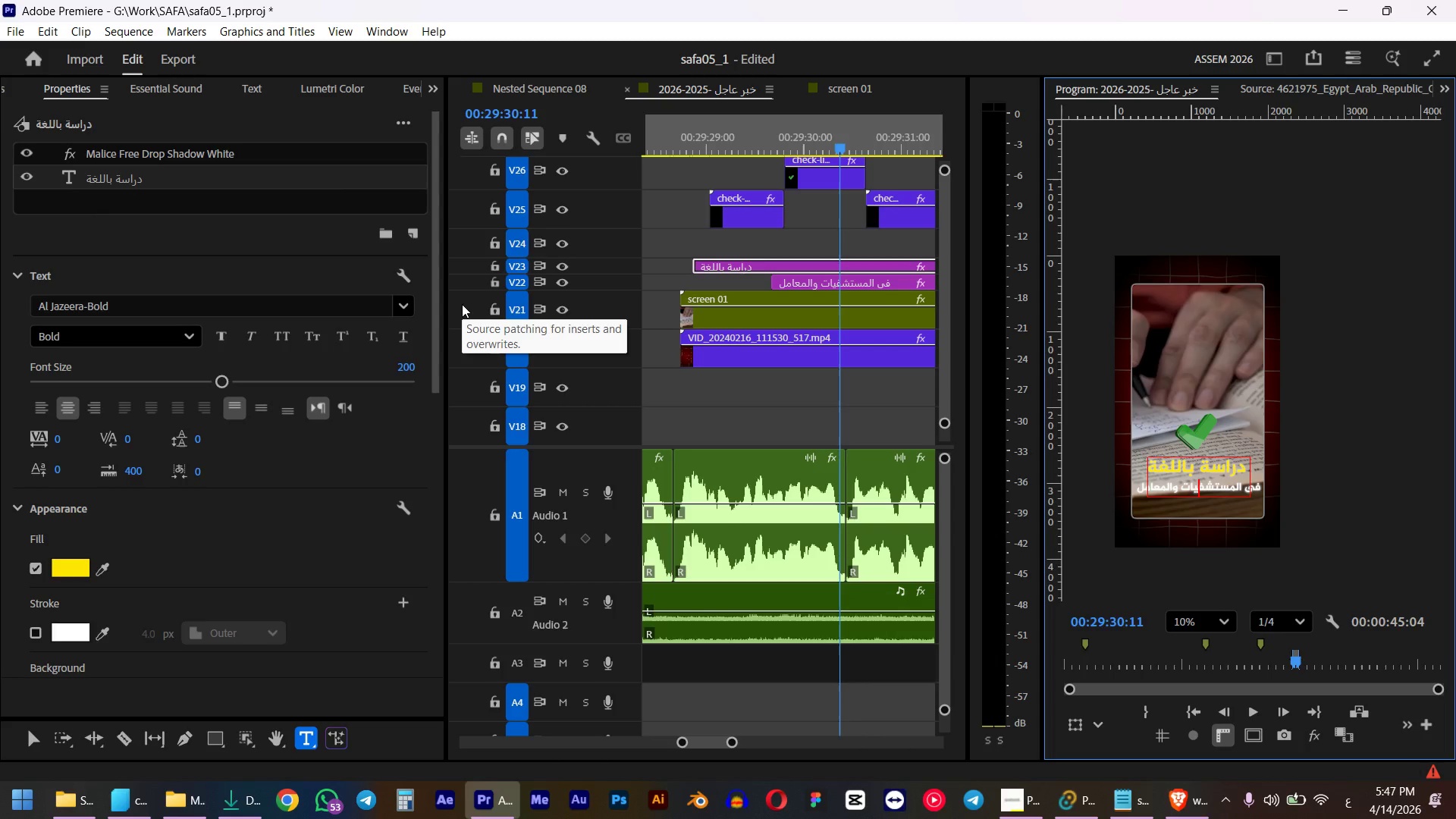 
hold_key(key=AltLeft, duration=2.08)
left_click([819, 287])
 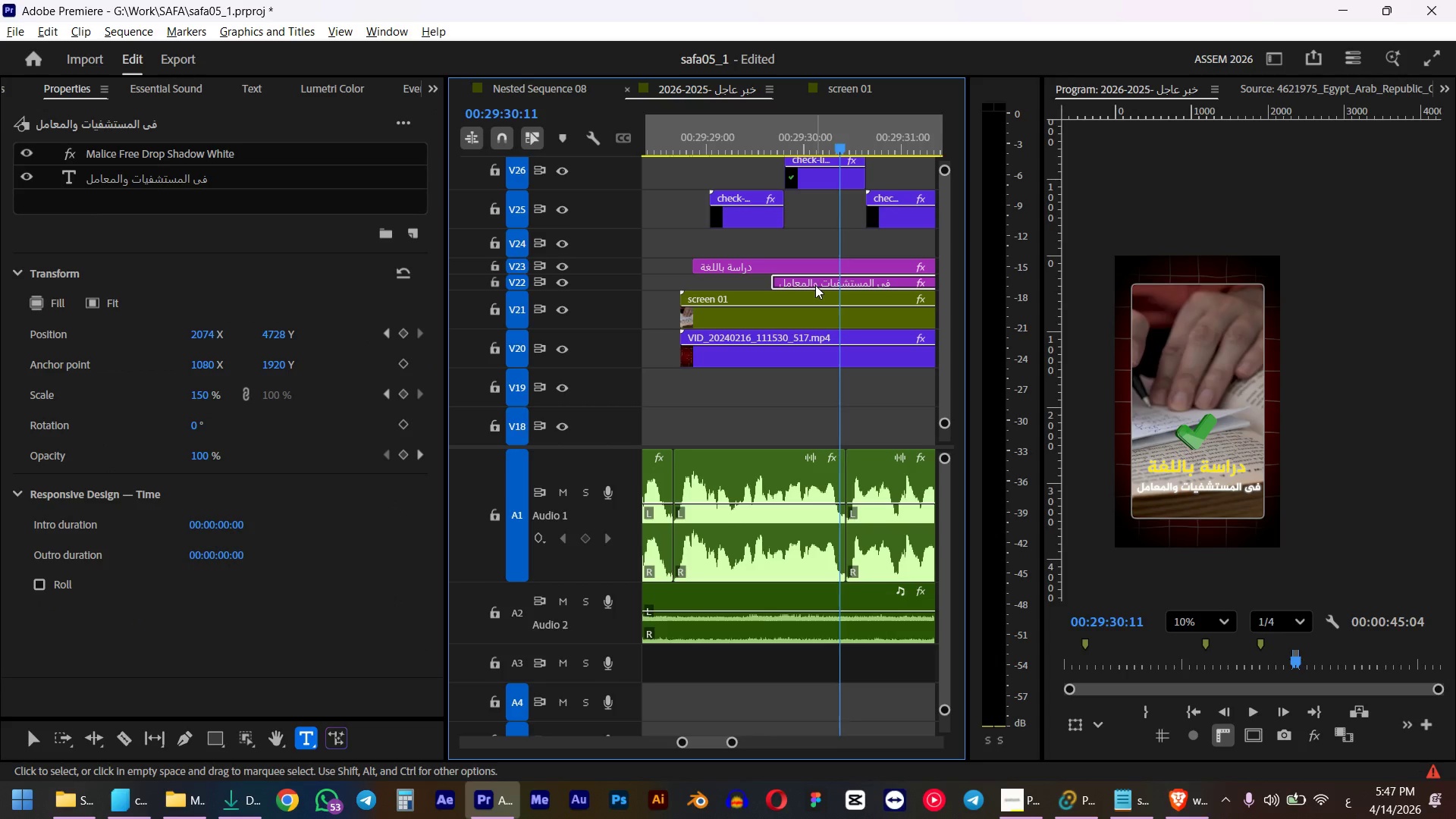 
double_click([146, 180])
 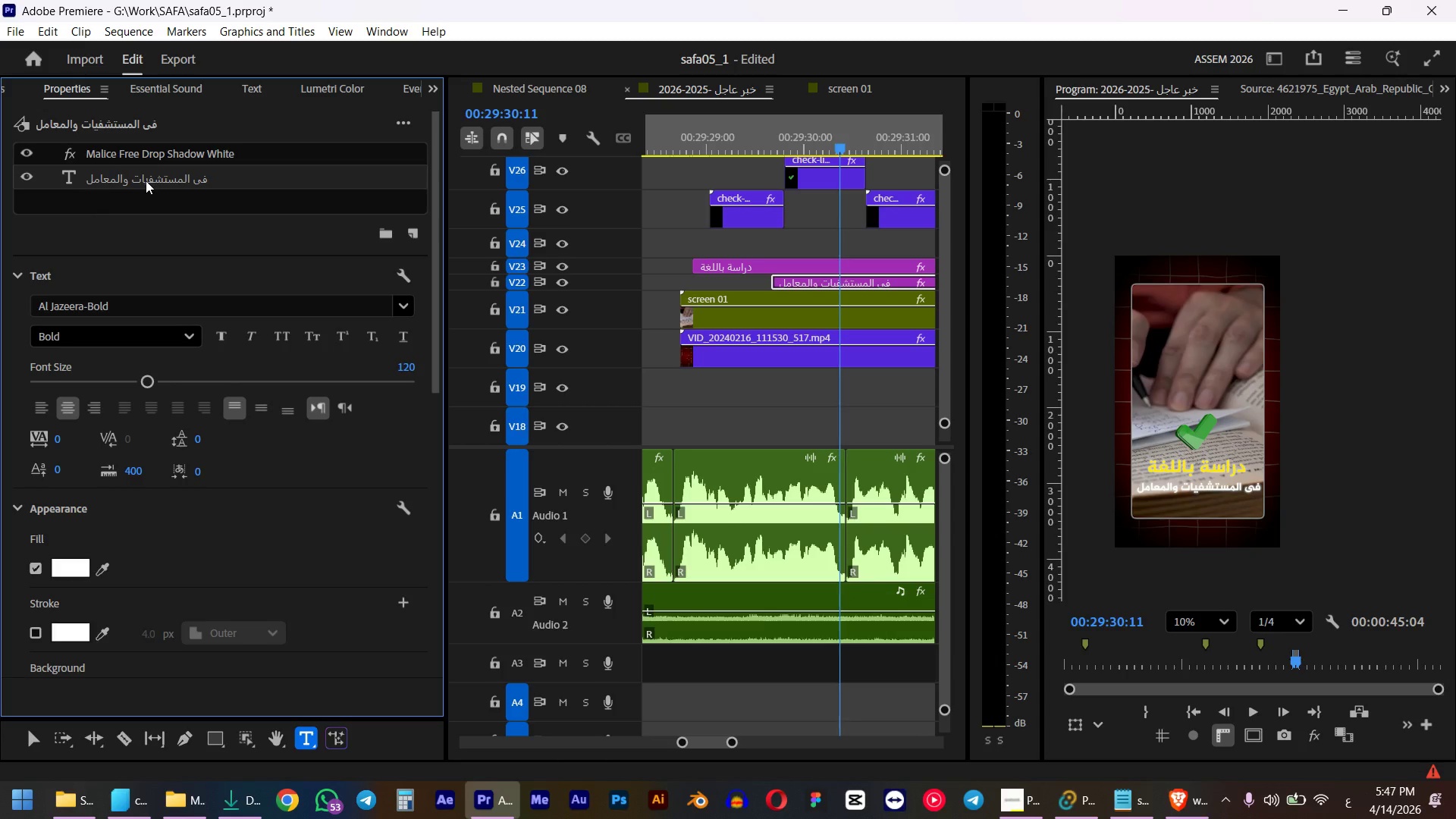 
type(gYk[gd.dm)
 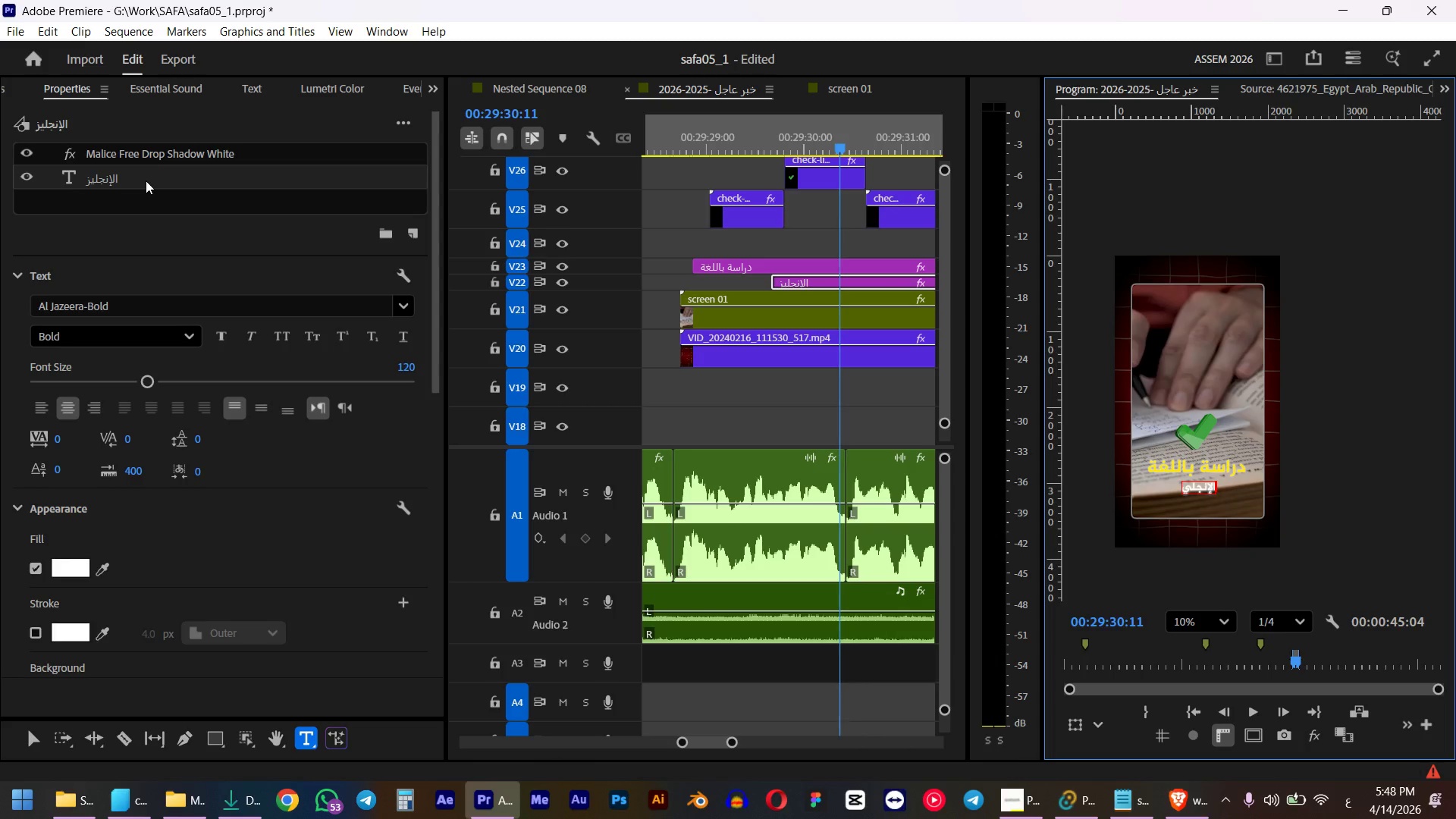 
key(Control+ControlLeft)
 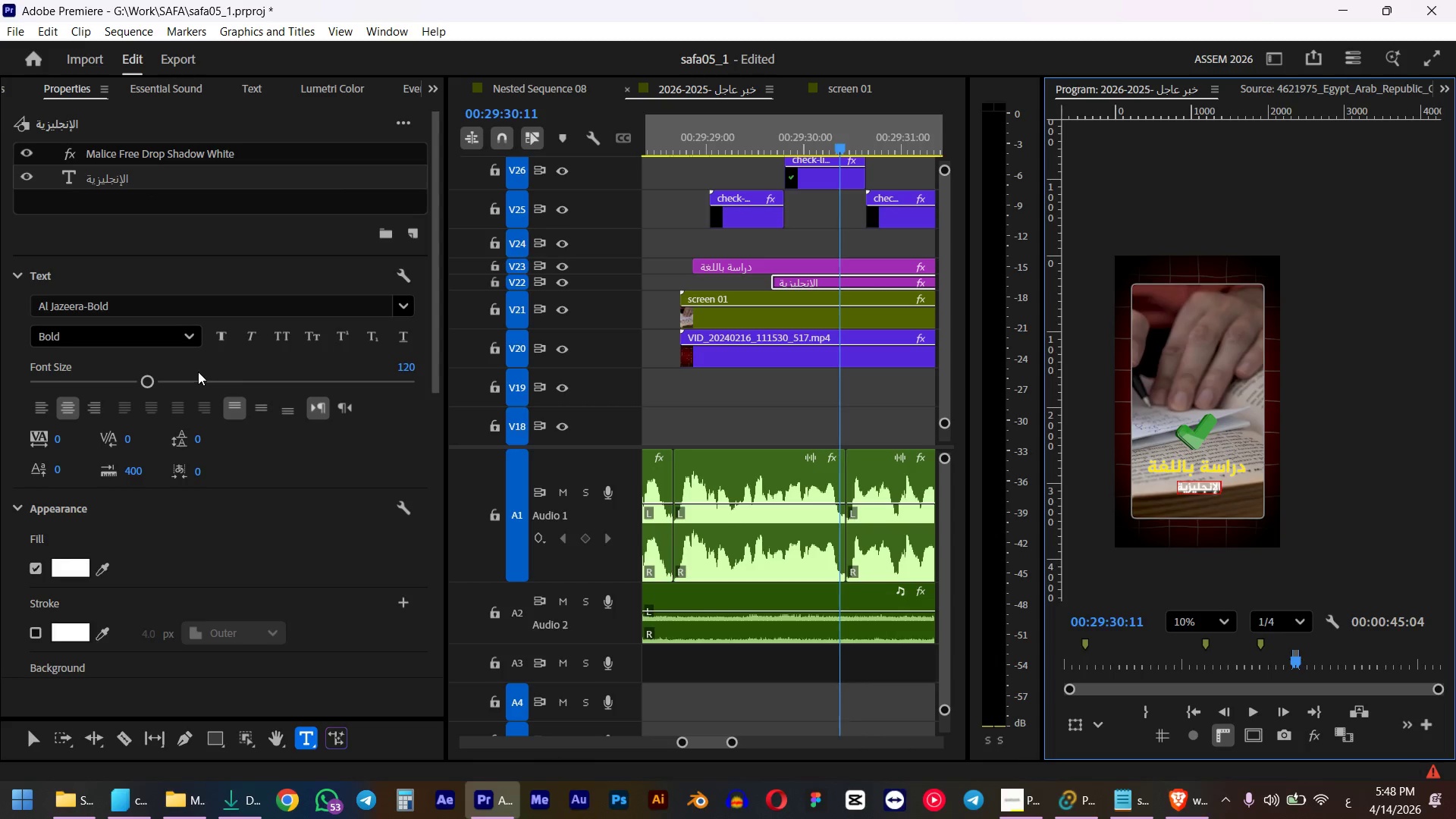 
key(Control+A)
 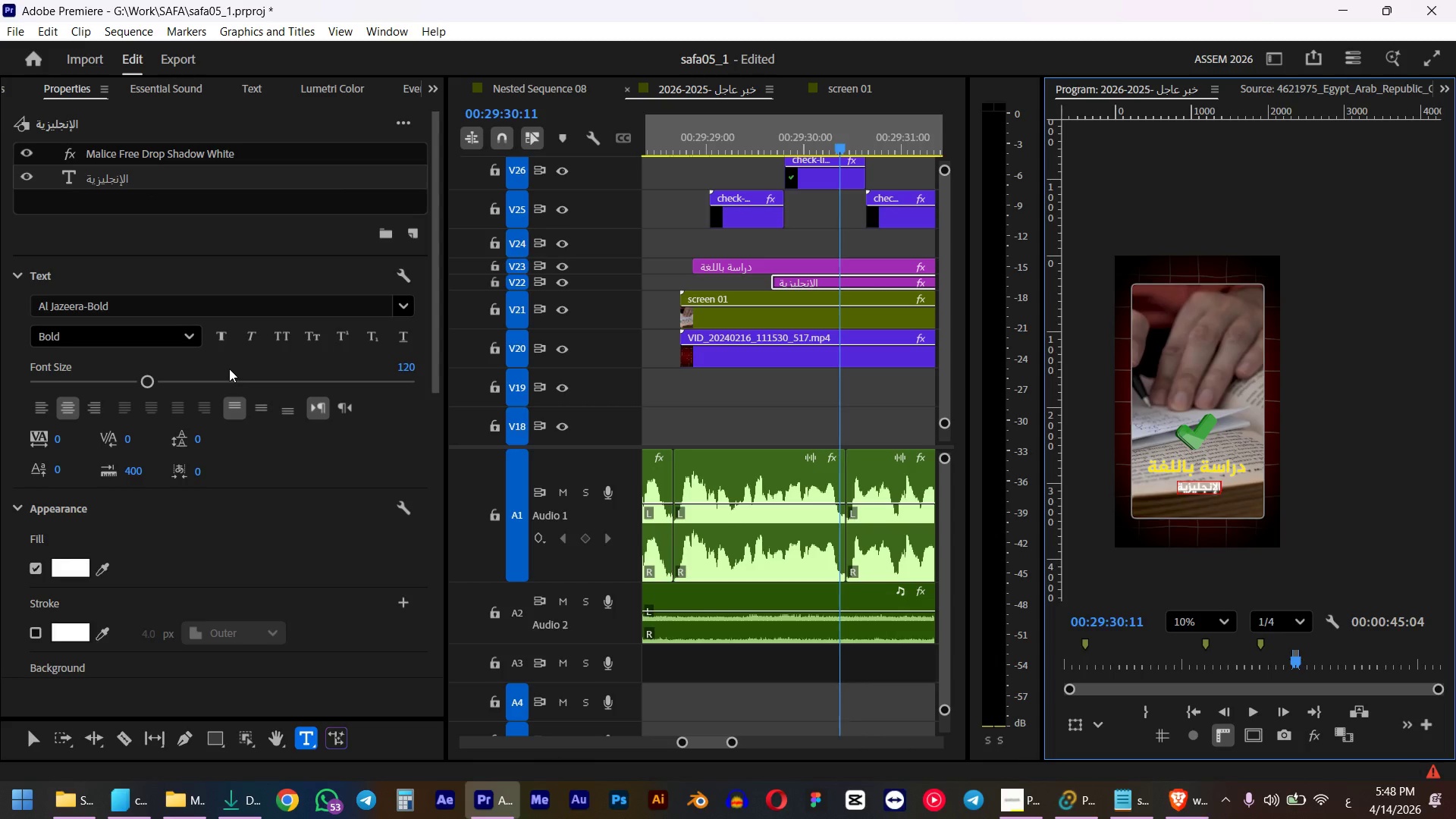 
left_click([399, 374])
 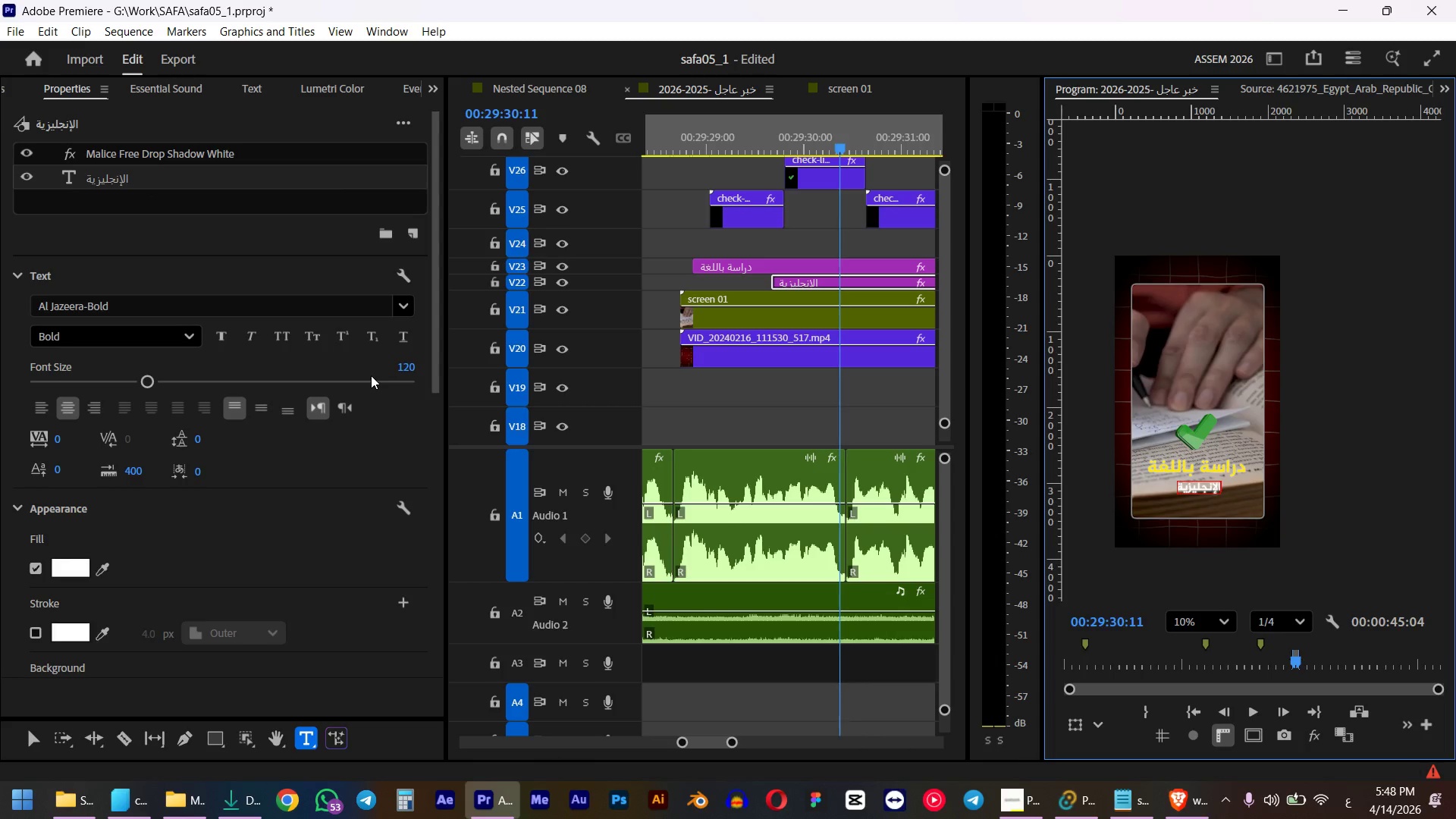 
key(Numpad1)
 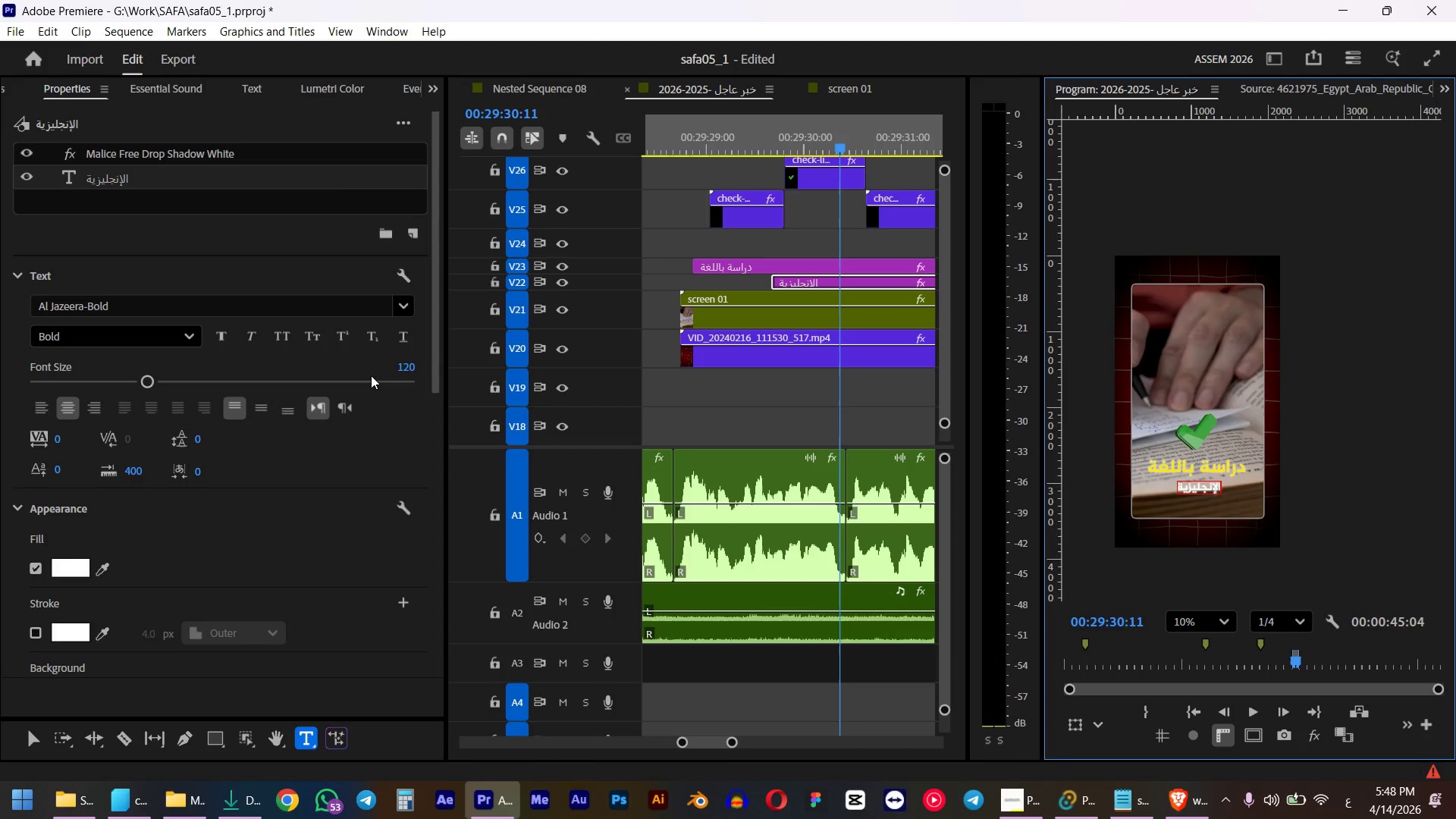 
key(Numpad6)
 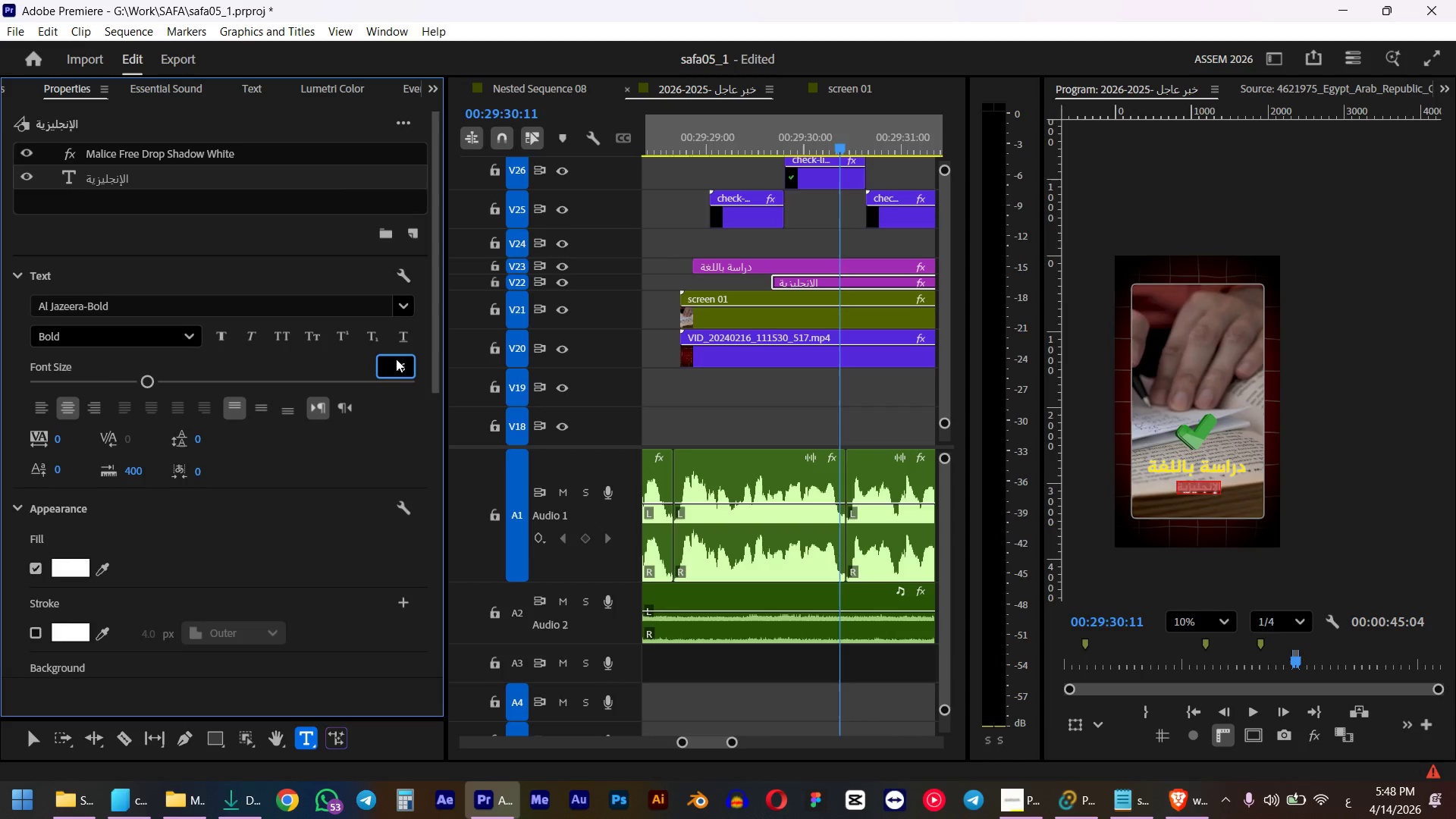 
key(Numpad0)
 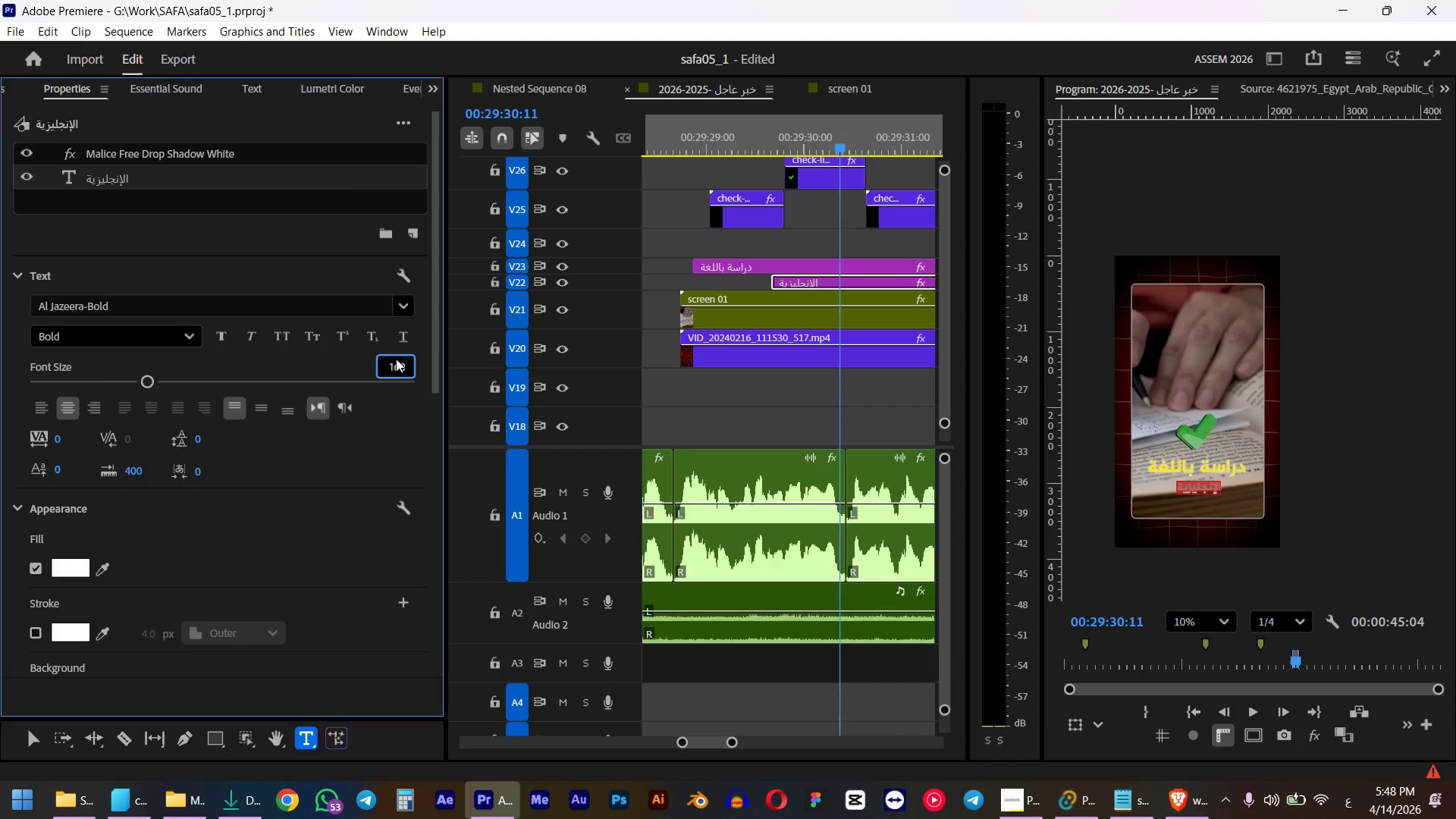 
key(NumpadEnter)
 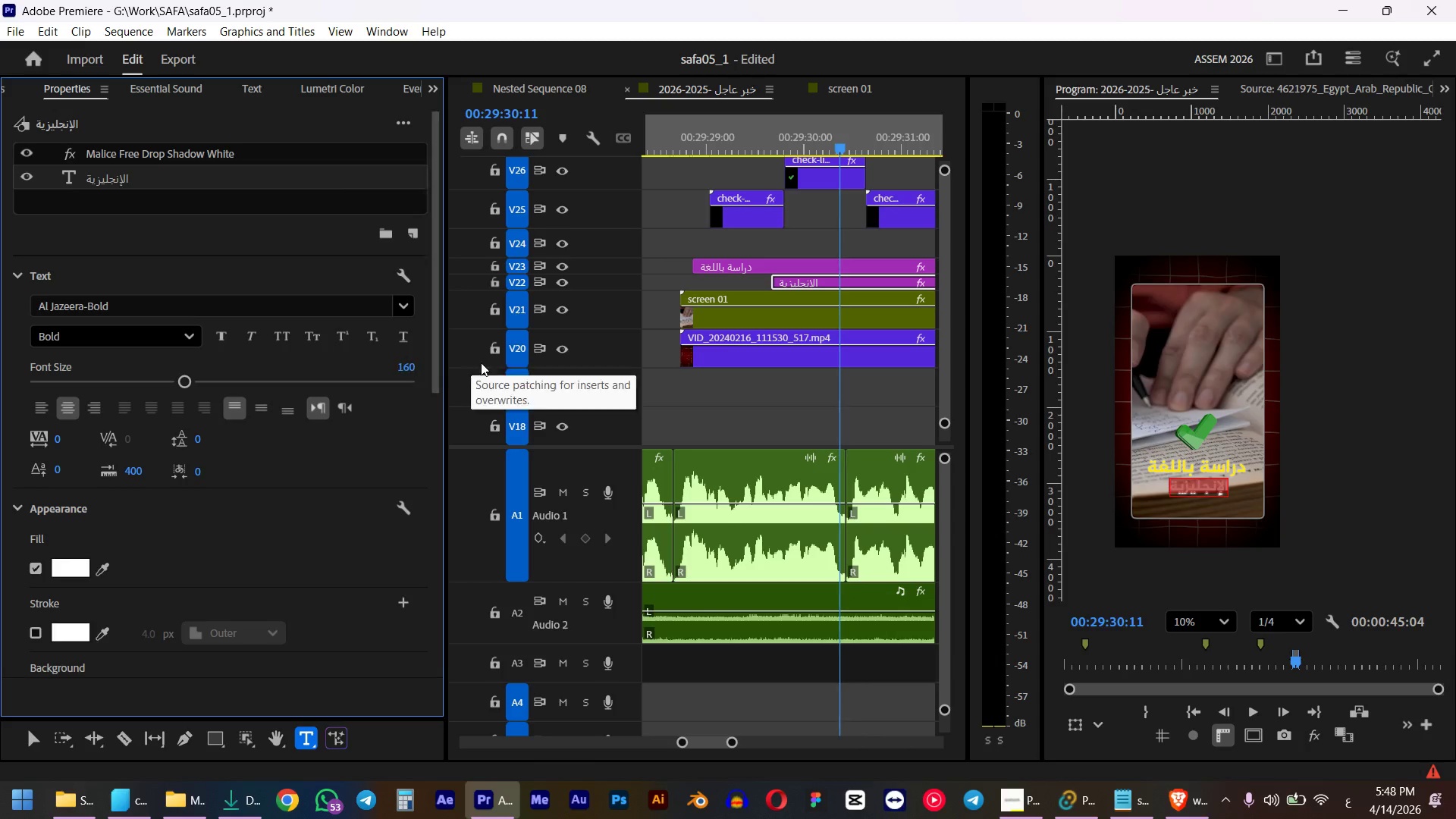 
left_click([799, 412])
 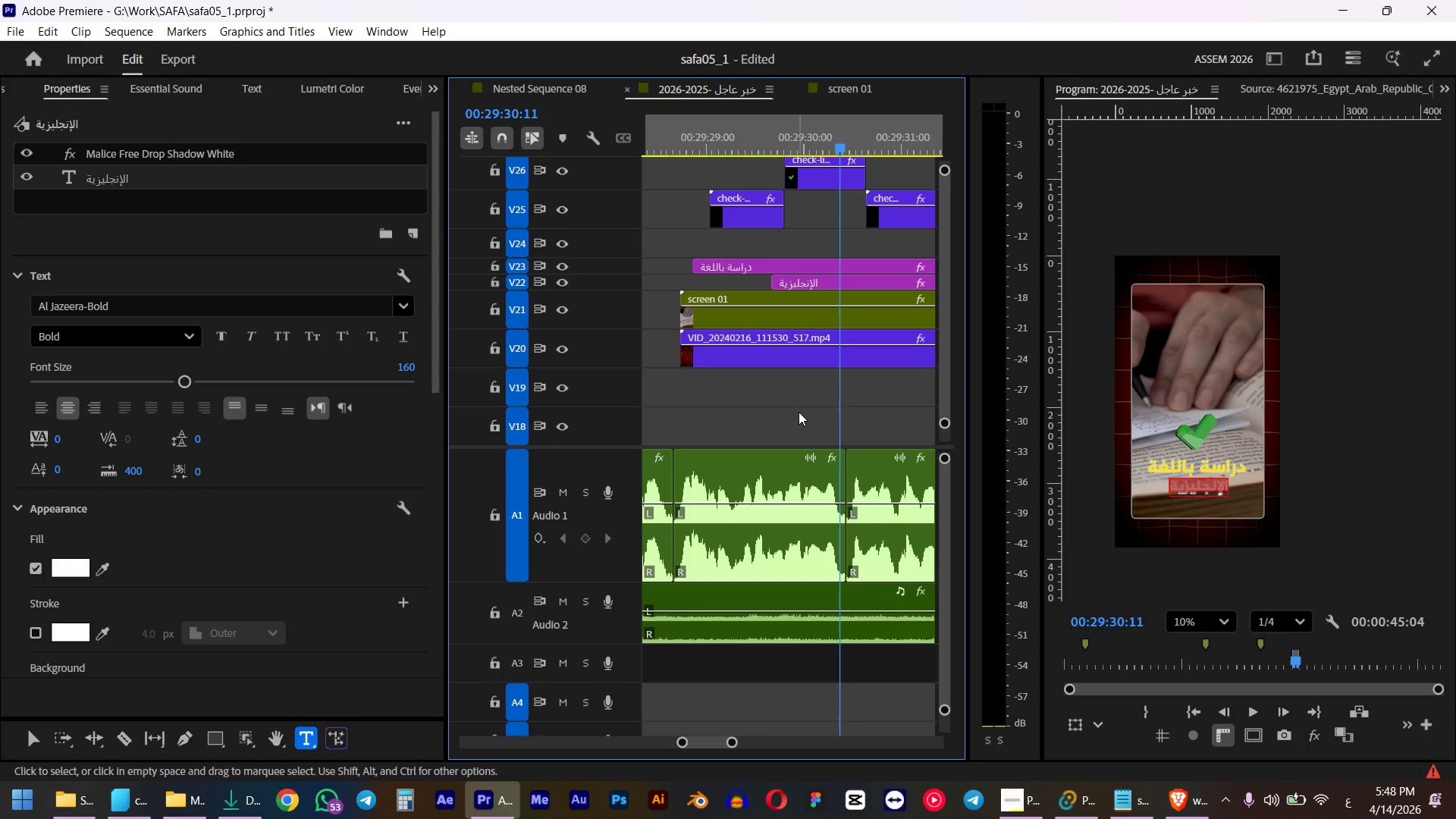 
key(Space)
 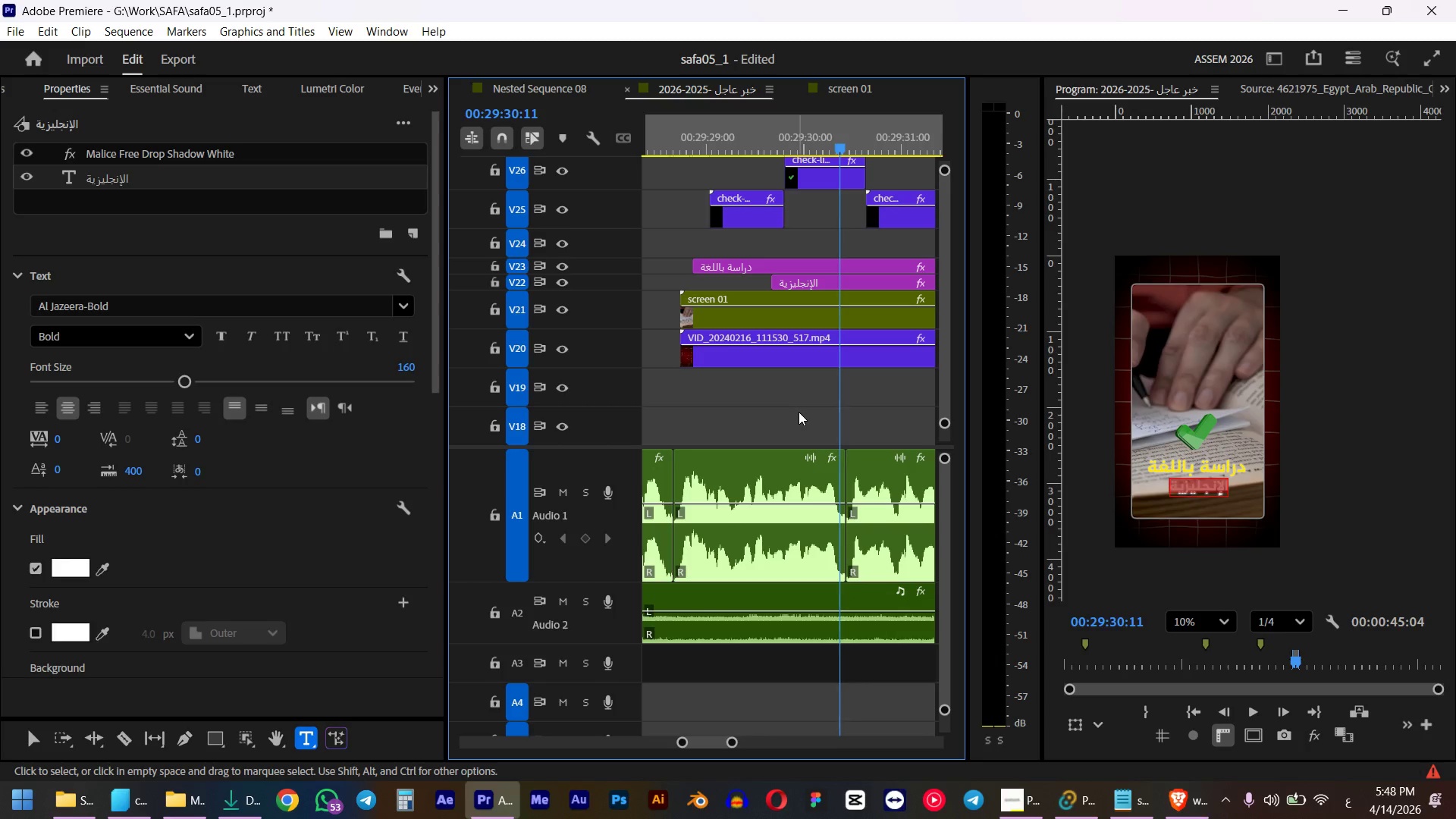 
key(Space)
 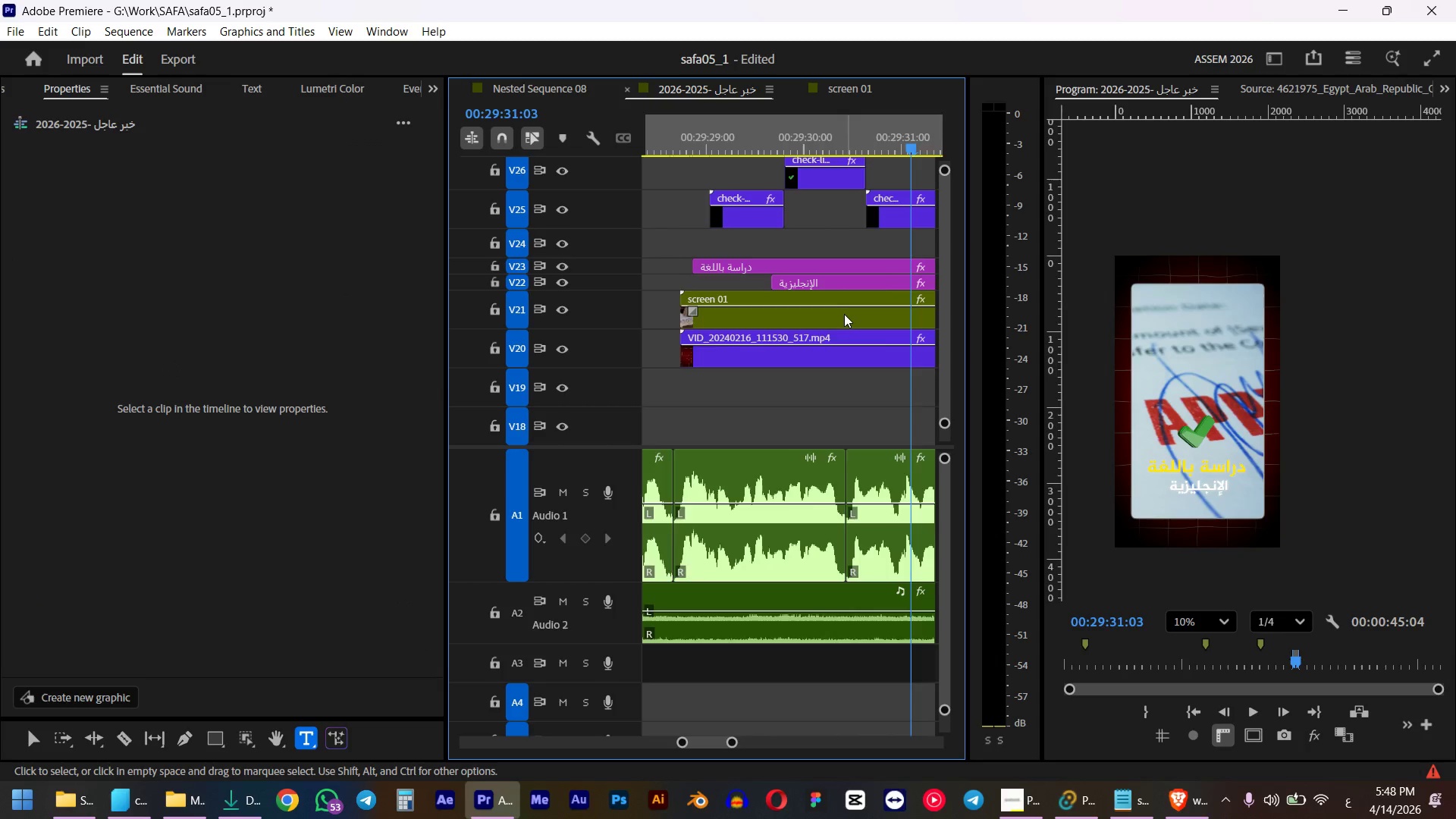 
scroll: coordinate [839, 314], scroll_direction: down, amount: 2.0
 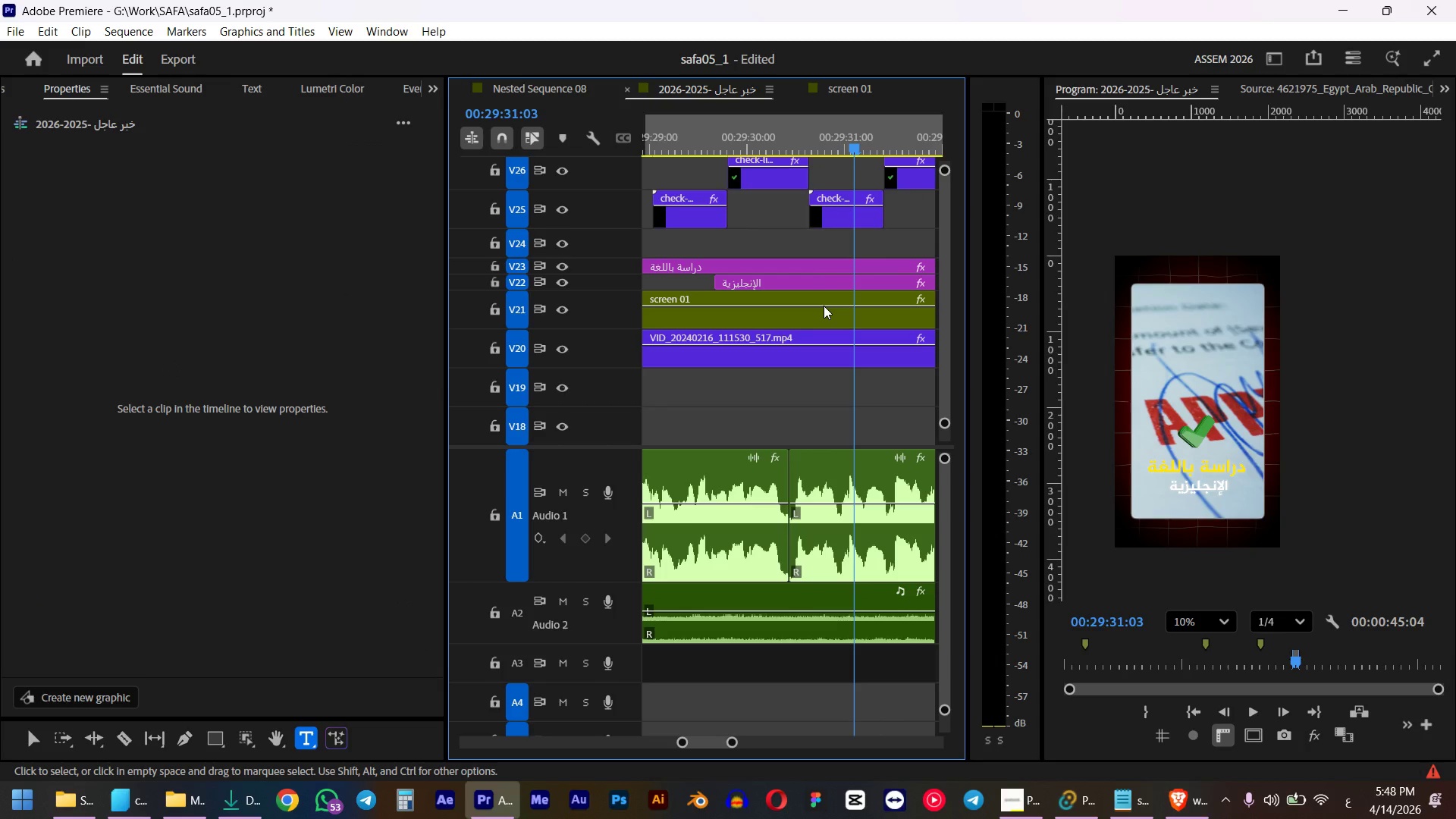 
left_click([827, 265])
 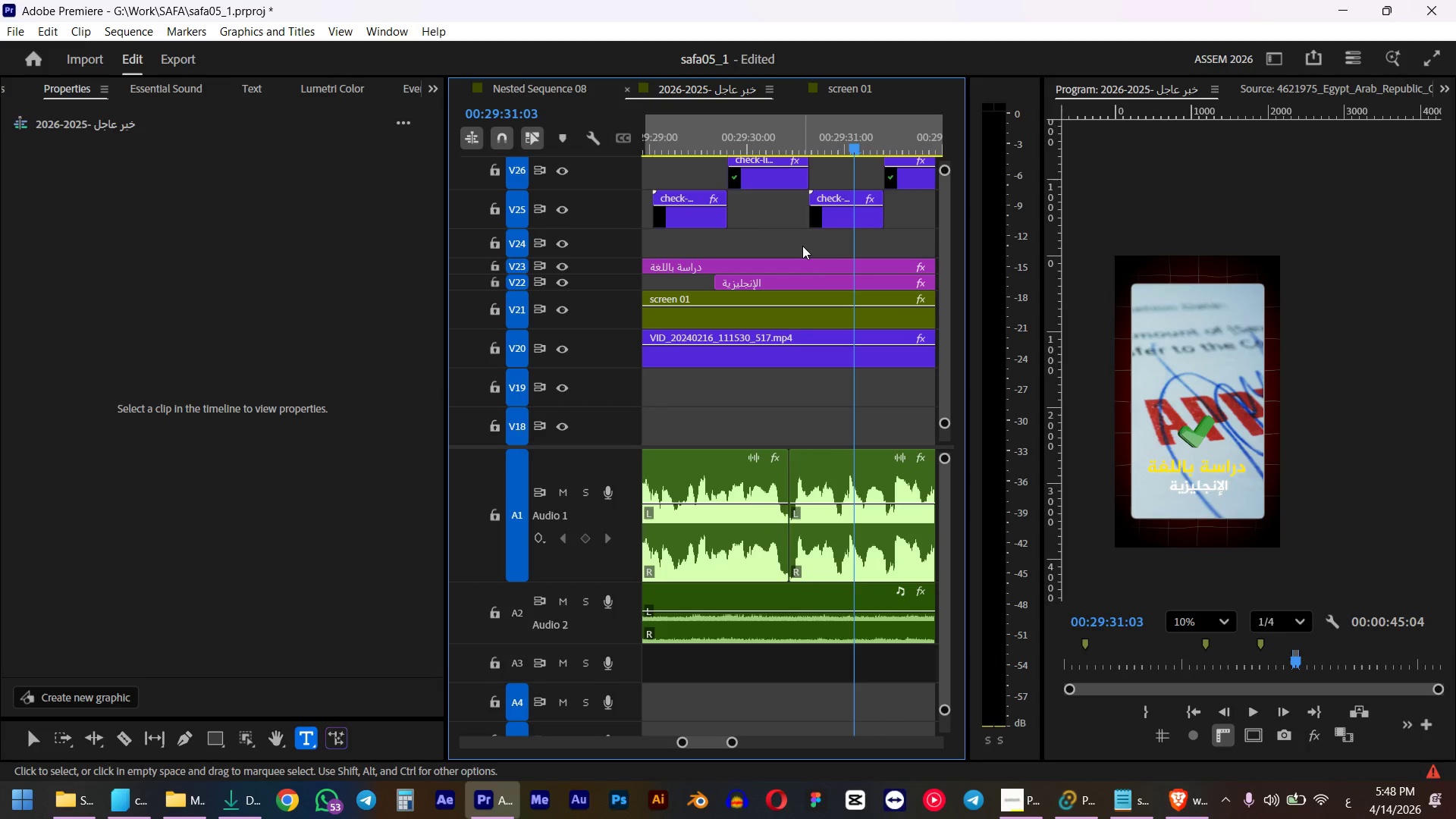 
hold_key(key=AltLeft, duration=0.5)
scroll: coordinate [817, 267], scroll_direction: down, amount: 4.0
 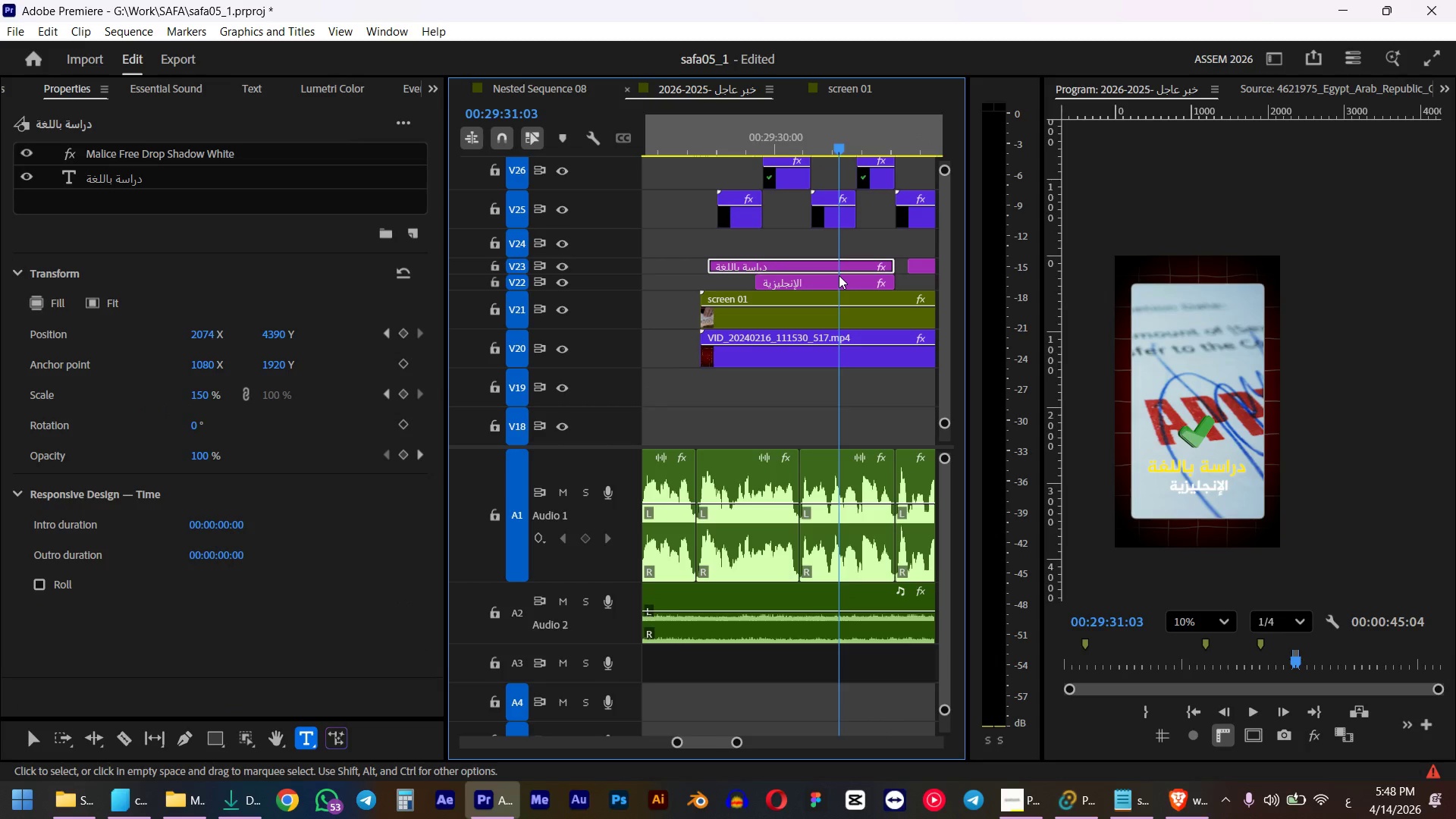 
hold_key(key=ControlLeft, duration=0.7)
 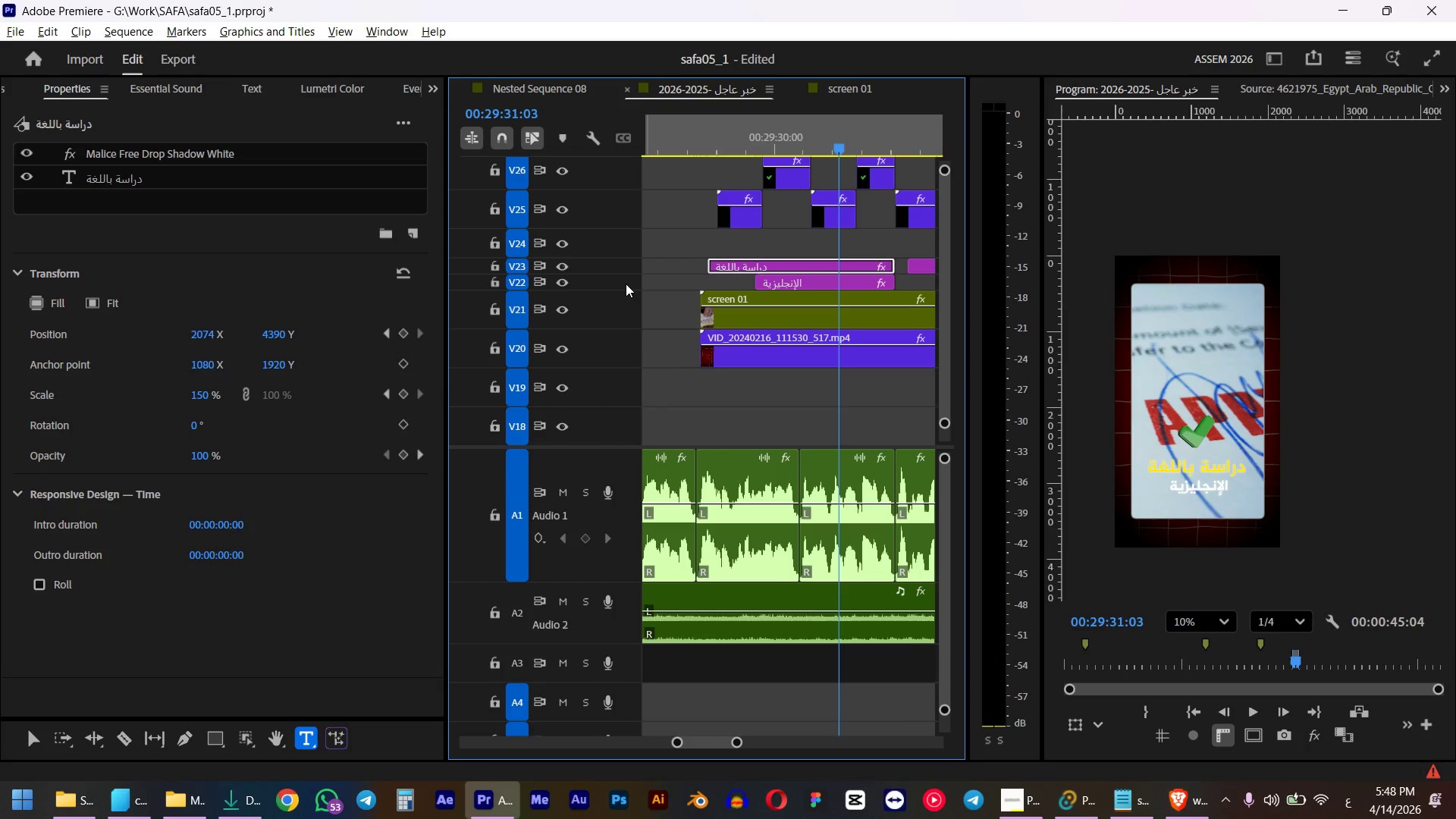 
hold_key(key=AltLeft, duration=0.88)
scroll: coordinate [626, 284], scroll_direction: up, amount: 4.0
 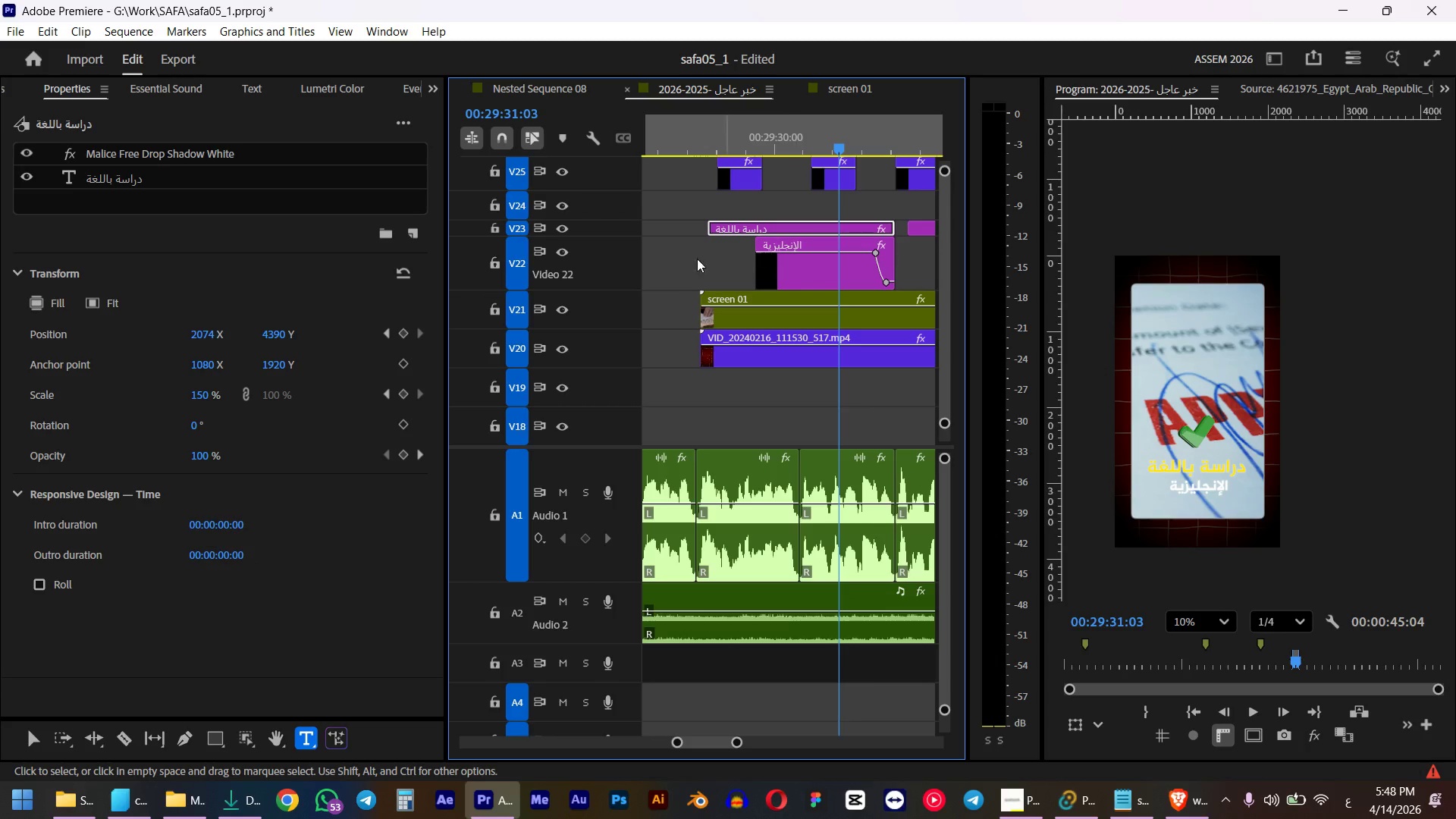 
hold_key(key=AltLeft, duration=0.89)
scroll: coordinate [601, 225], scroll_direction: up, amount: 3.0
 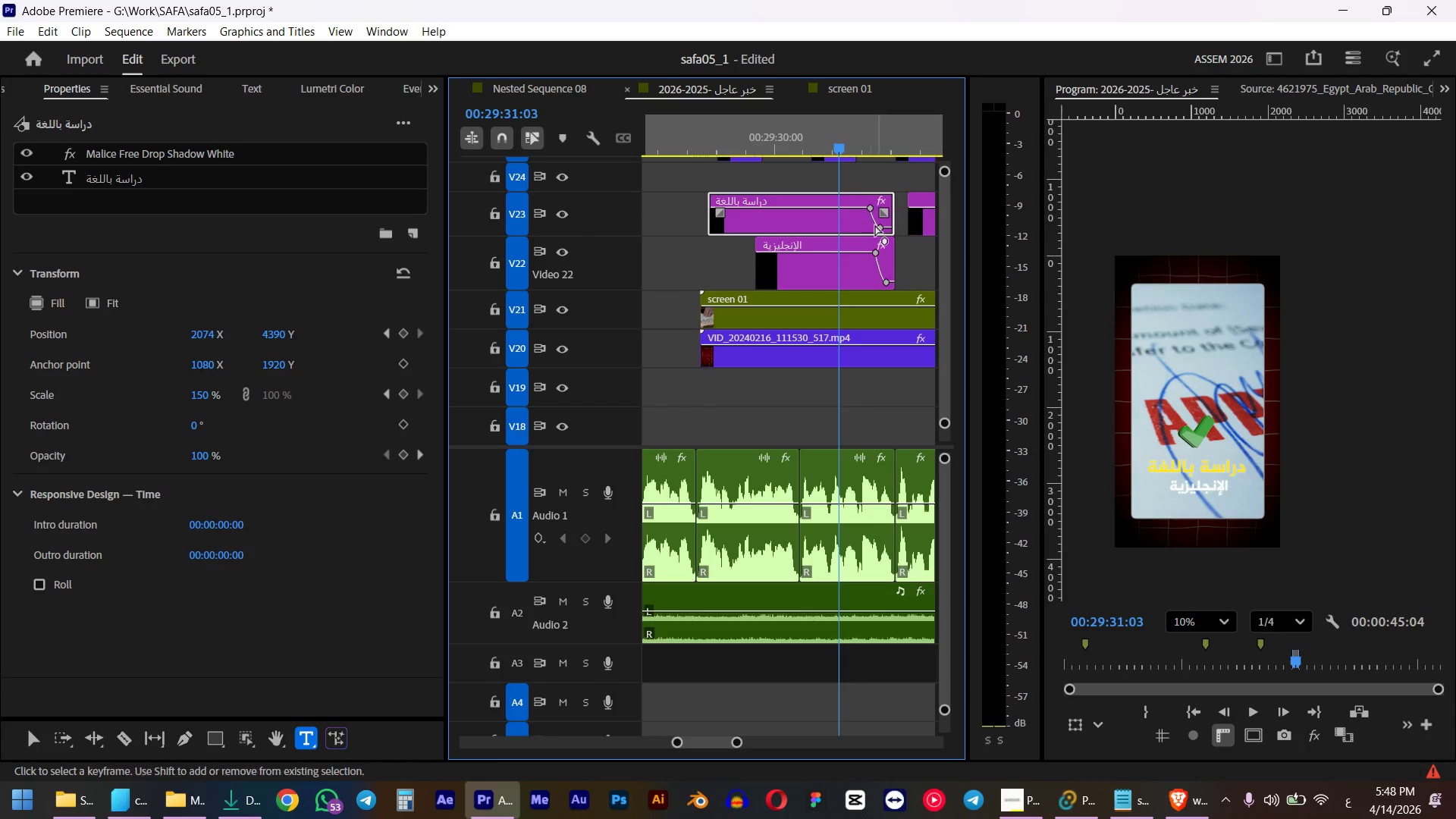 
left_click([879, 228])
 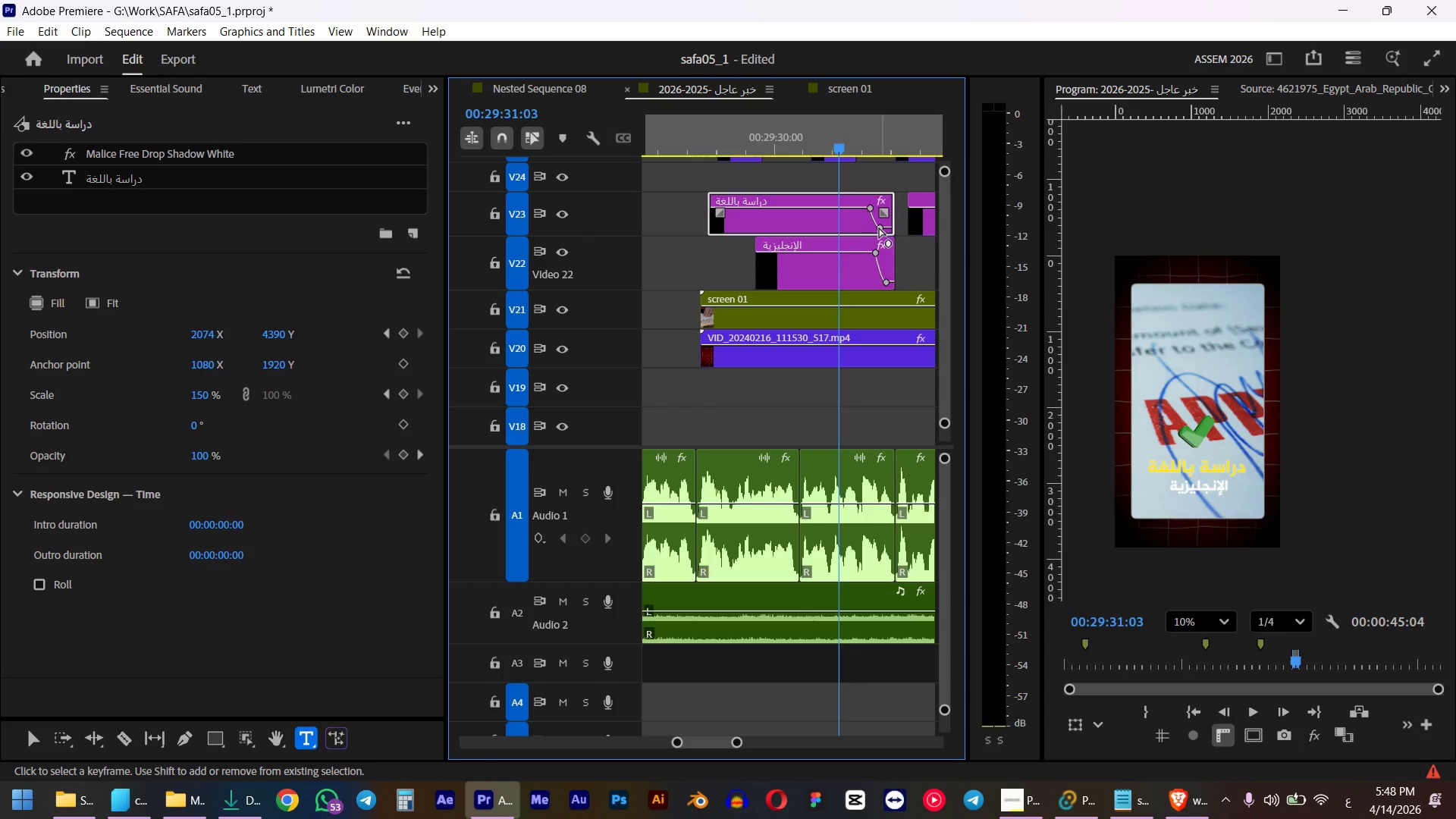 
hold_key(key=ShiftLeft, duration=3.53)
left_click([871, 209])
 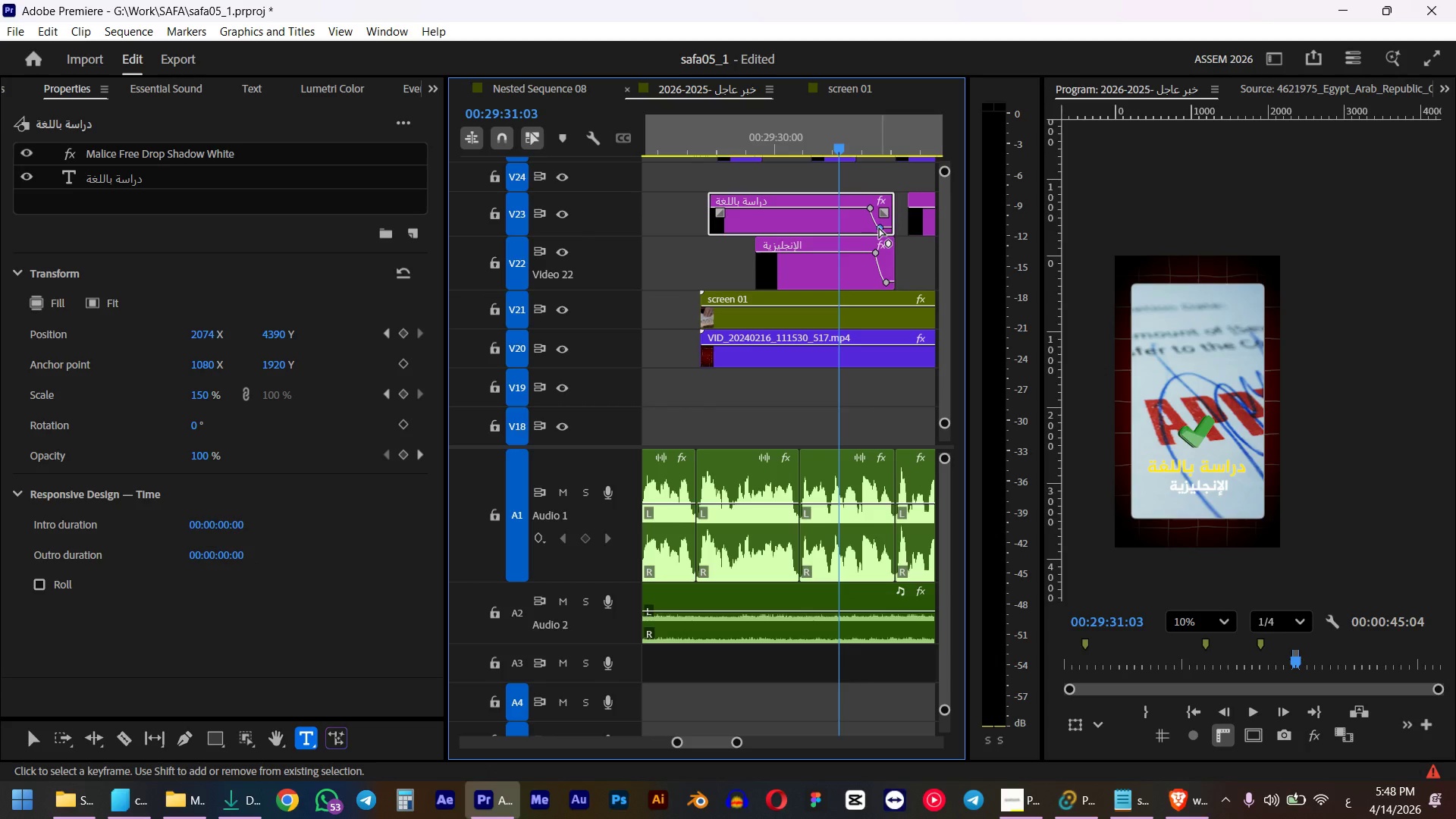 
left_click([886, 286])
 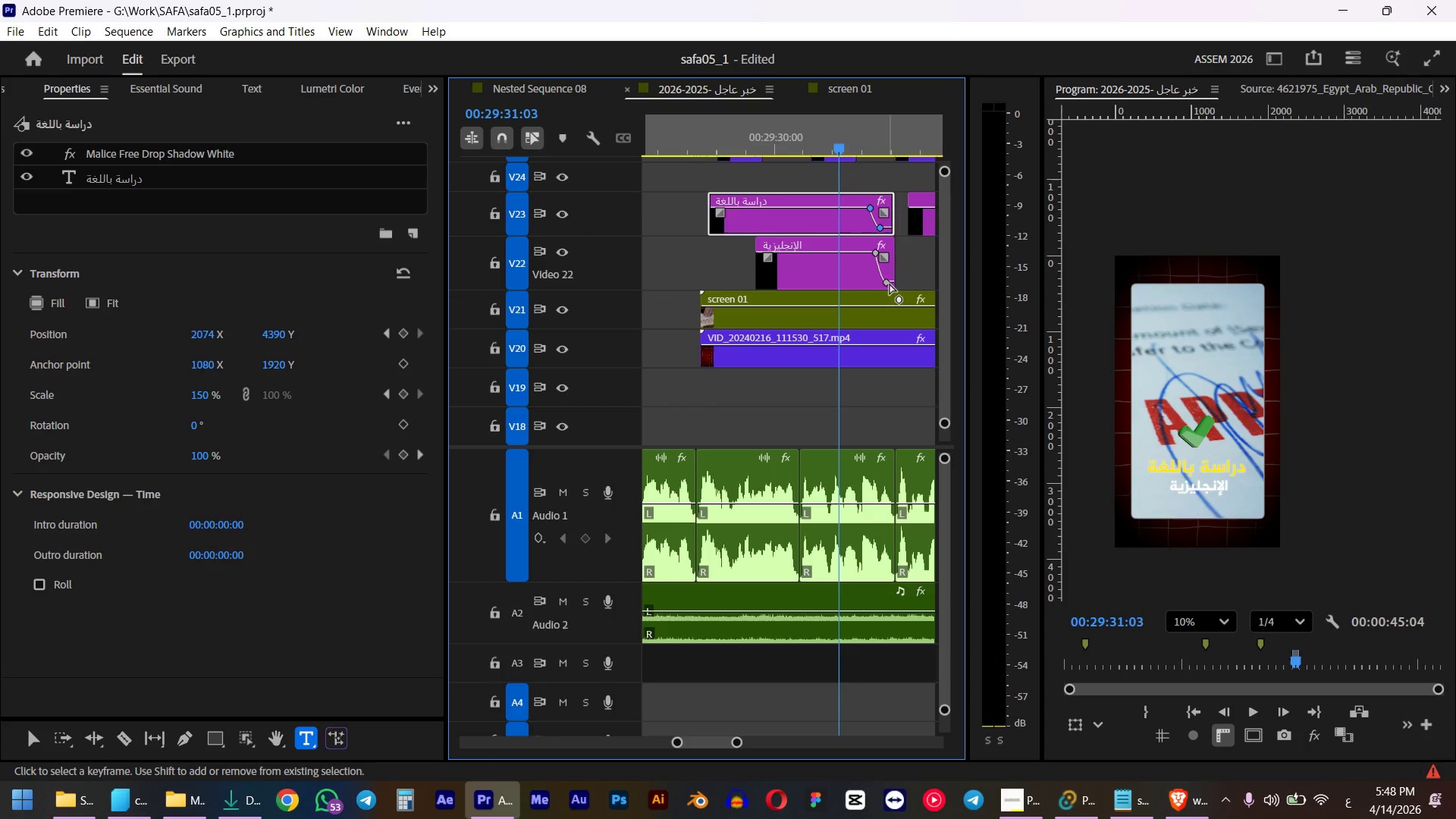 
left_click([875, 254])
 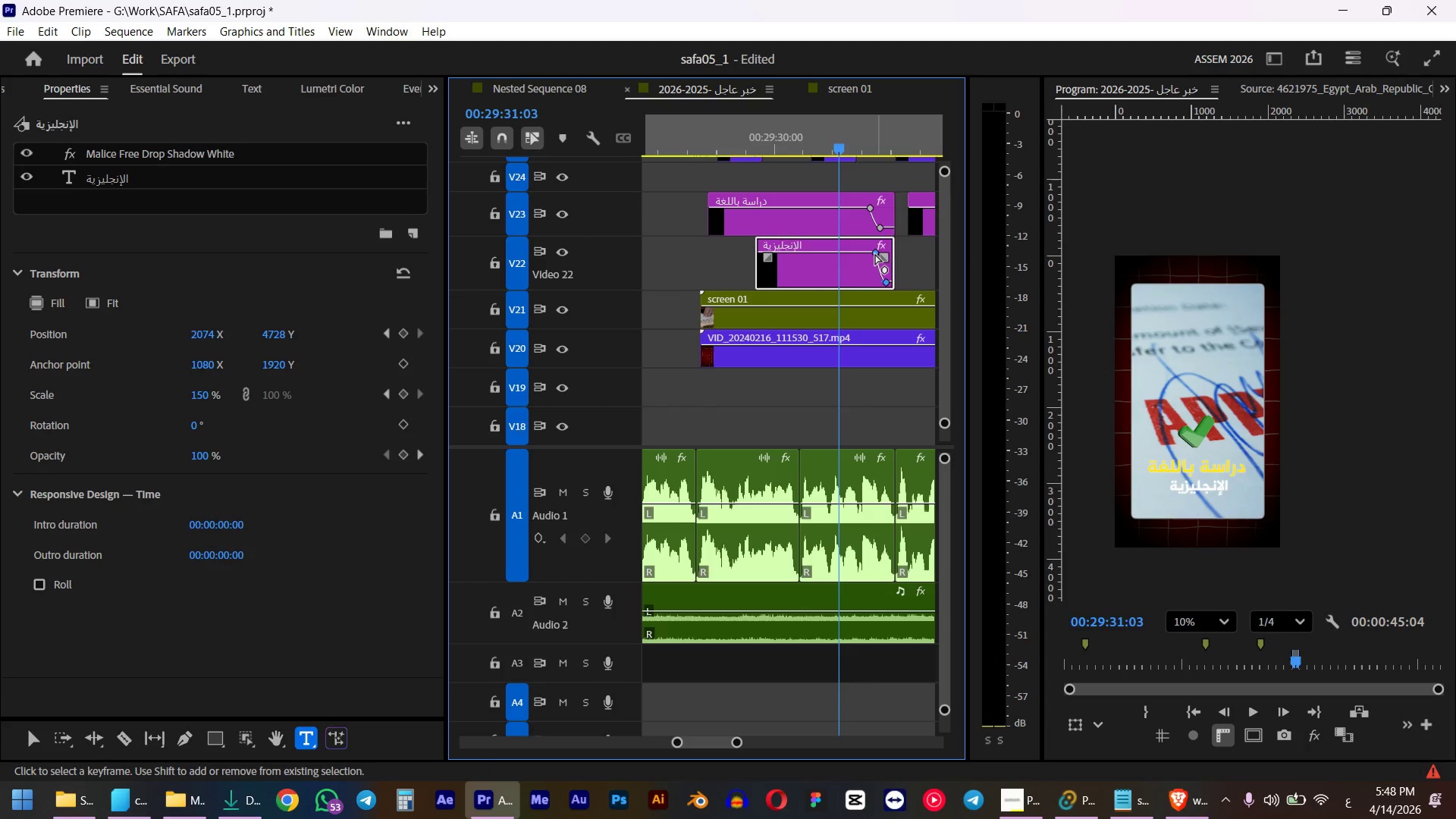 
left_click_drag(start_coordinate=[875, 254], to_coordinate=[829, 250])
 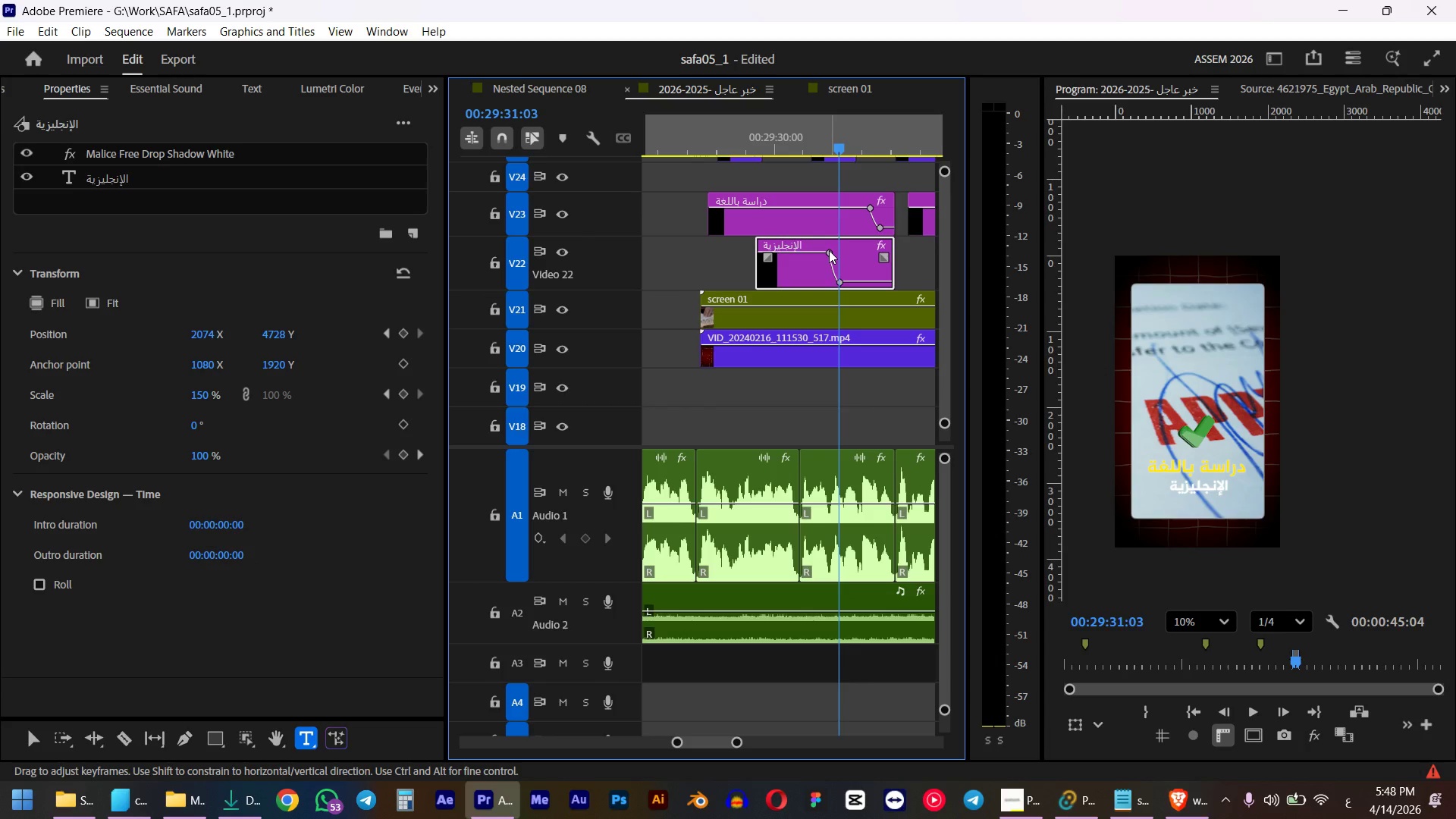 
left_click([881, 228])
 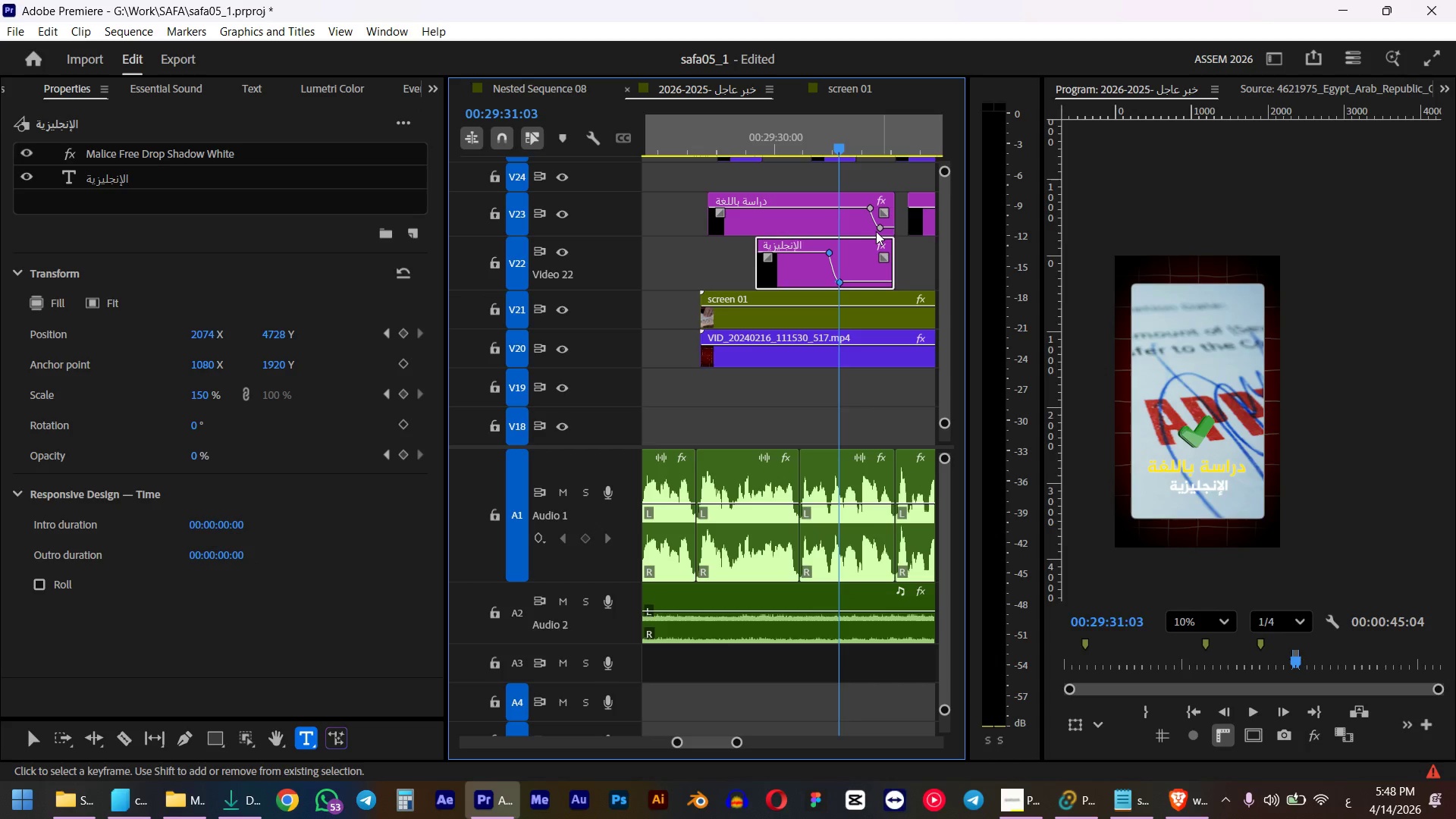 
hold_key(key=ShiftLeft, duration=2.19)
left_click([871, 209])
 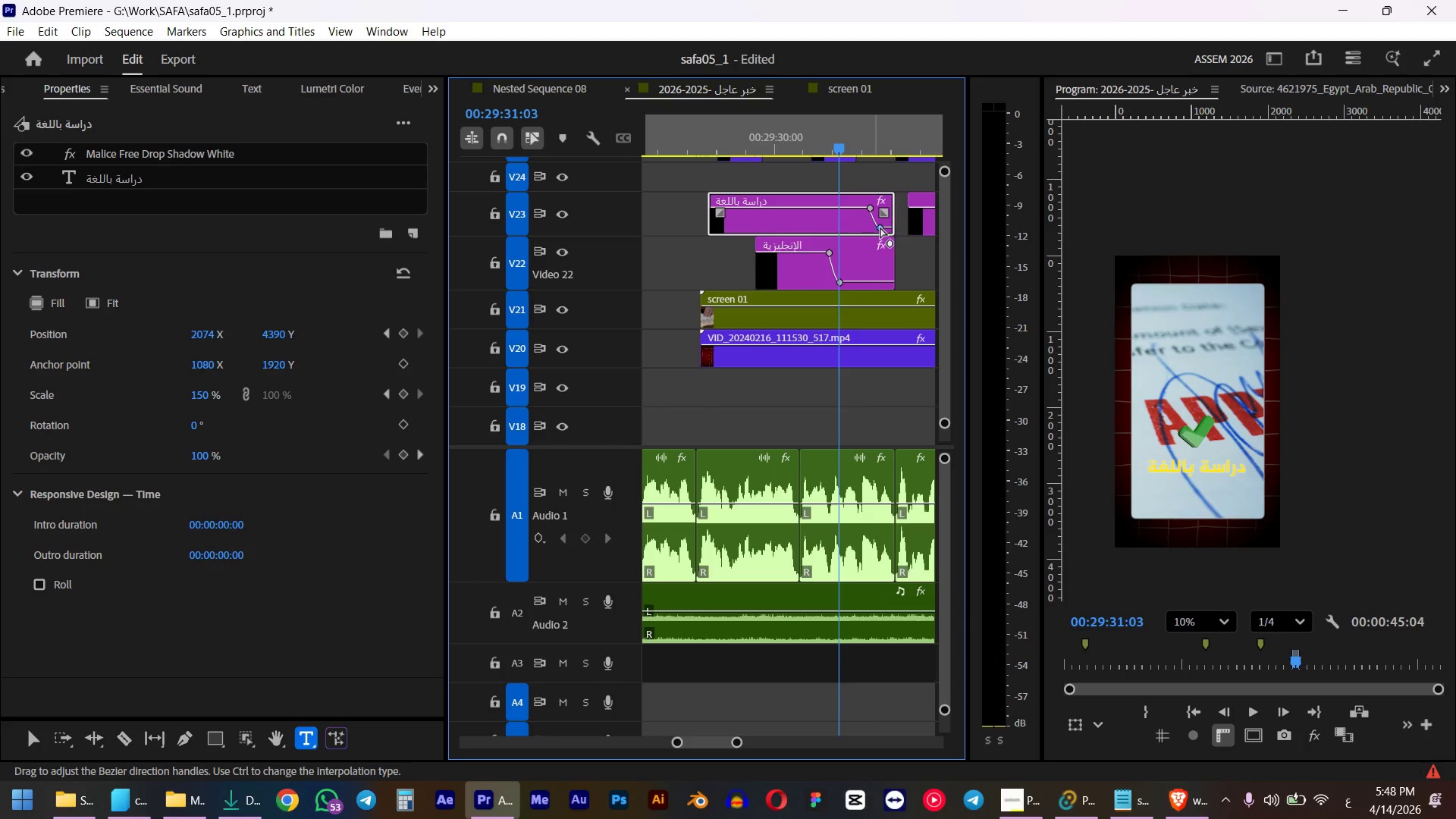 
hold_key(key=ShiftLeft, duration=0.56)
 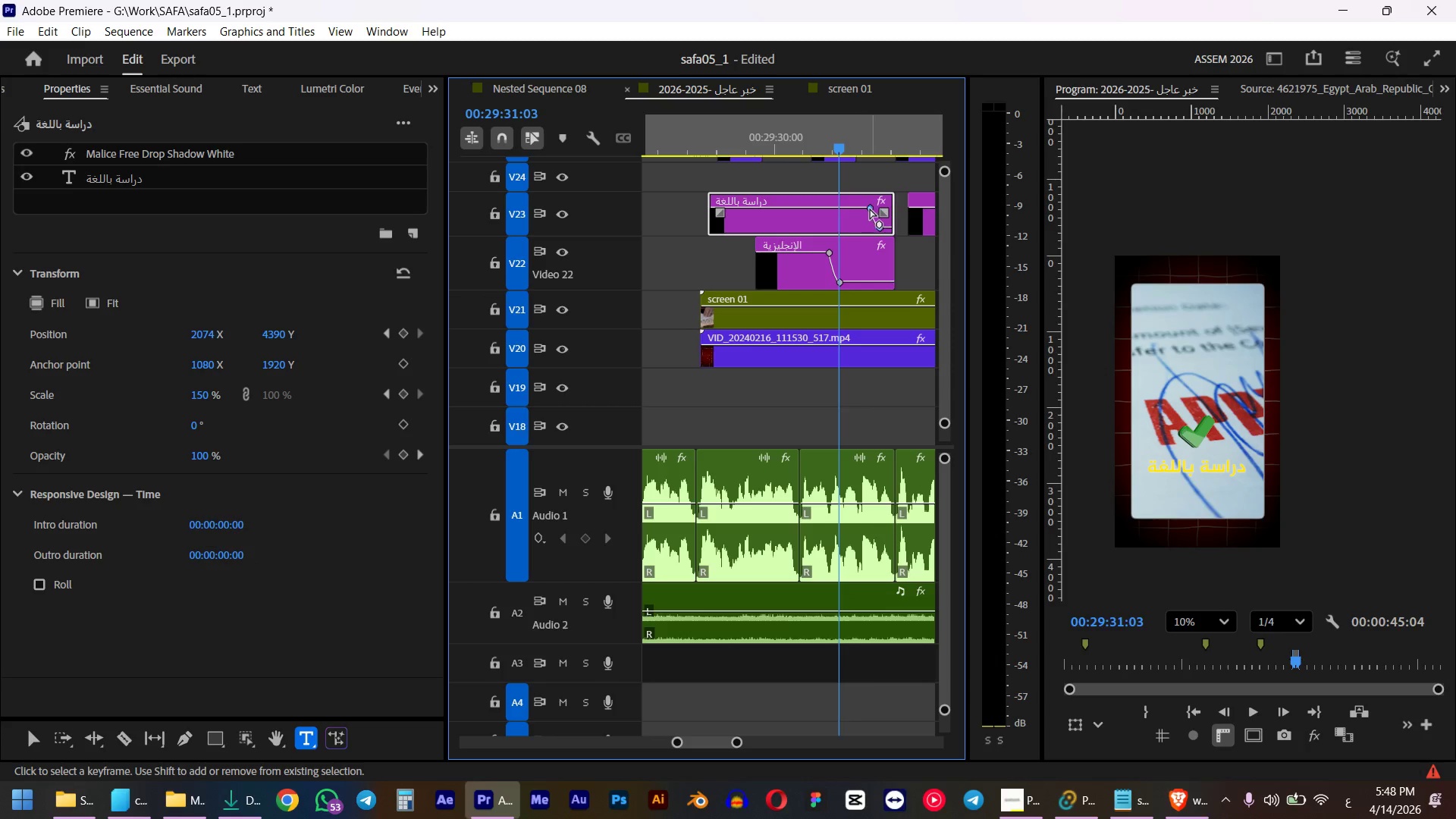 
left_click_drag(start_coordinate=[870, 209], to_coordinate=[821, 198])
 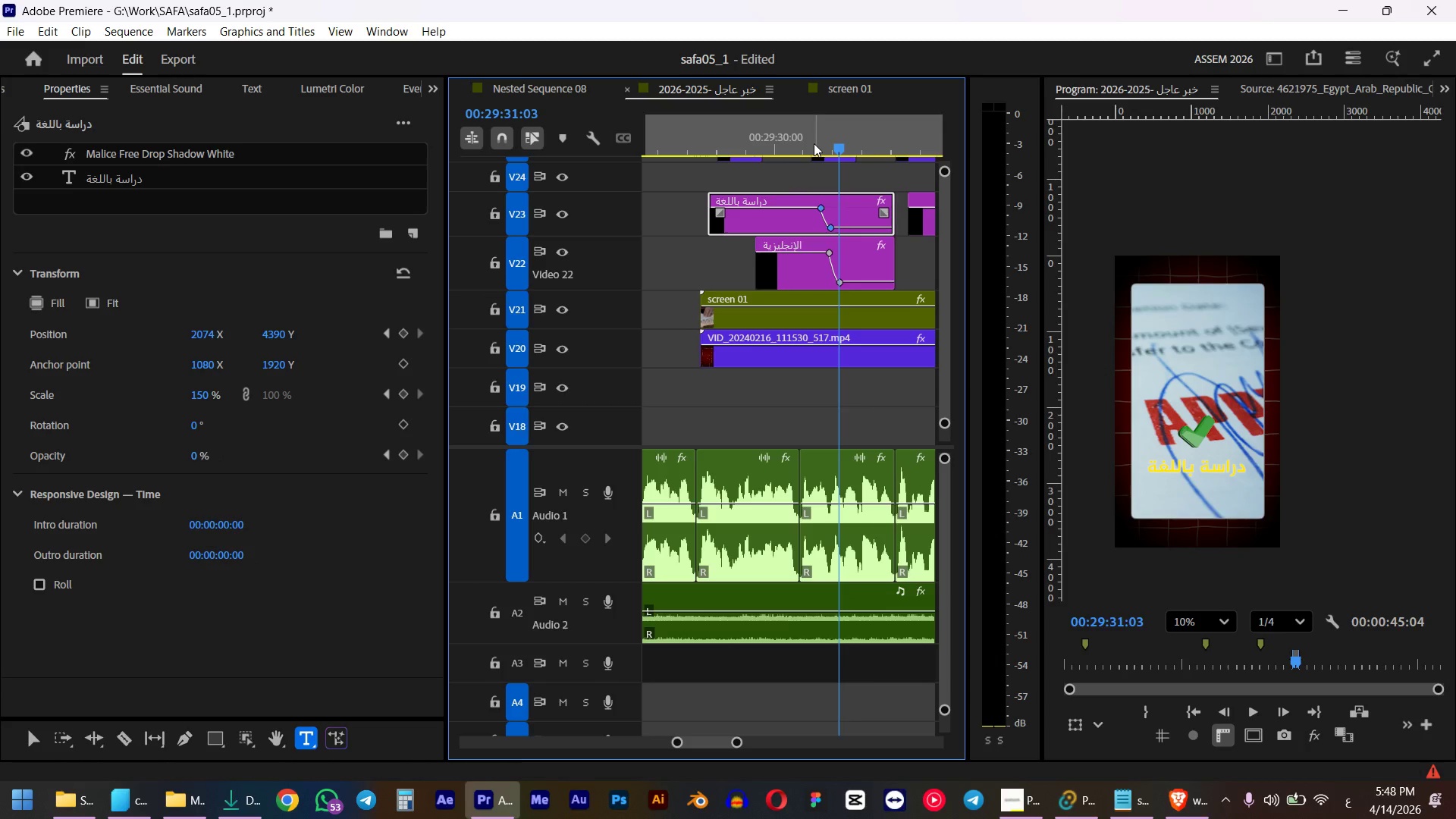 
left_click([804, 137])
 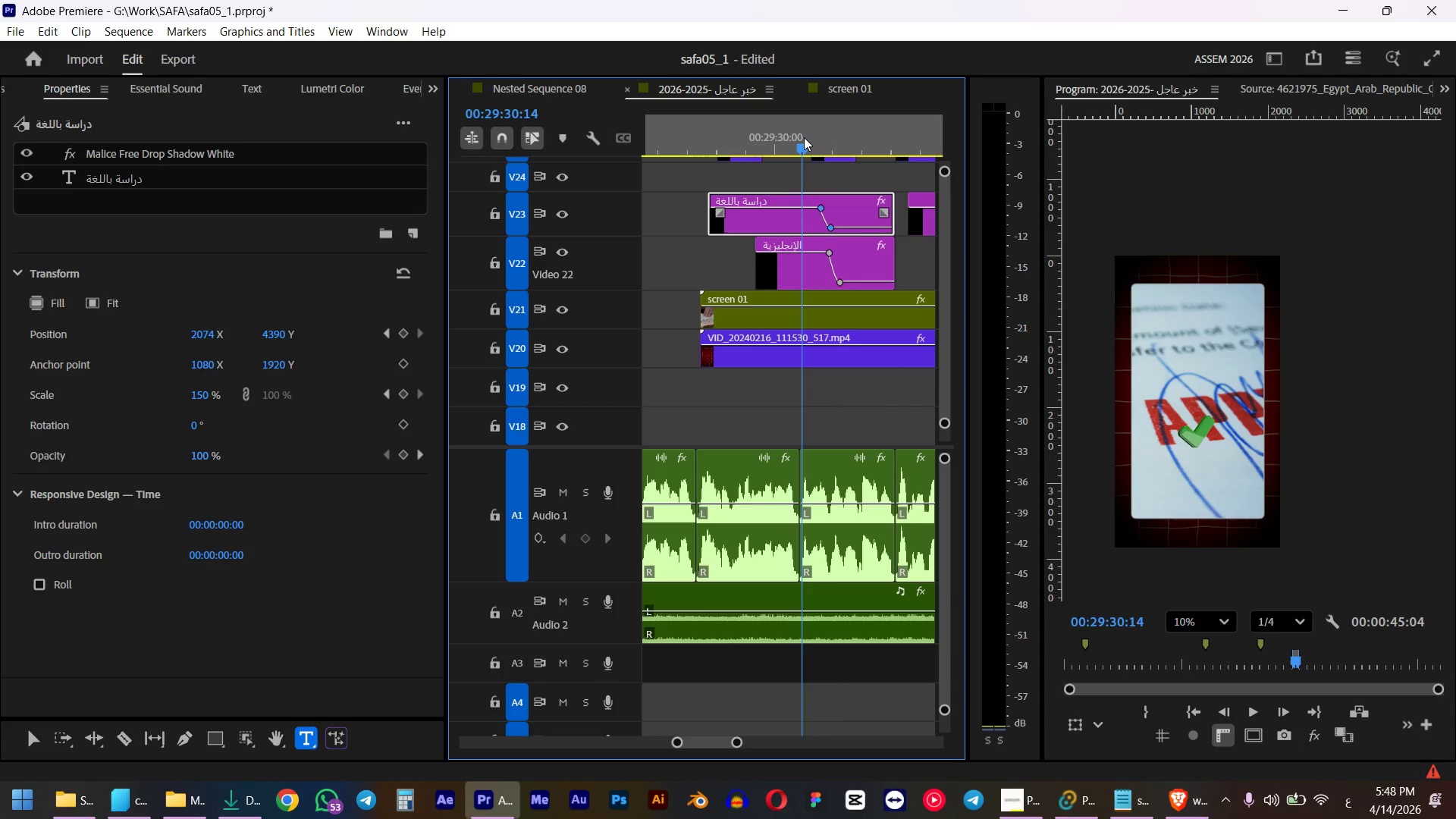 
key(Space)
 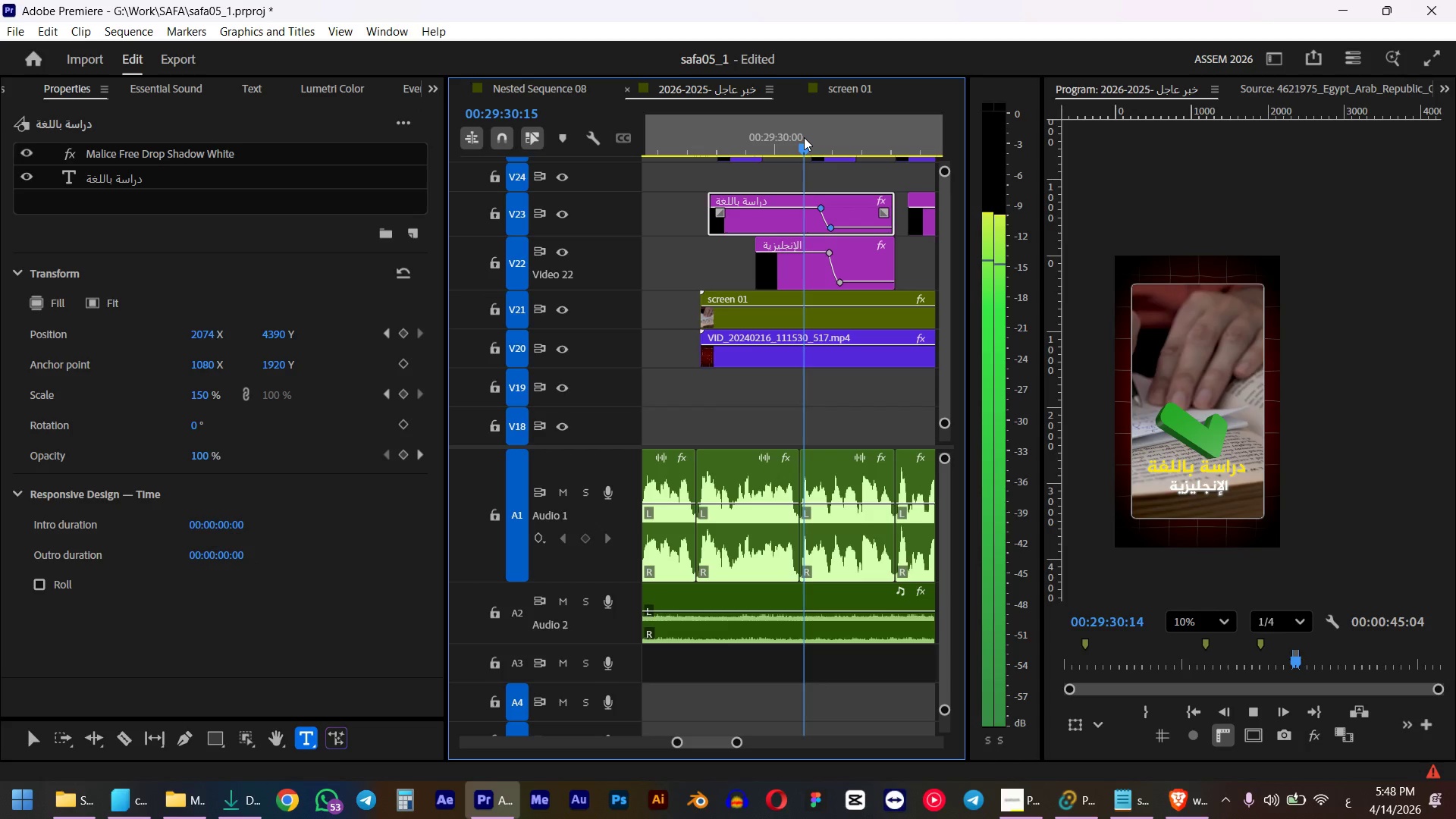 
key(Space)
 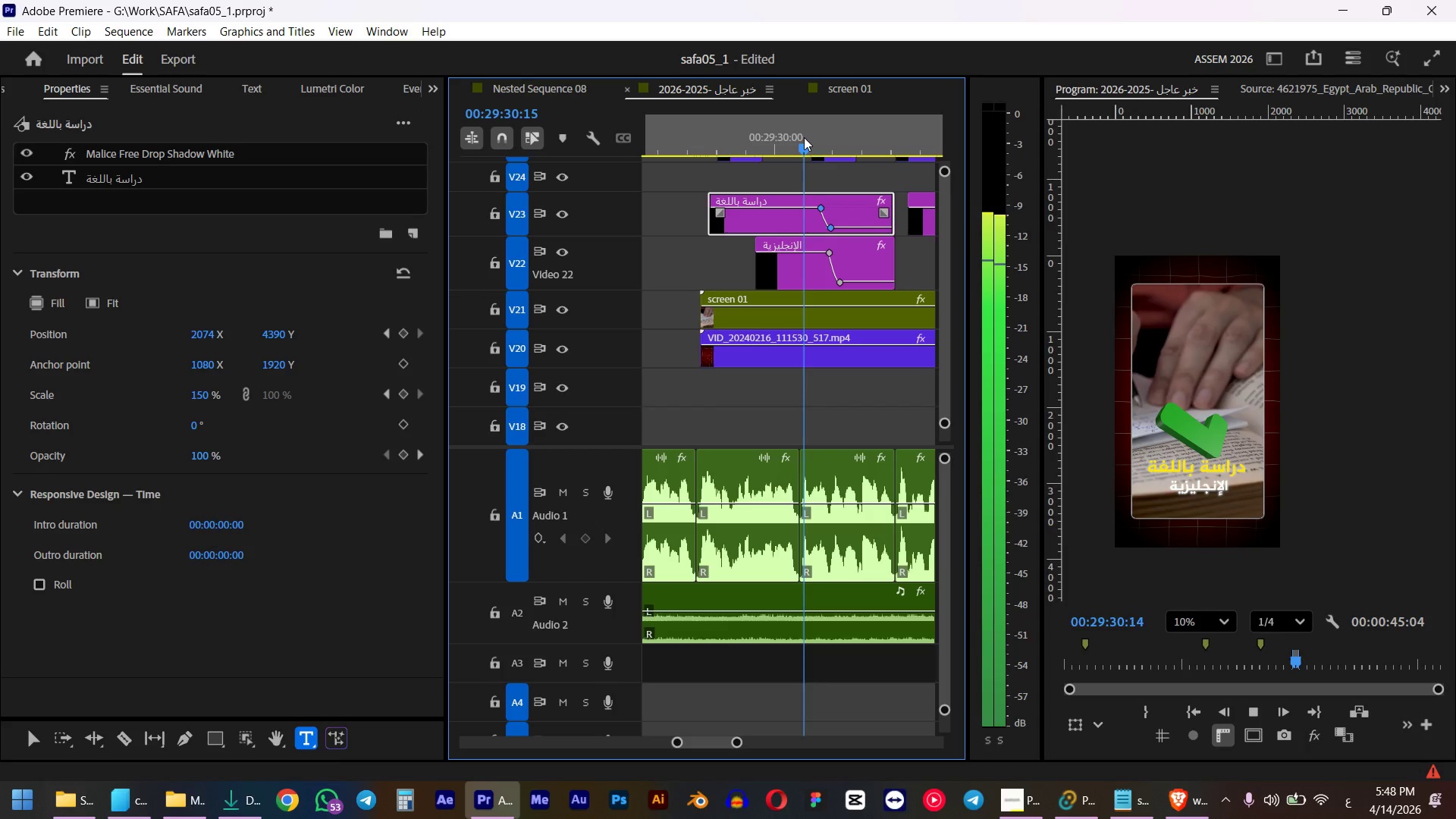 
left_click([719, 137])
 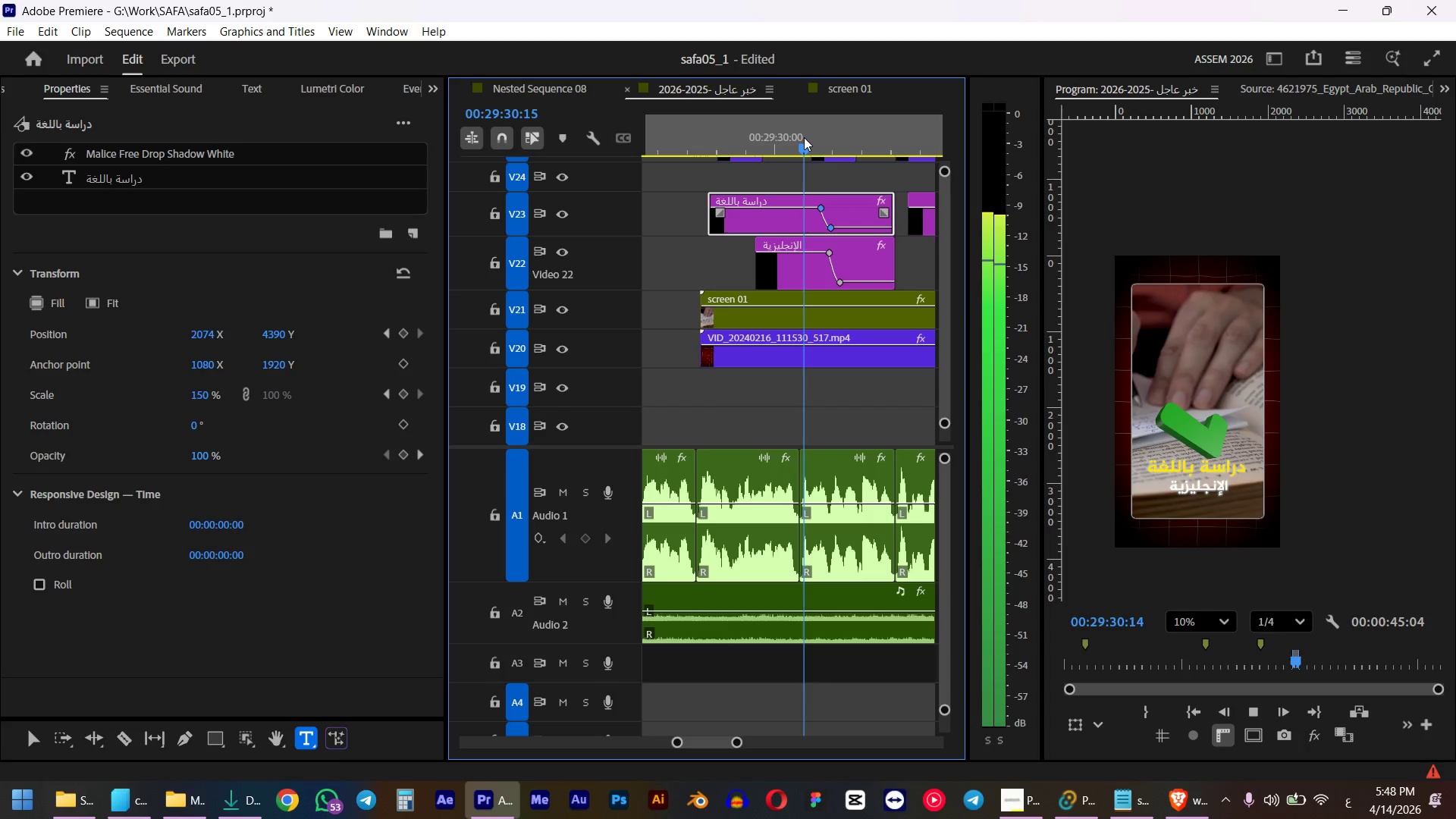 
key(Space)
 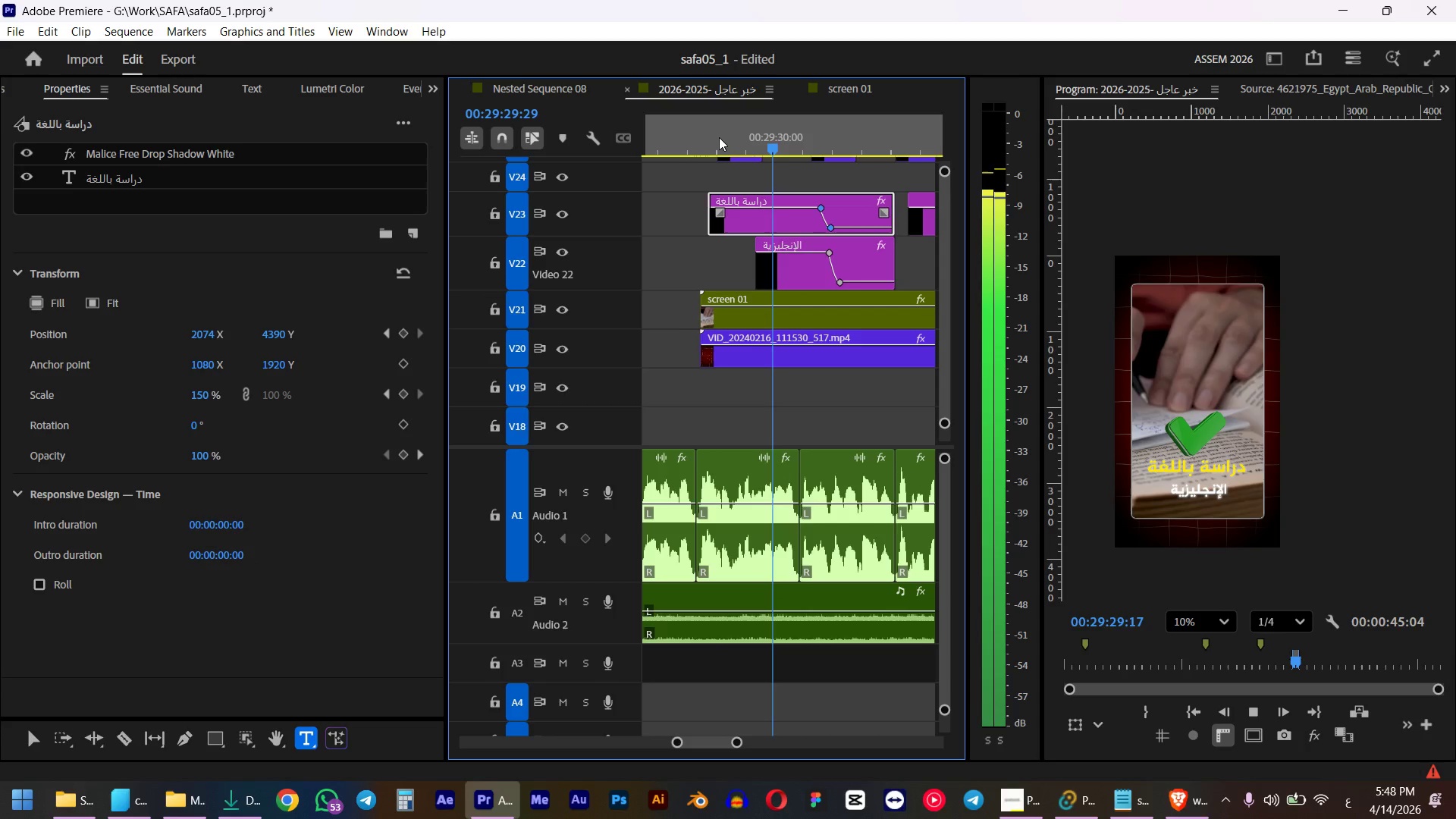 
key(Space)
 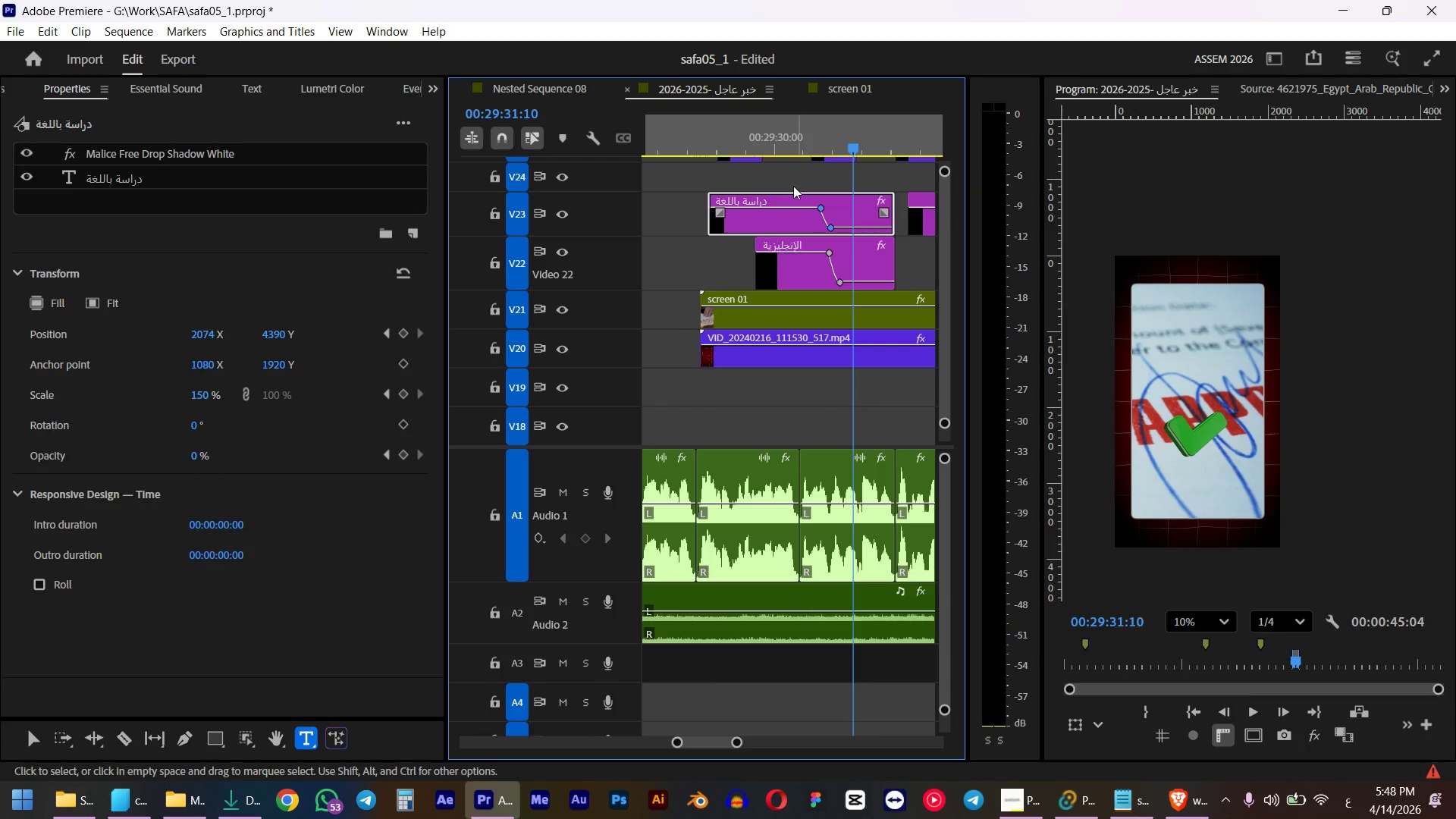 
key(Shift+ShiftLeft)
 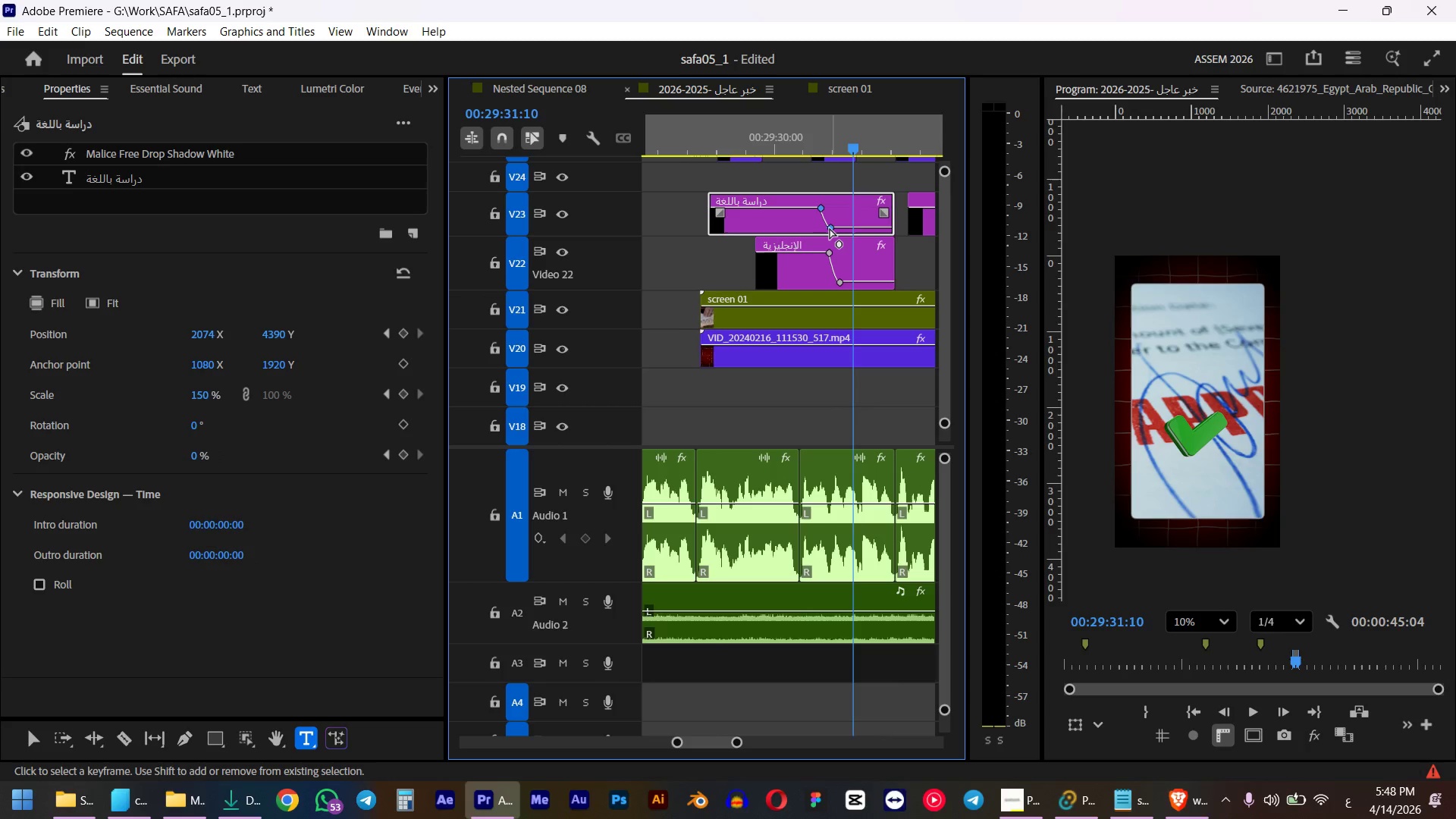 
left_click_drag(start_coordinate=[830, 228], to_coordinate=[824, 228])
 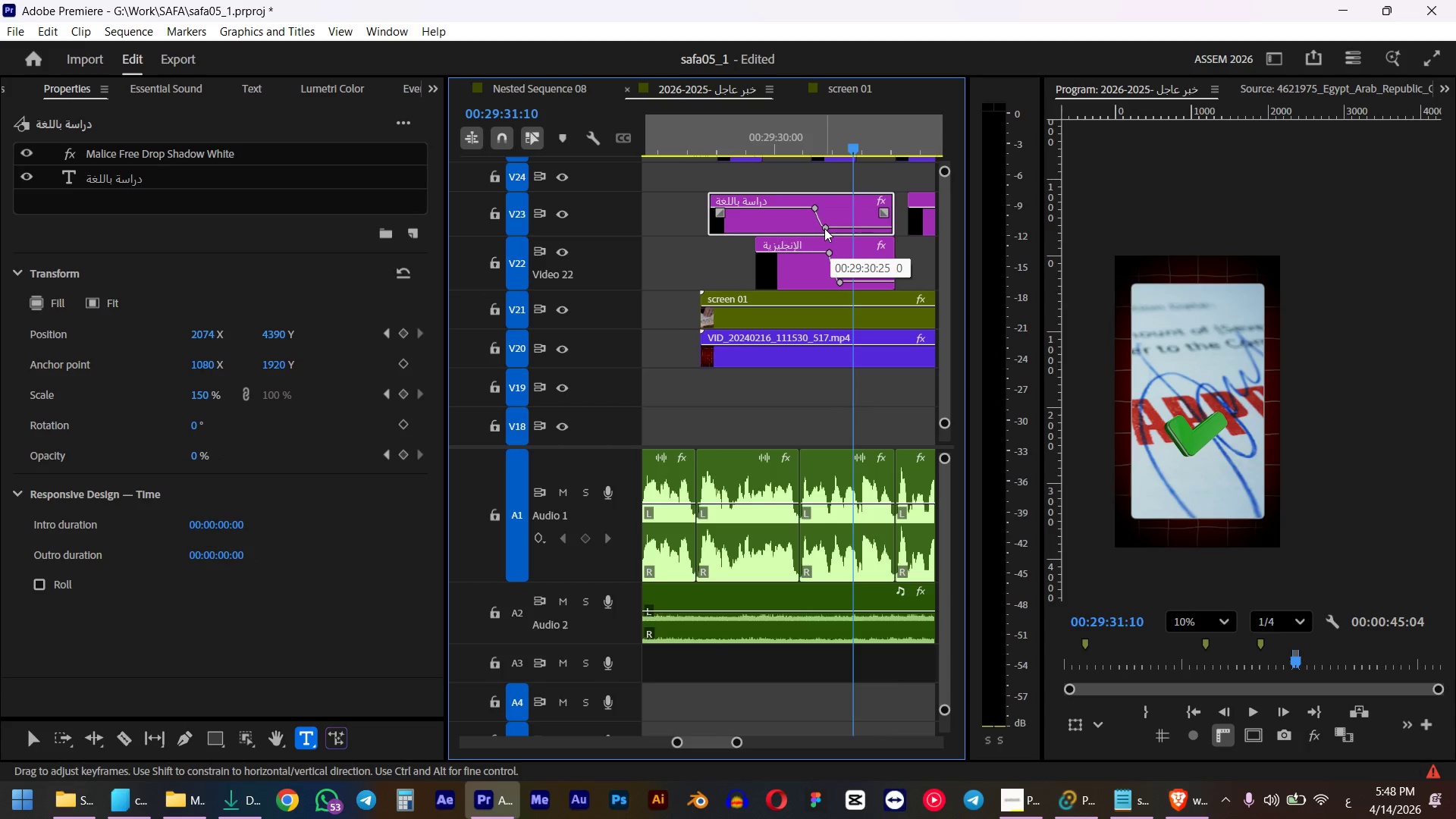 
left_click([843, 284])
 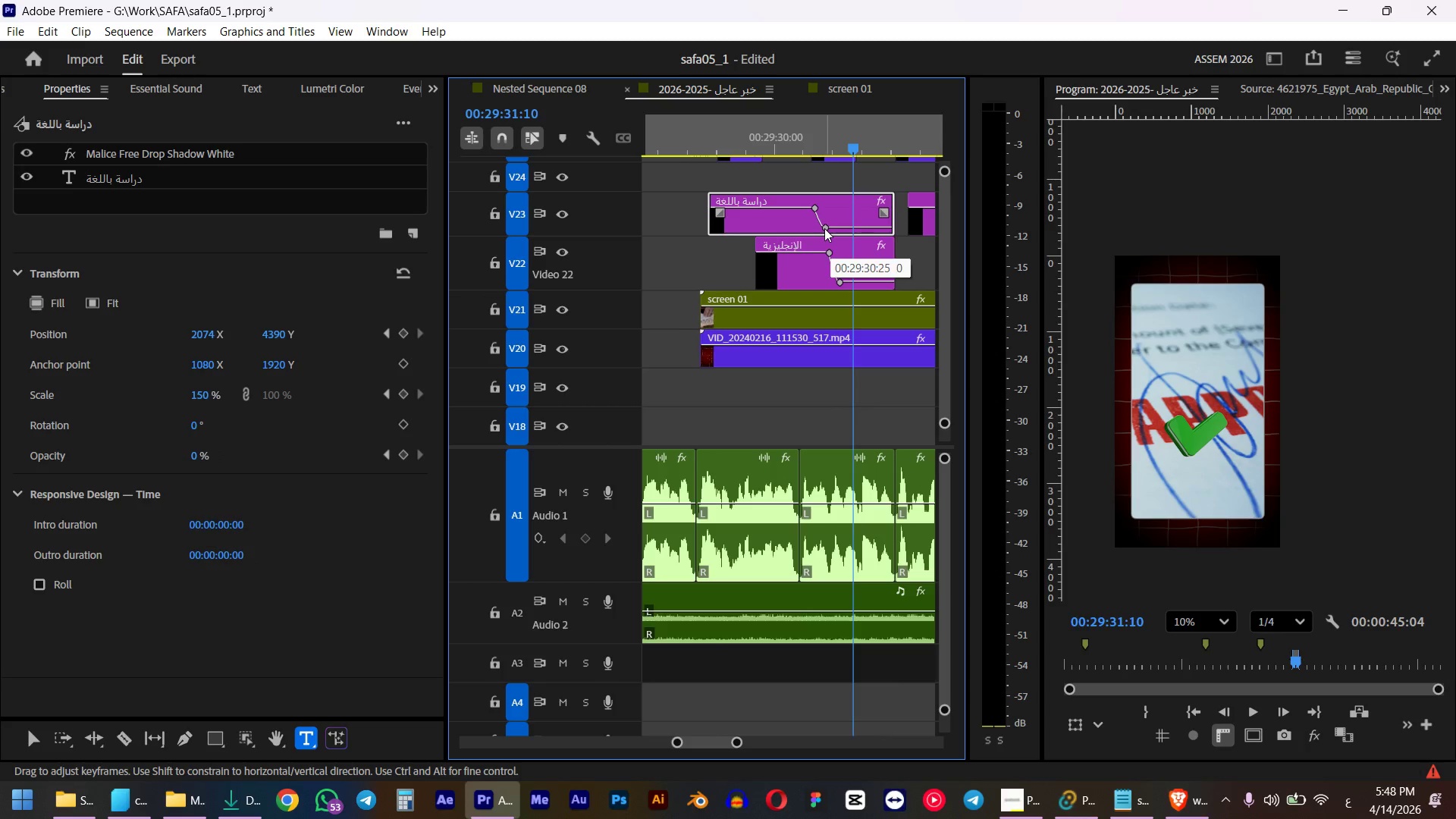 
hold_key(key=ShiftLeft, duration=0.75)
 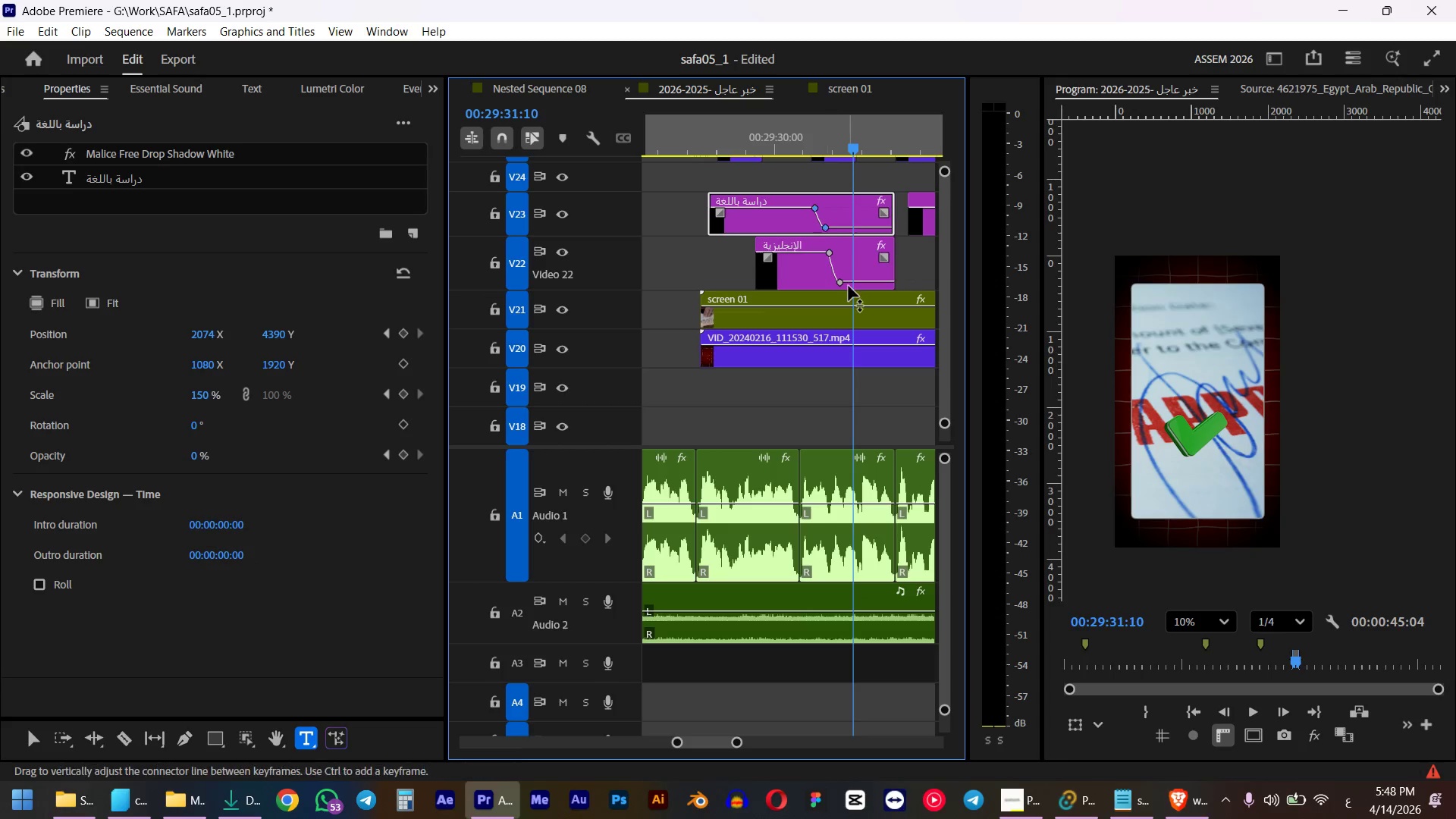 
left_click([831, 256])
 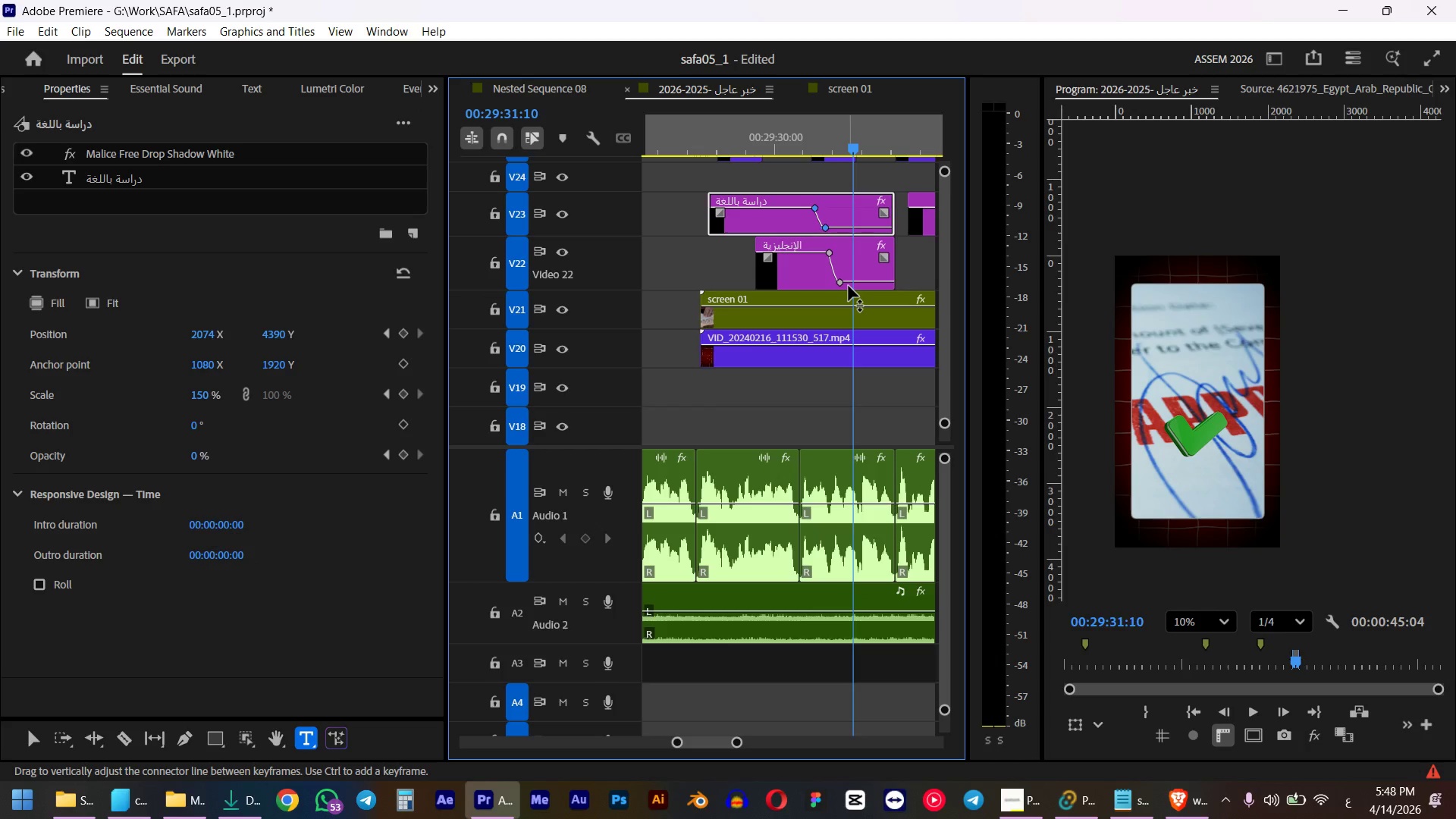 
hold_key(key=ShiftLeft, duration=0.55)
left_click([839, 281])
 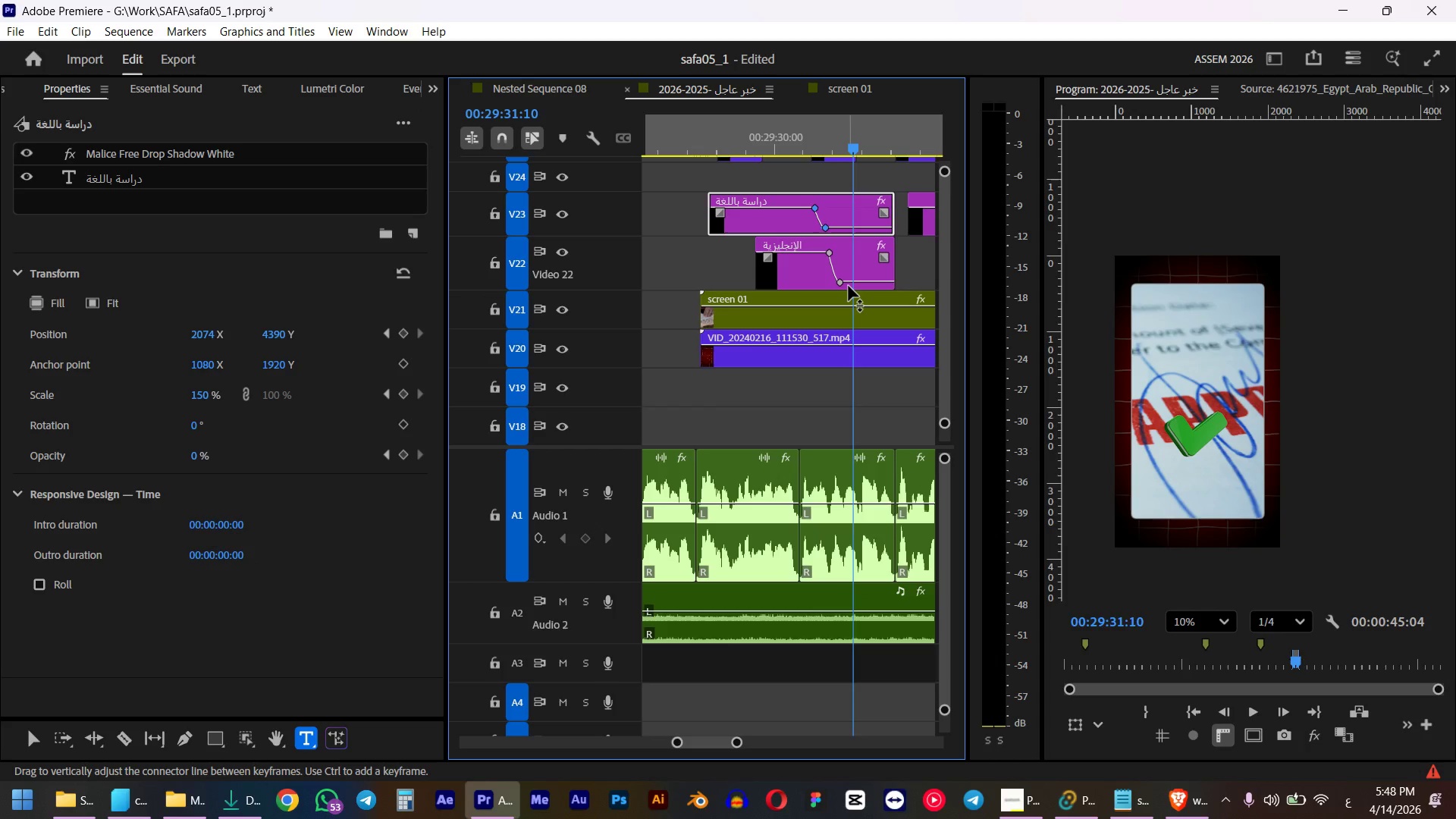 
left_click_drag(start_coordinate=[830, 252], to_coordinate=[825, 253])
 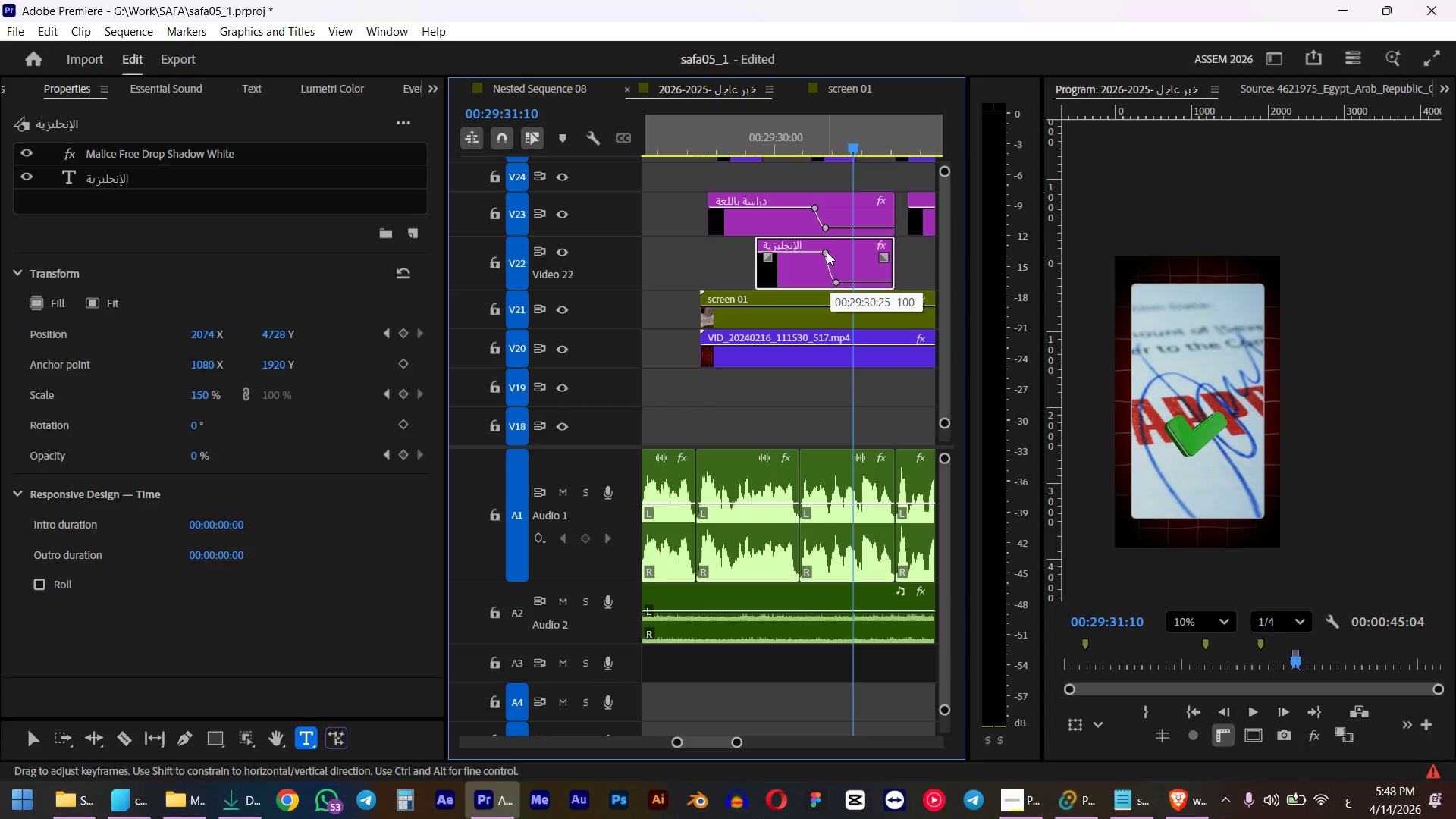 
key(Space)
 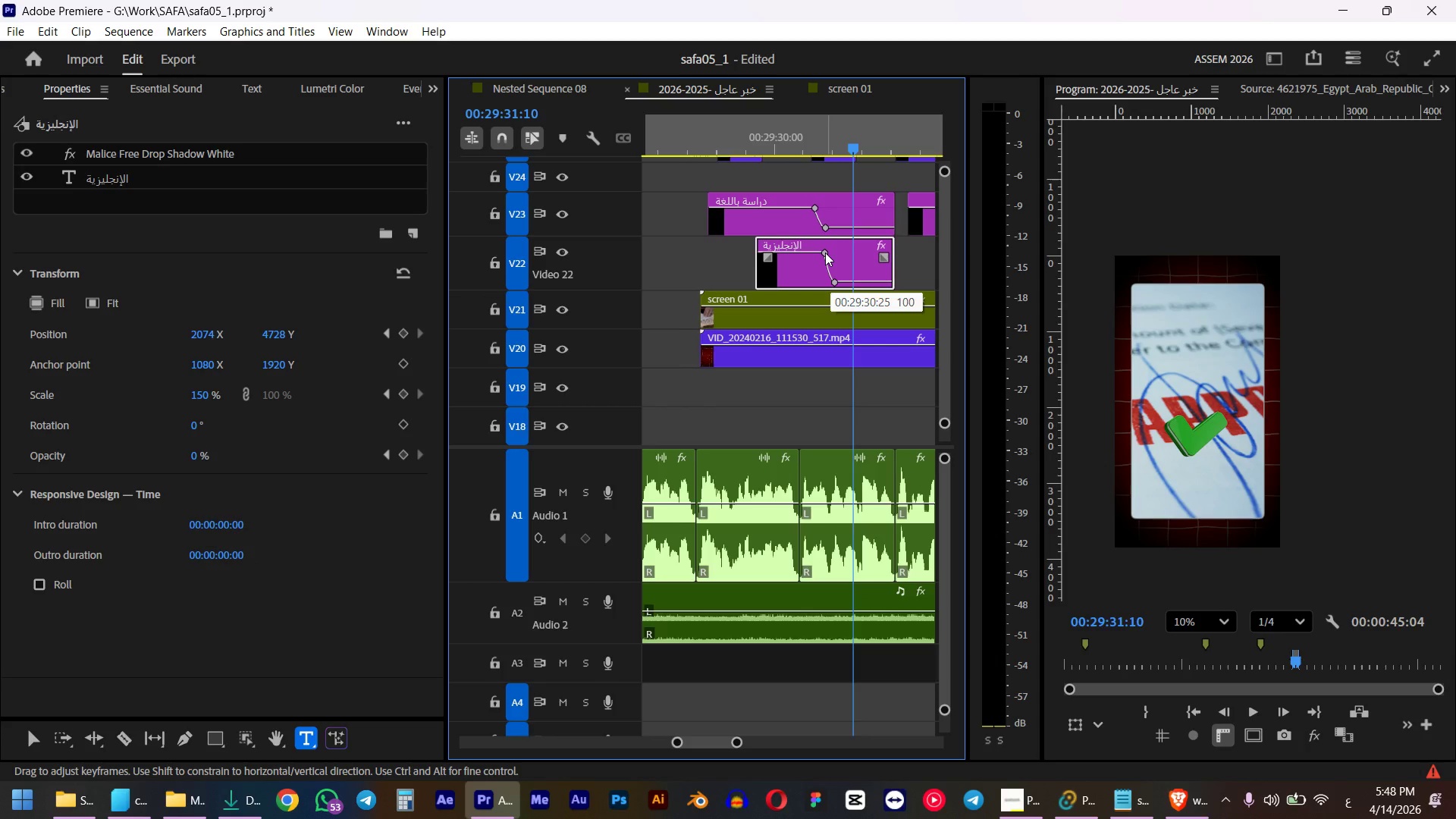 
key(Space)
 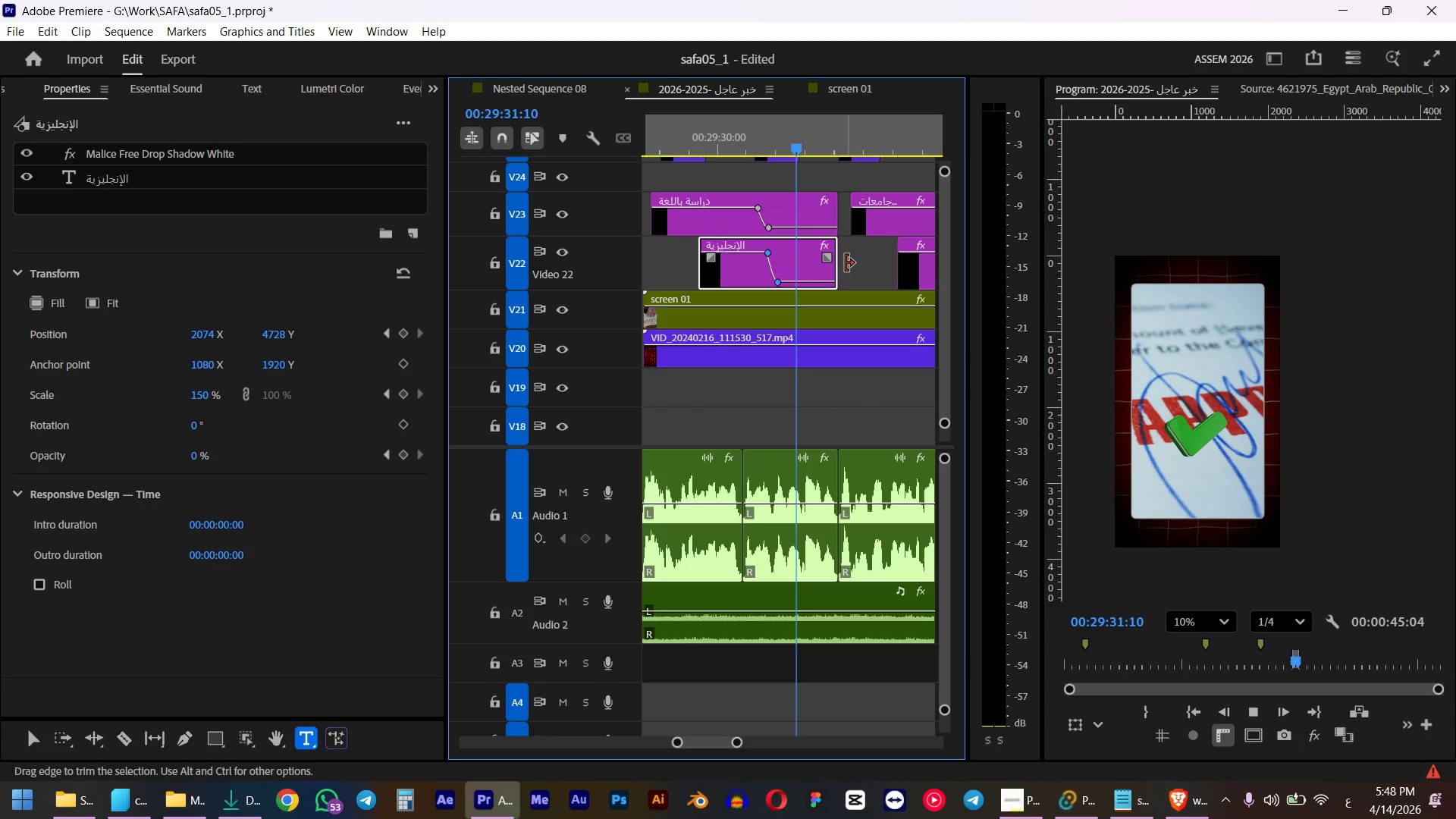 
scroll: coordinate [847, 262], scroll_direction: down, amount: 2.0
 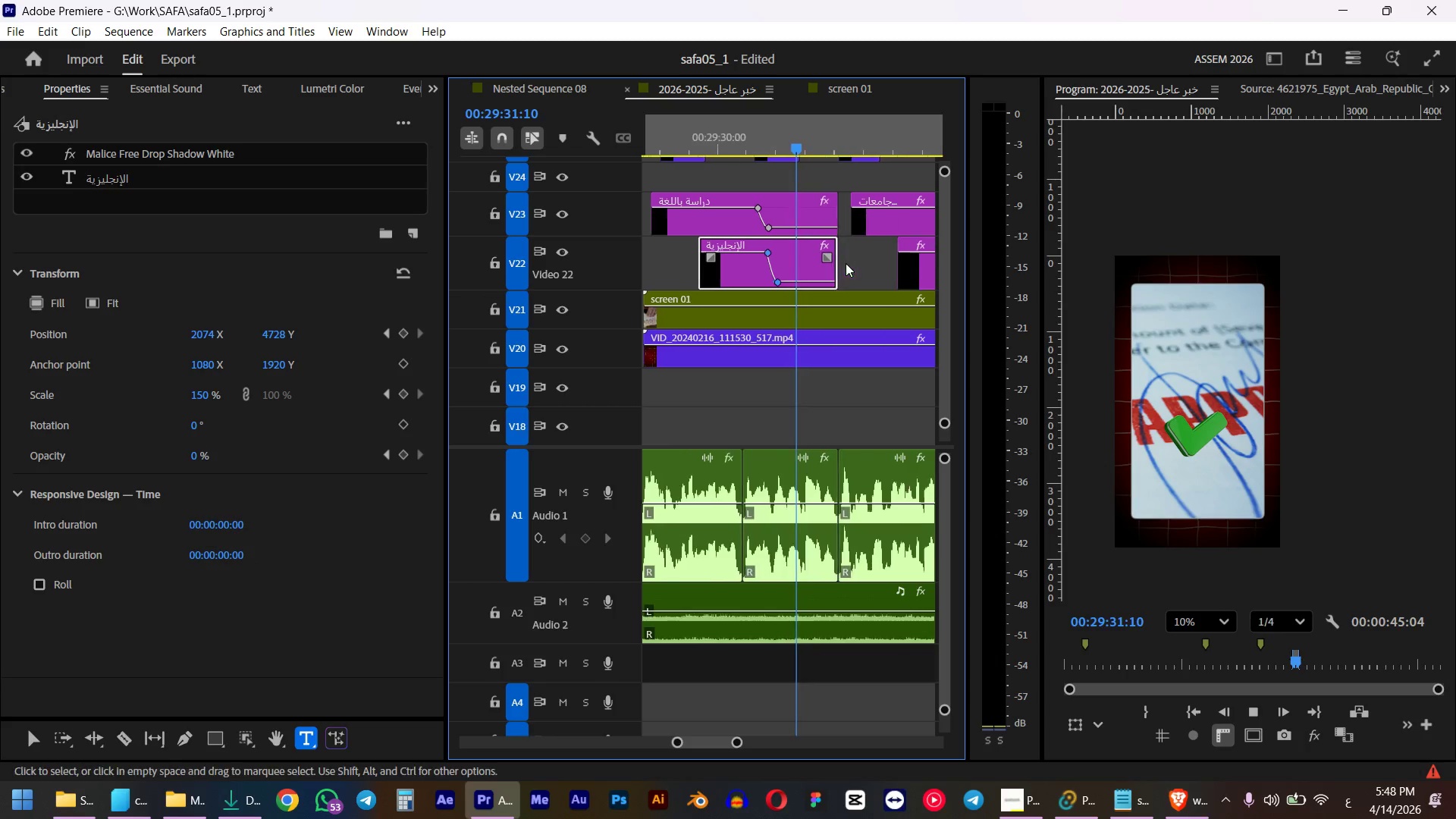 
hold_key(key=ShiftLeft, duration=0.72)
left_click([804, 211])
 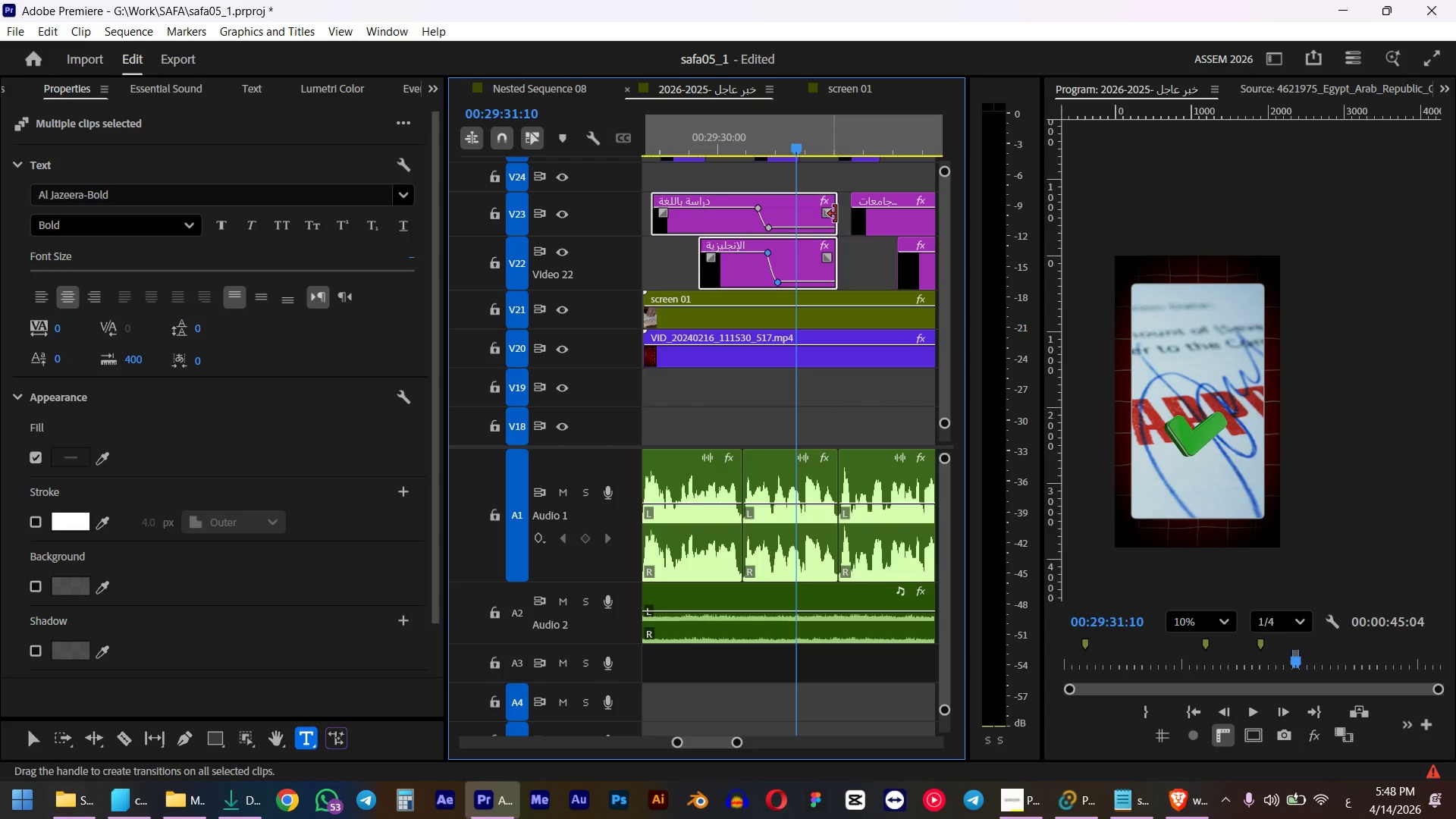 
left_click_drag(start_coordinate=[839, 214], to_coordinate=[794, 212])
 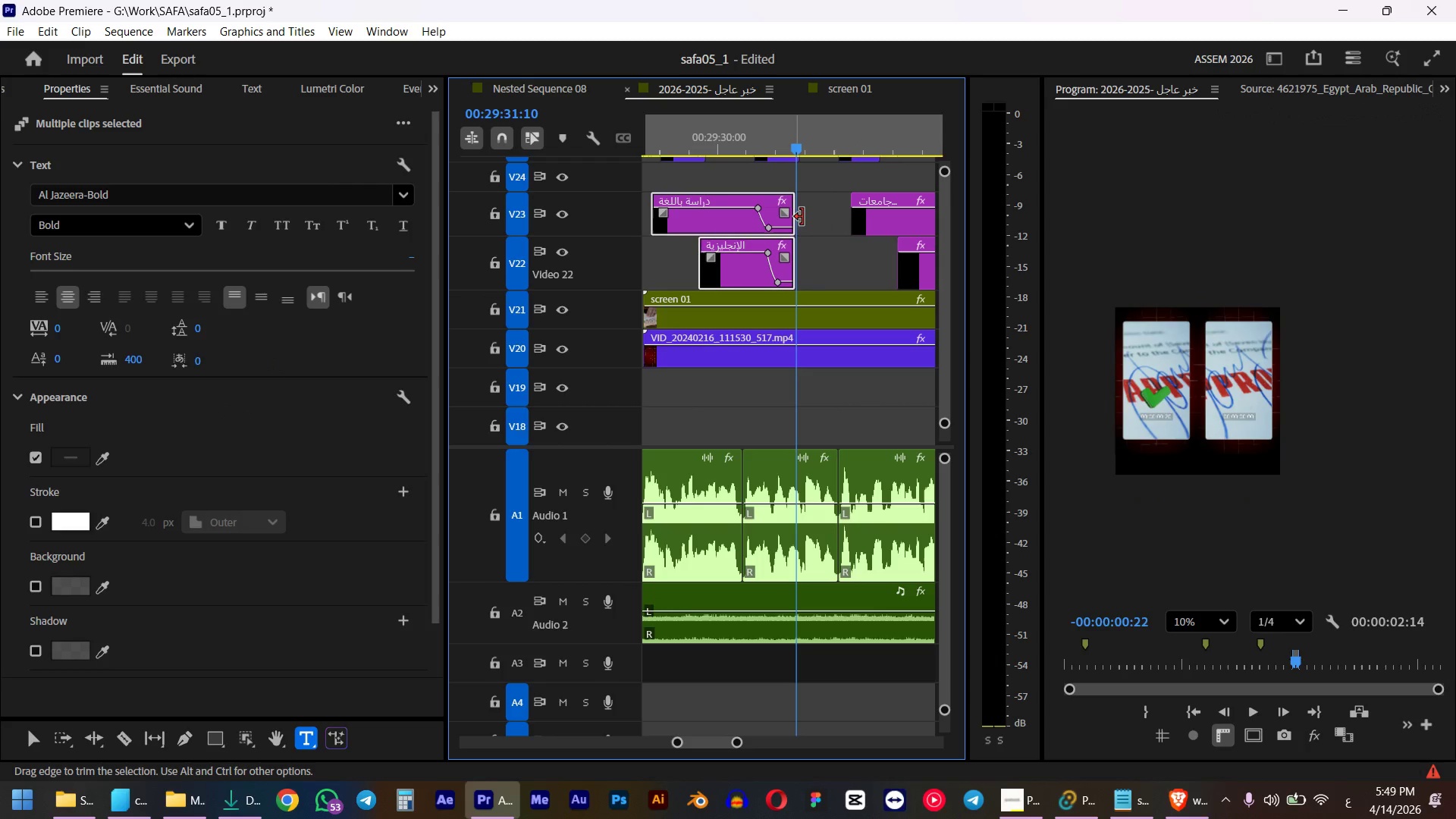 
left_click([878, 230])
 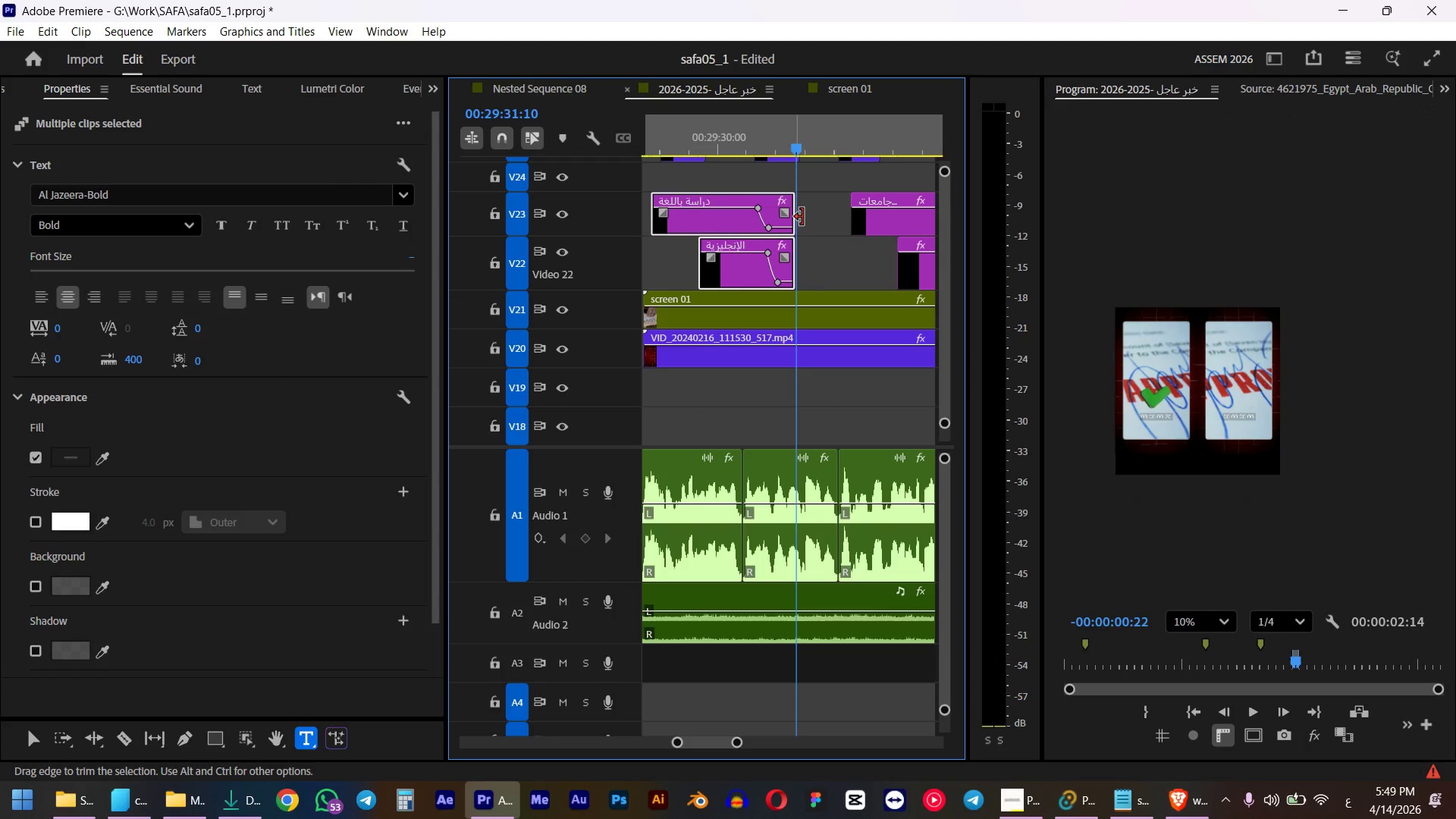 
hold_key(key=ShiftLeft, duration=0.8)
 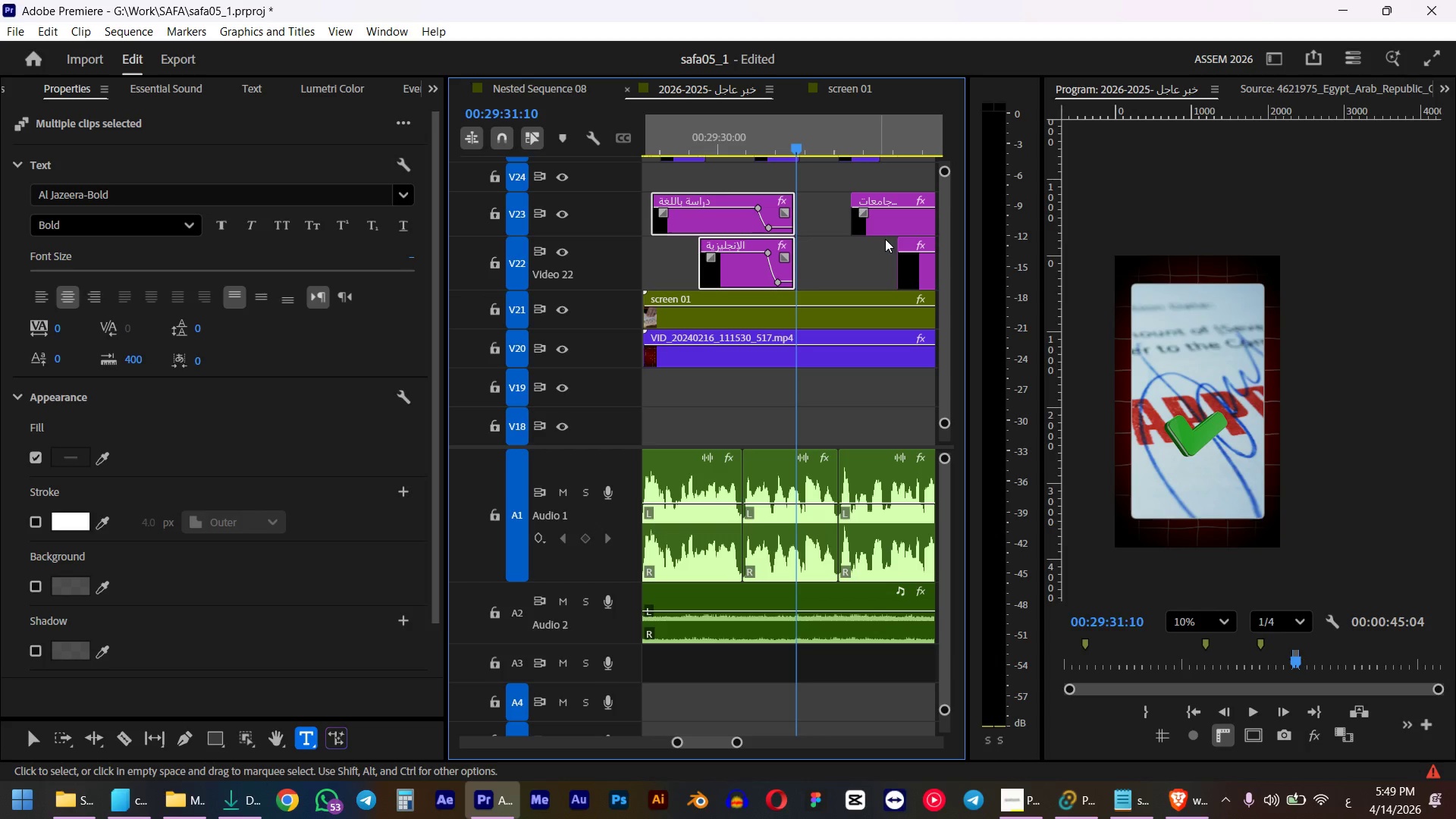 
scroll: coordinate [811, 256], scroll_direction: down, amount: 2.0
 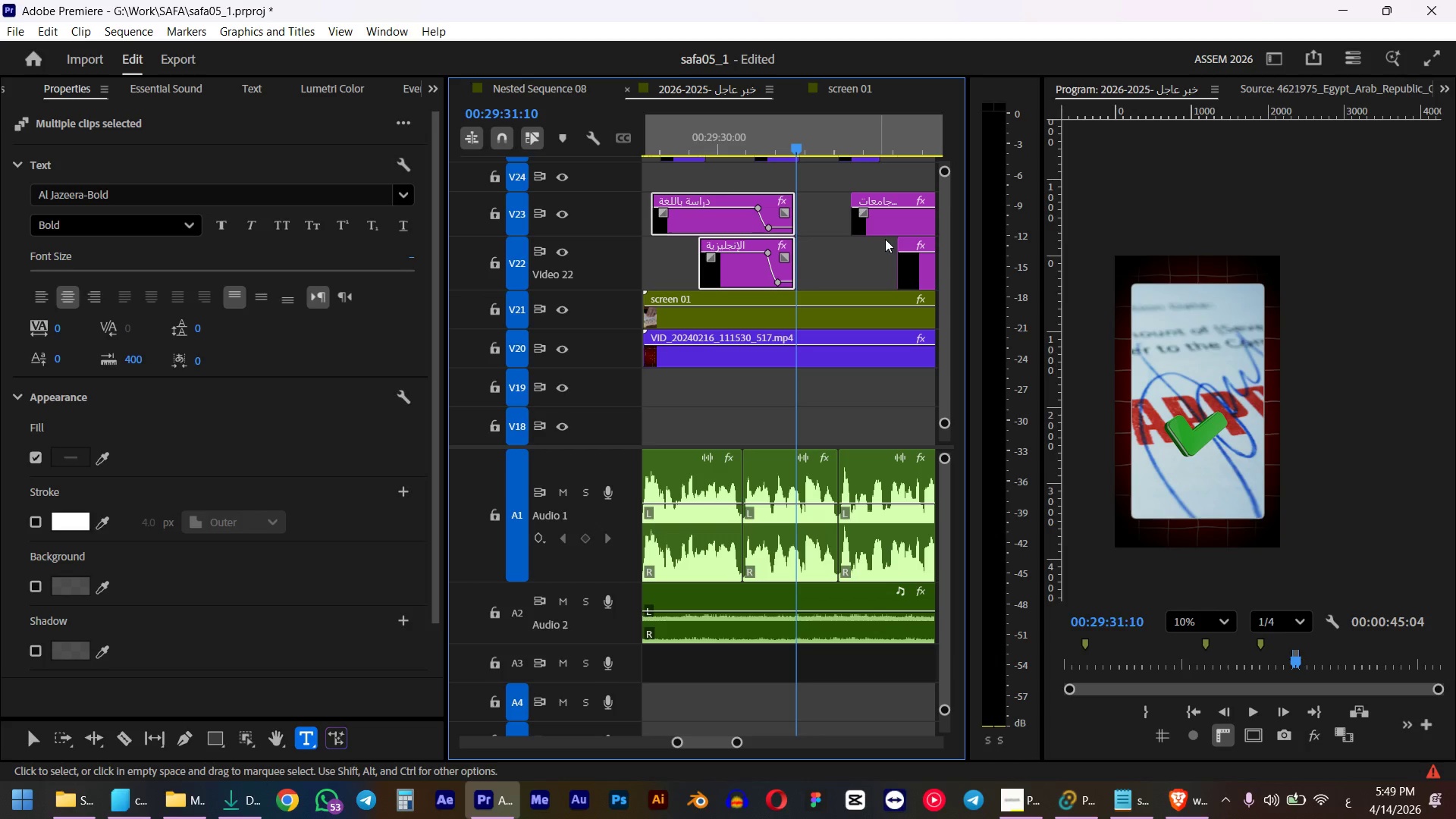 
left_click([874, 280])
 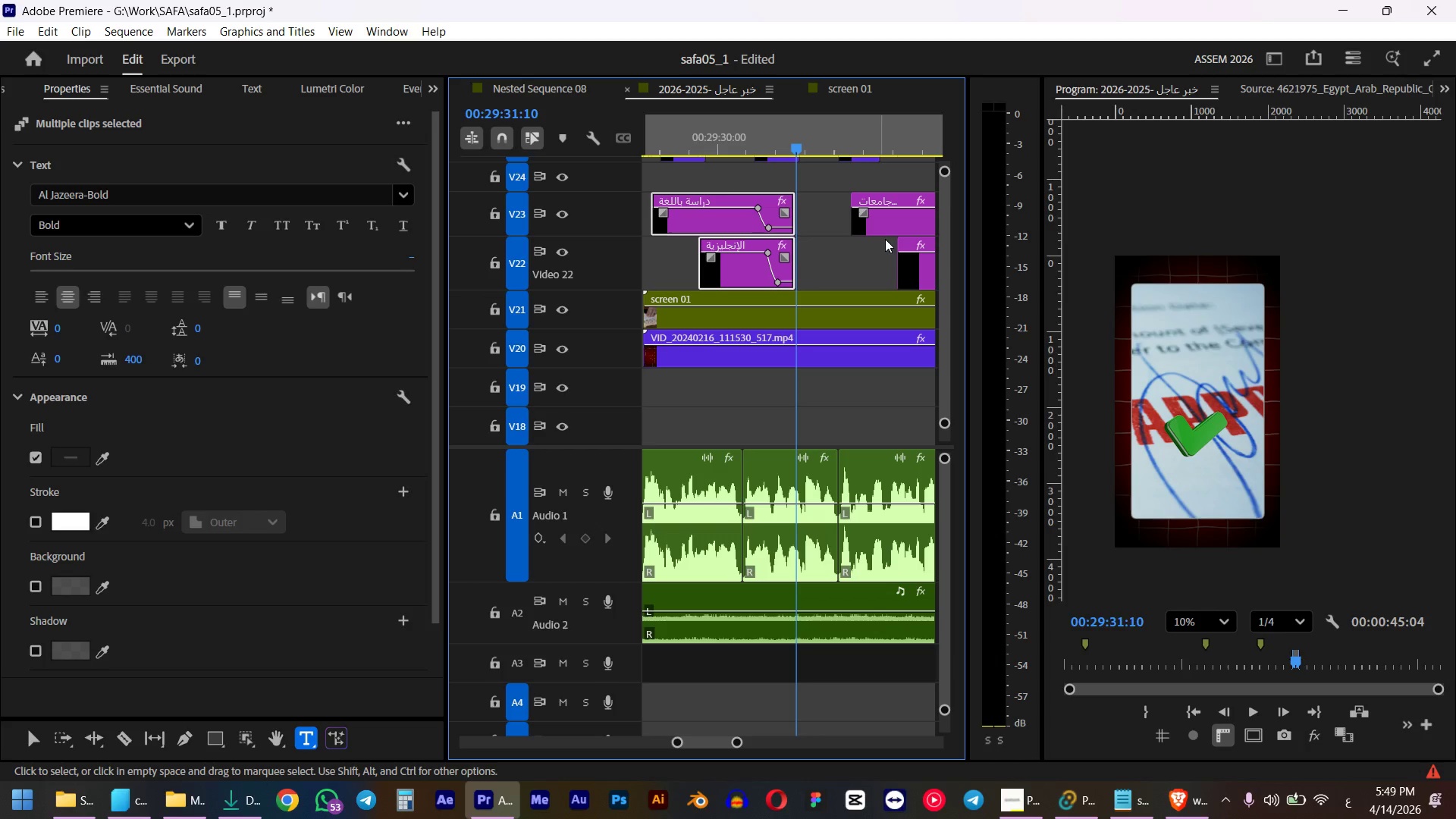 
left_click_drag(start_coordinate=[866, 227], to_coordinate=[793, 221])
 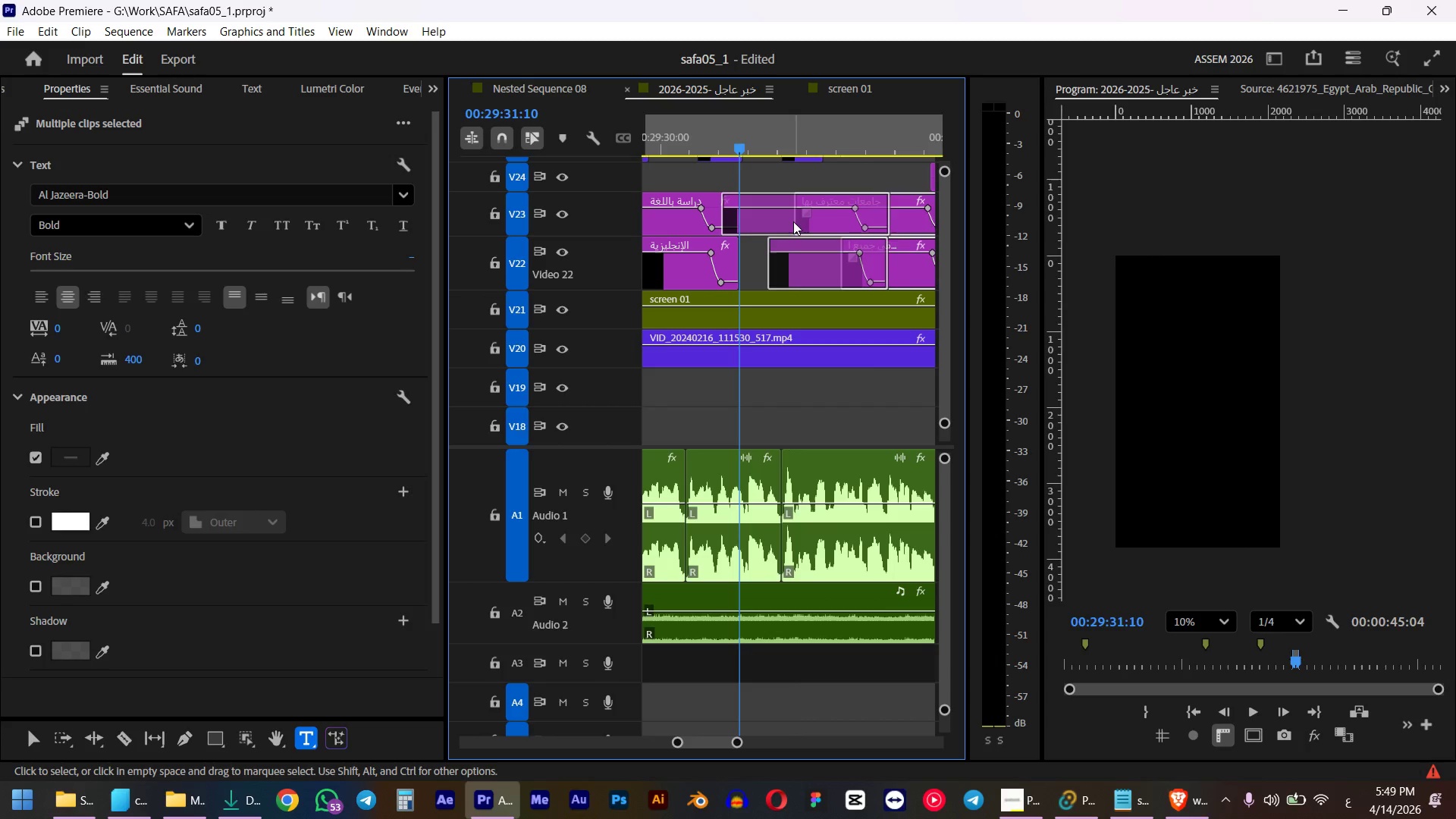 
left_click([711, 146])
 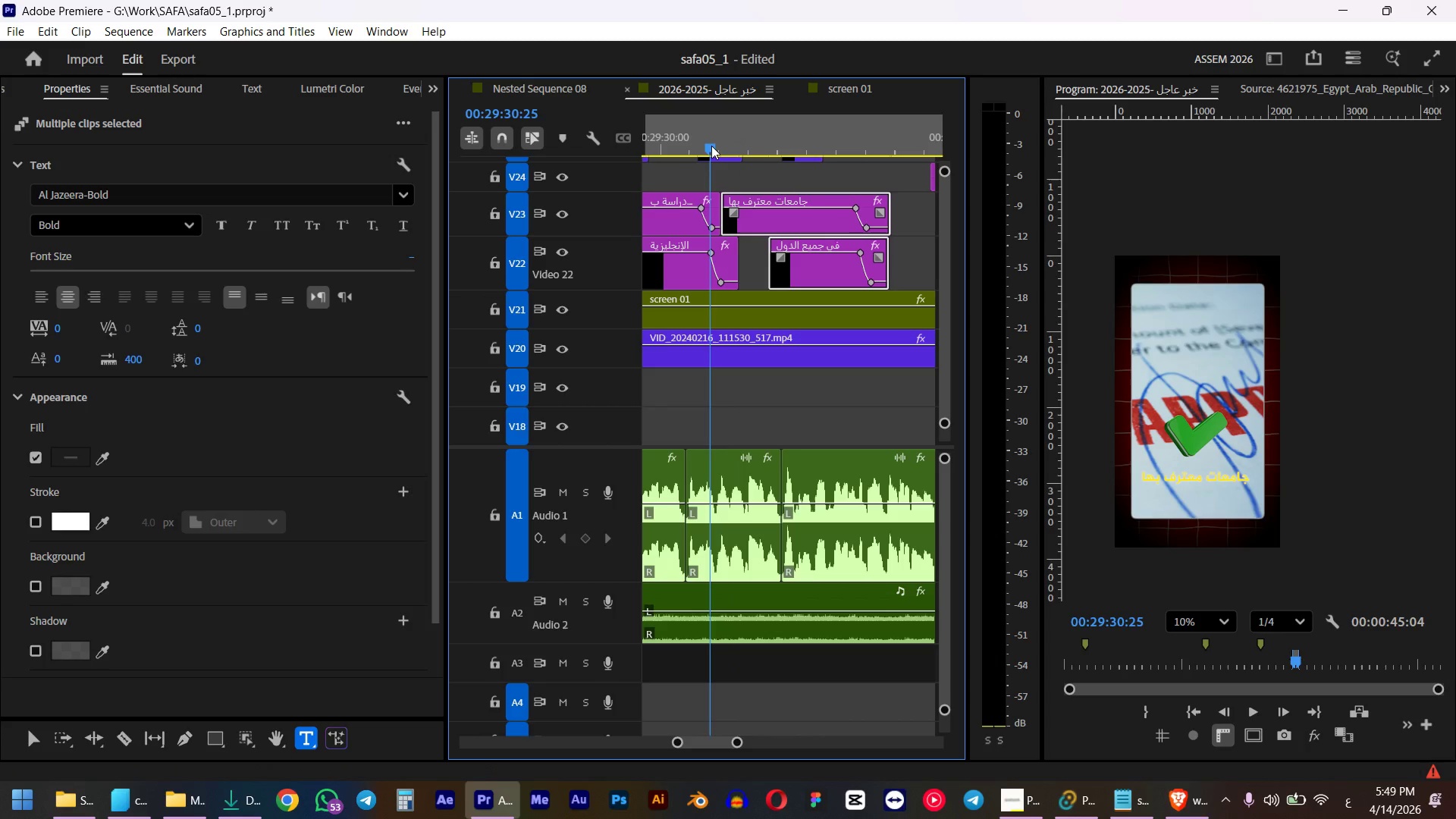 
key(Space)
 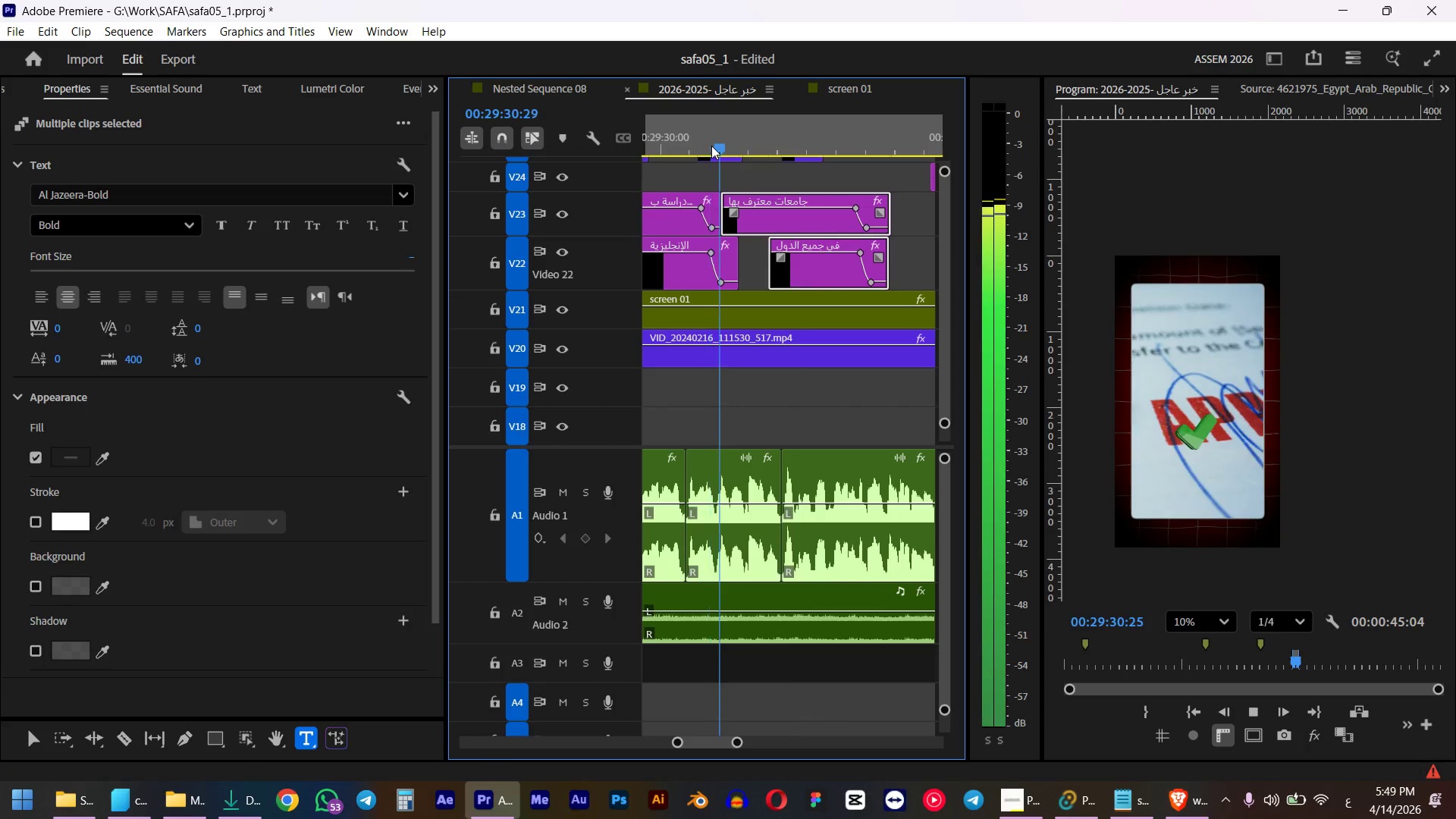 
scroll: coordinate [711, 146], scroll_direction: down, amount: 1.0
 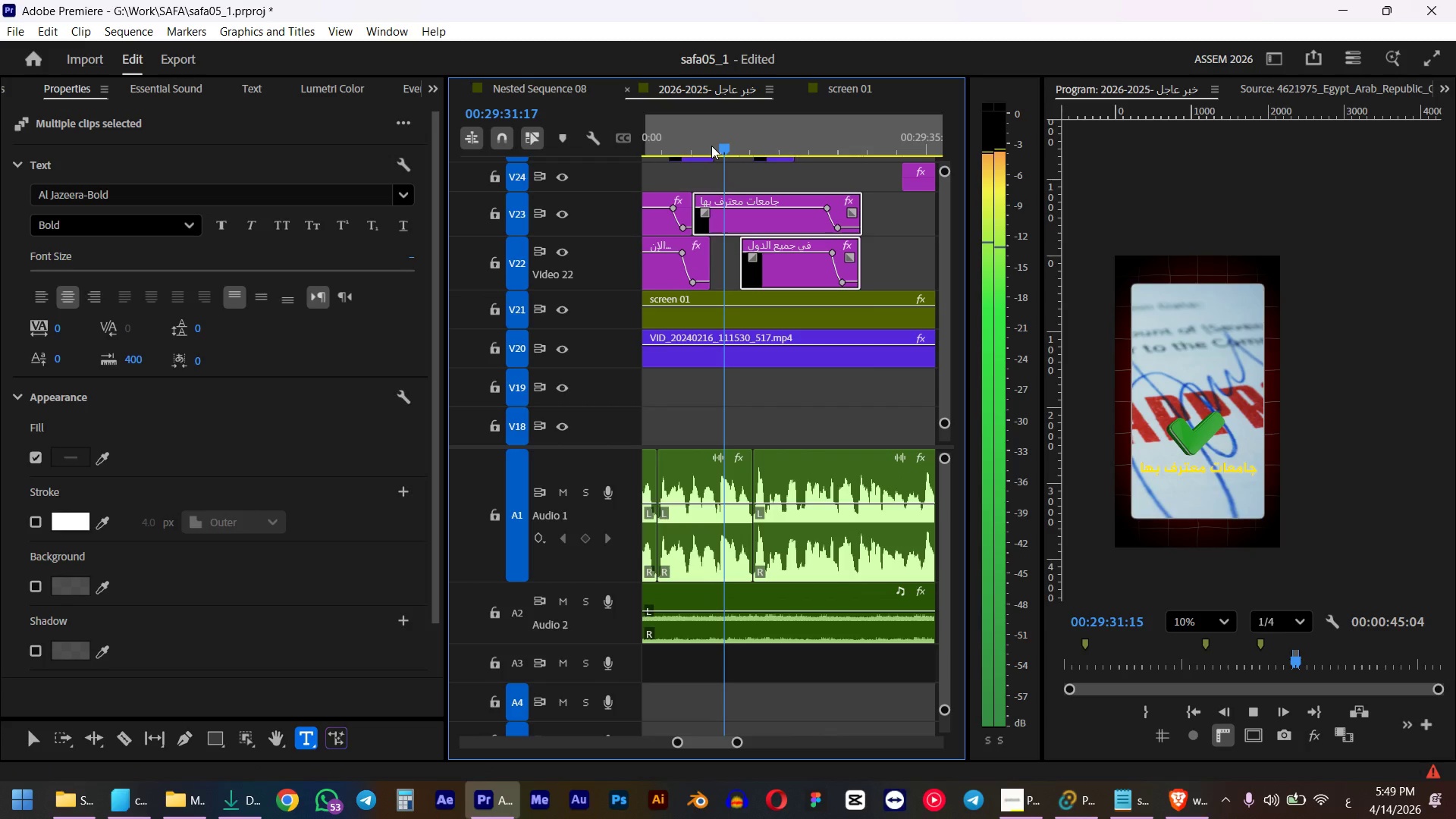 
key(Space)
 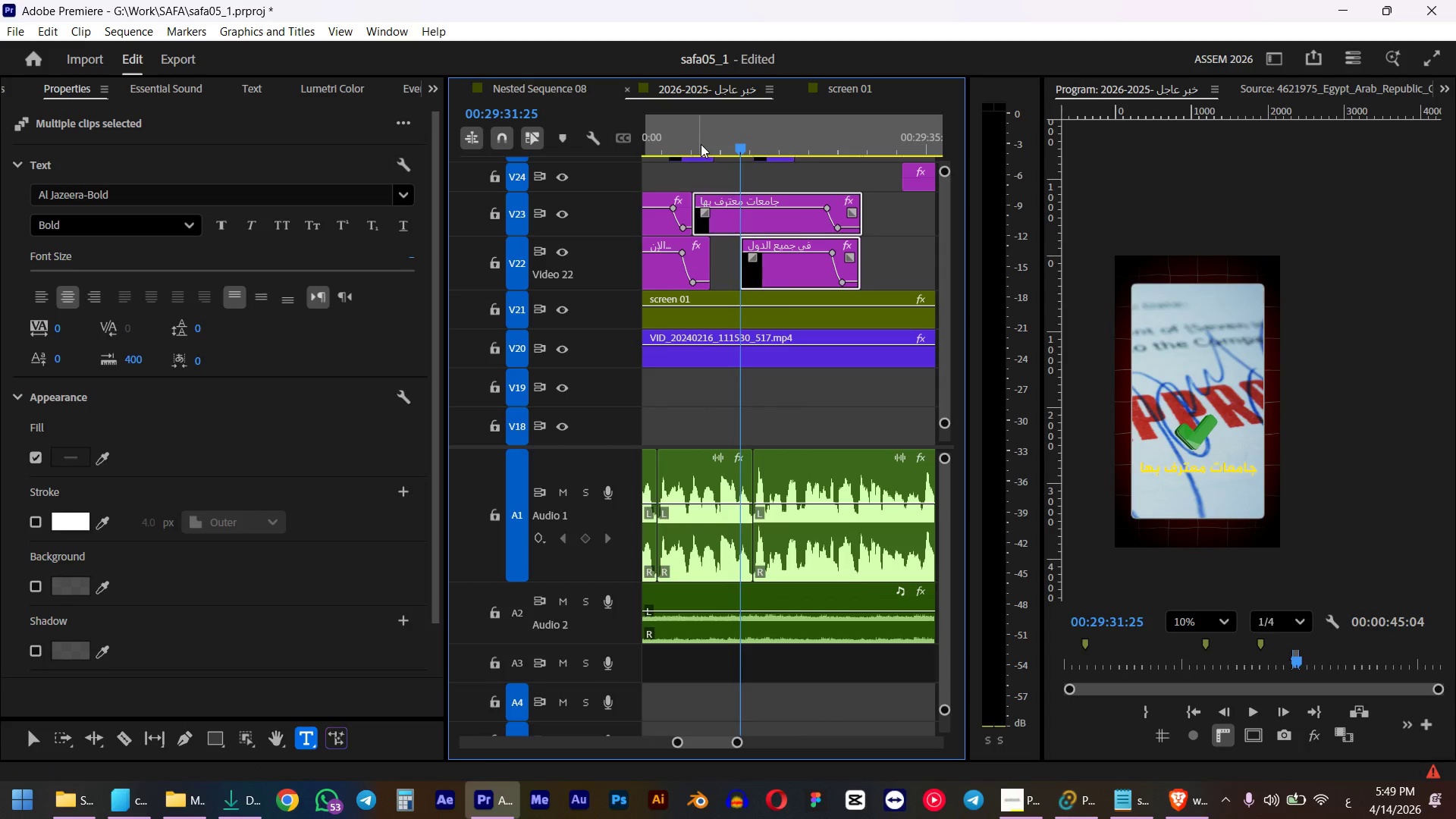 
scroll: coordinate [840, 196], scroll_direction: up, amount: 4.0
 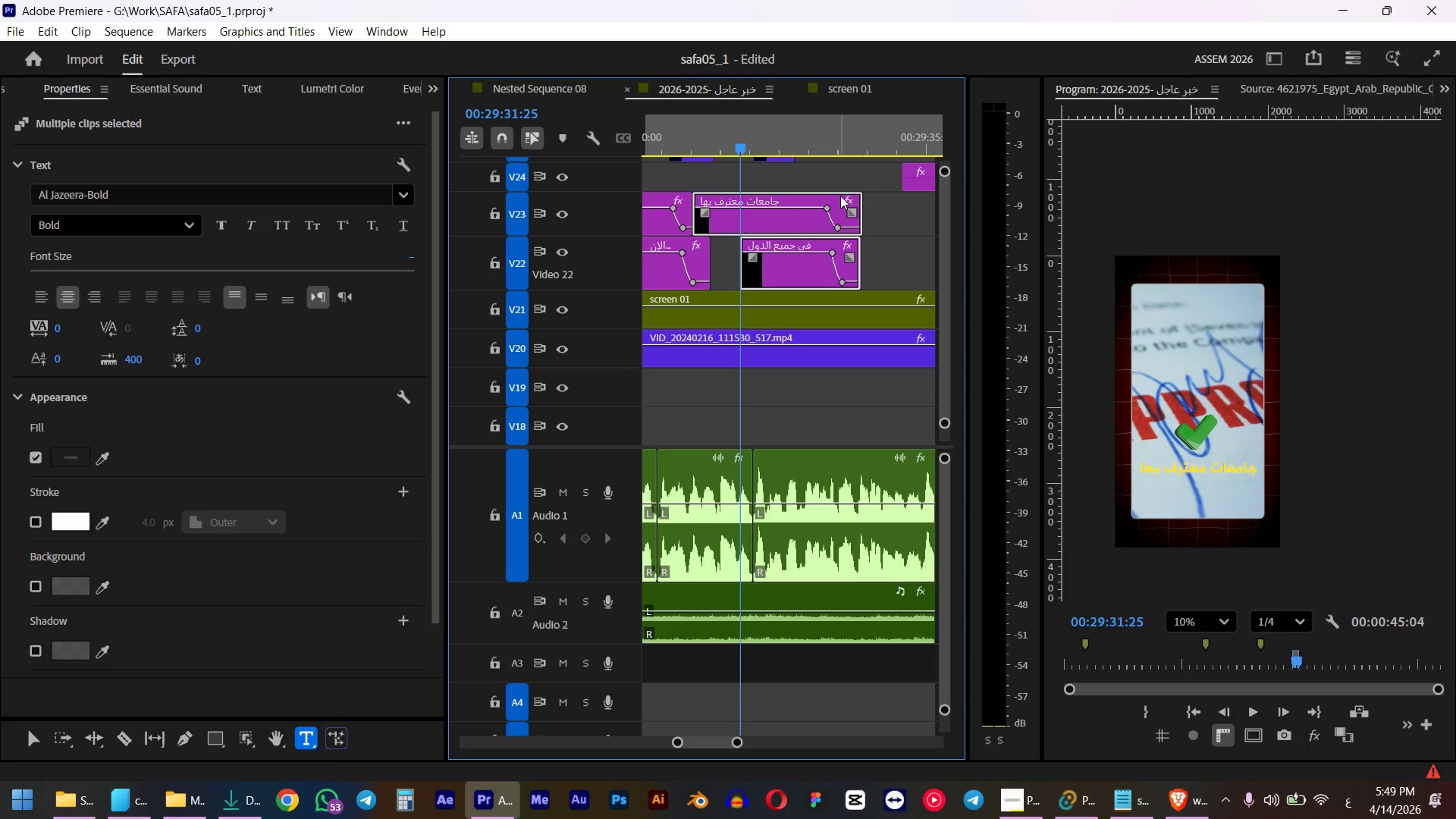 
left_click([752, 150])
 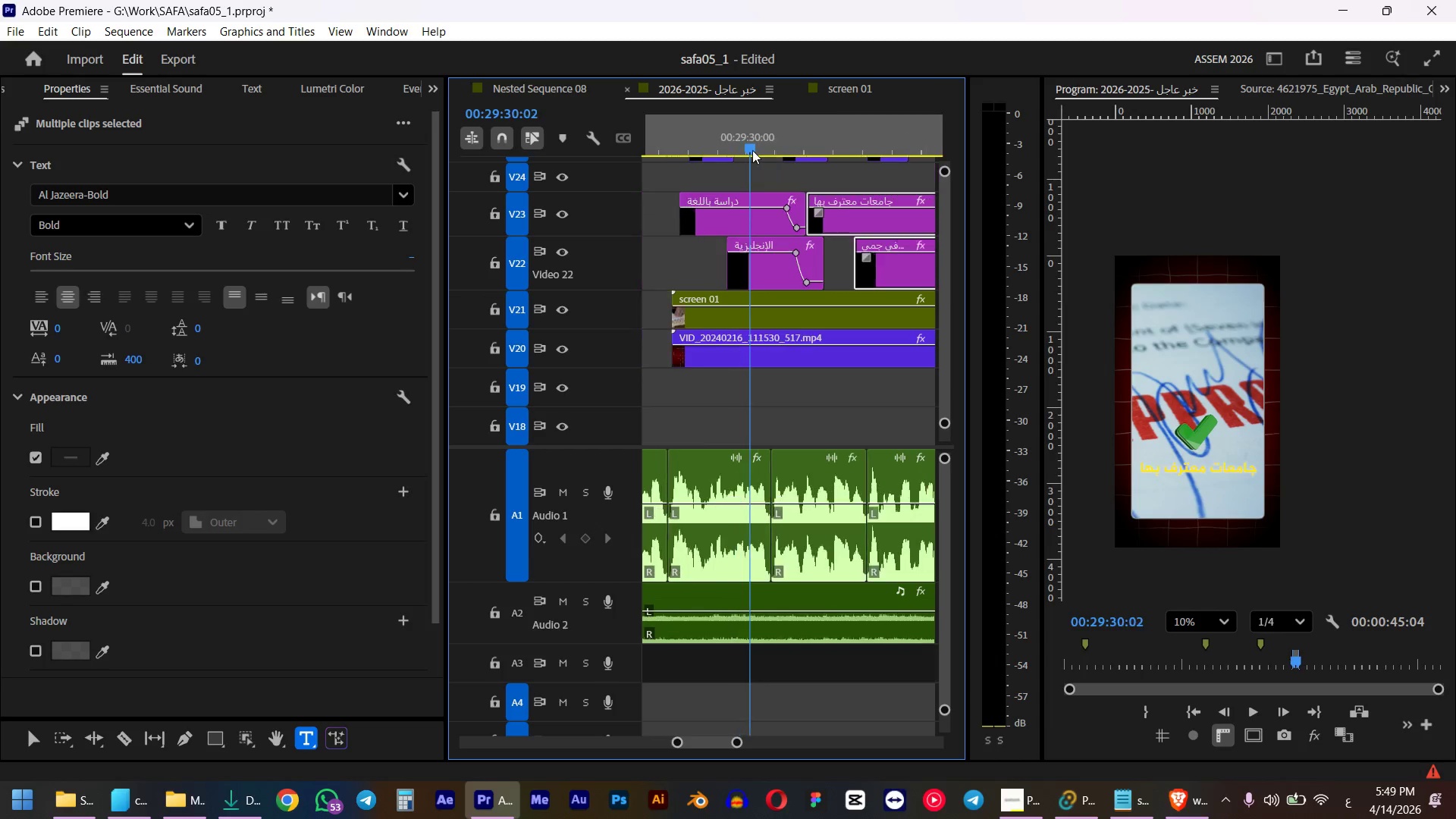 
key(Space)
 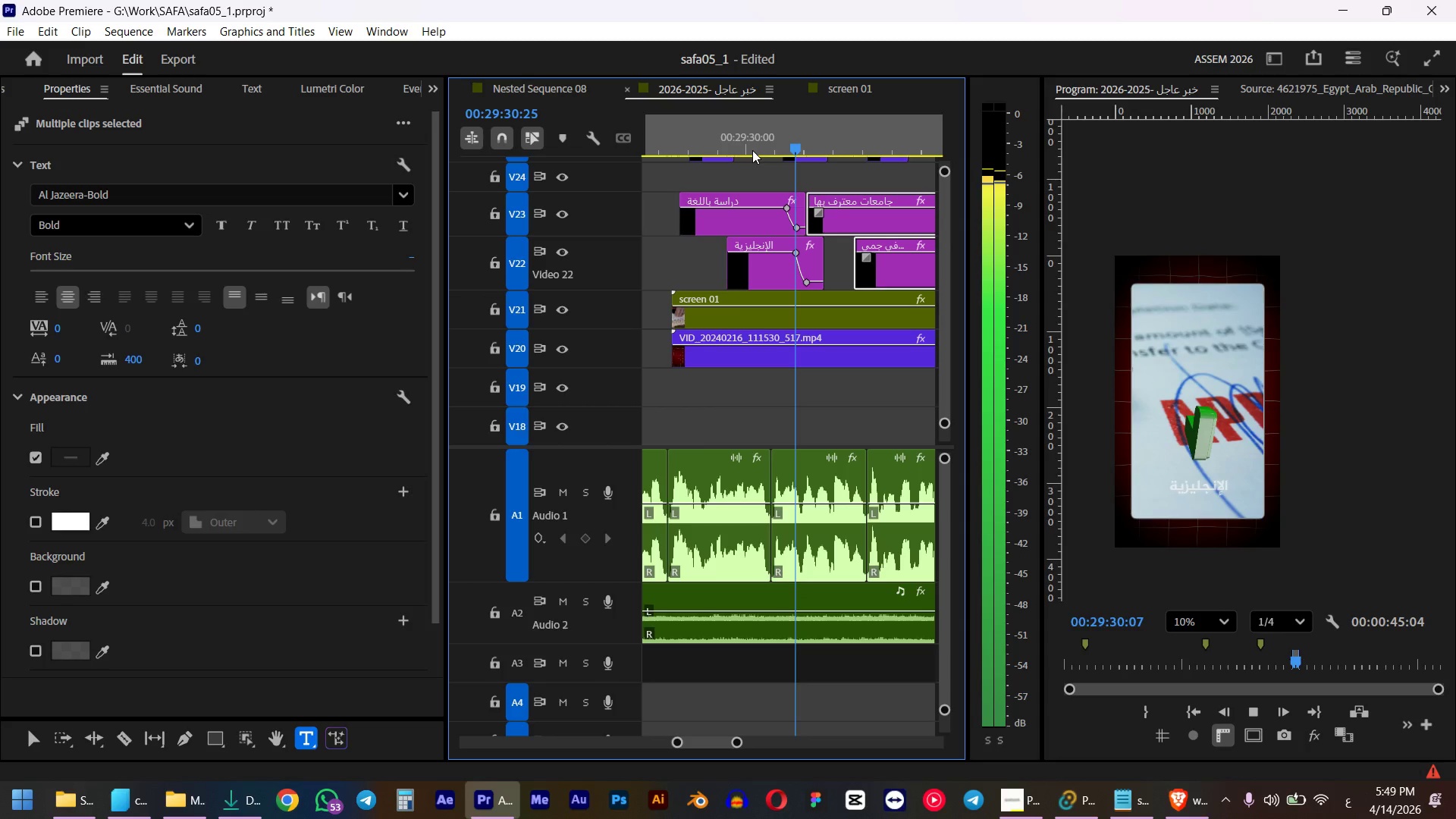 
key(Space)
 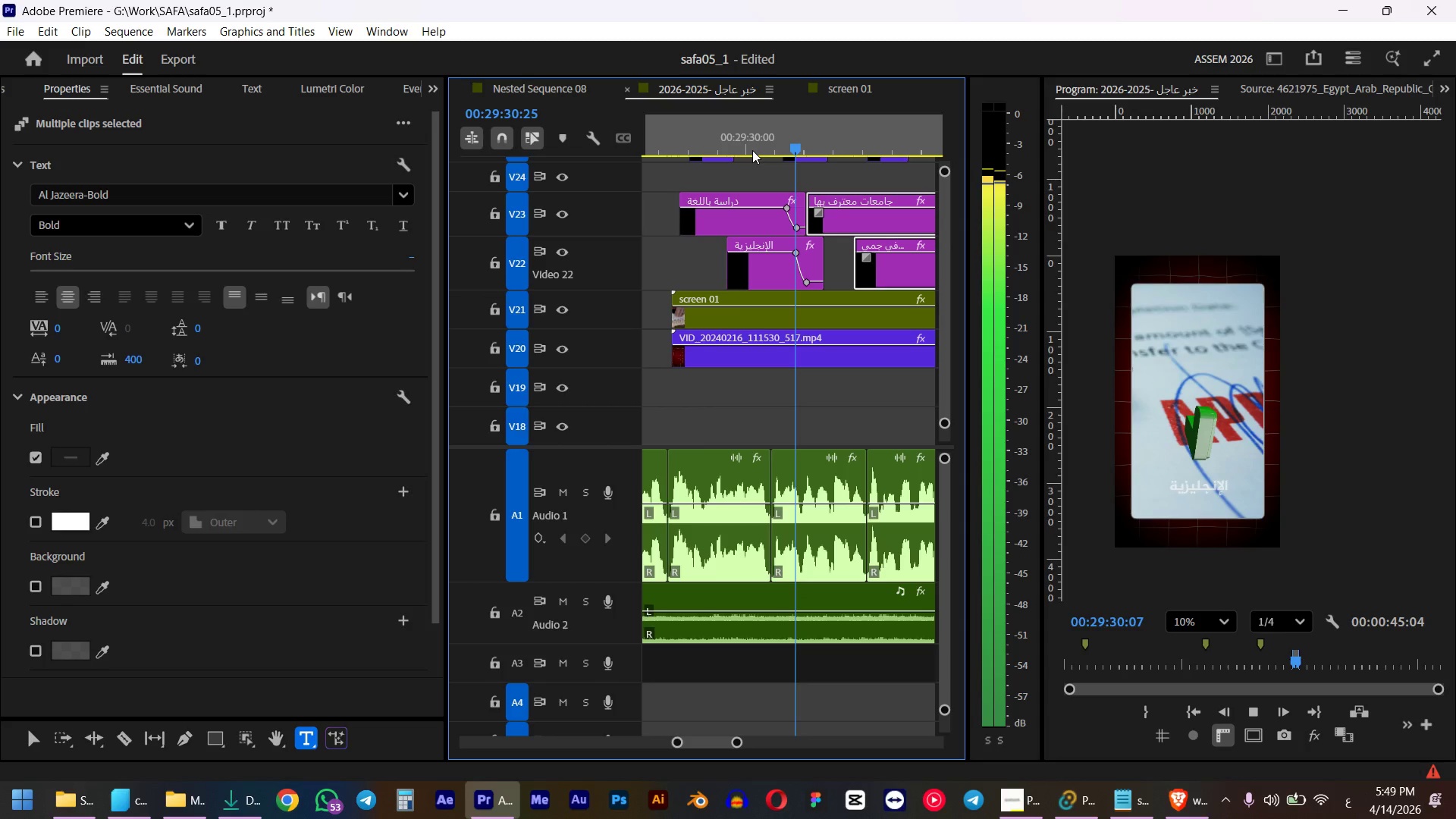 
left_click([670, 137])
 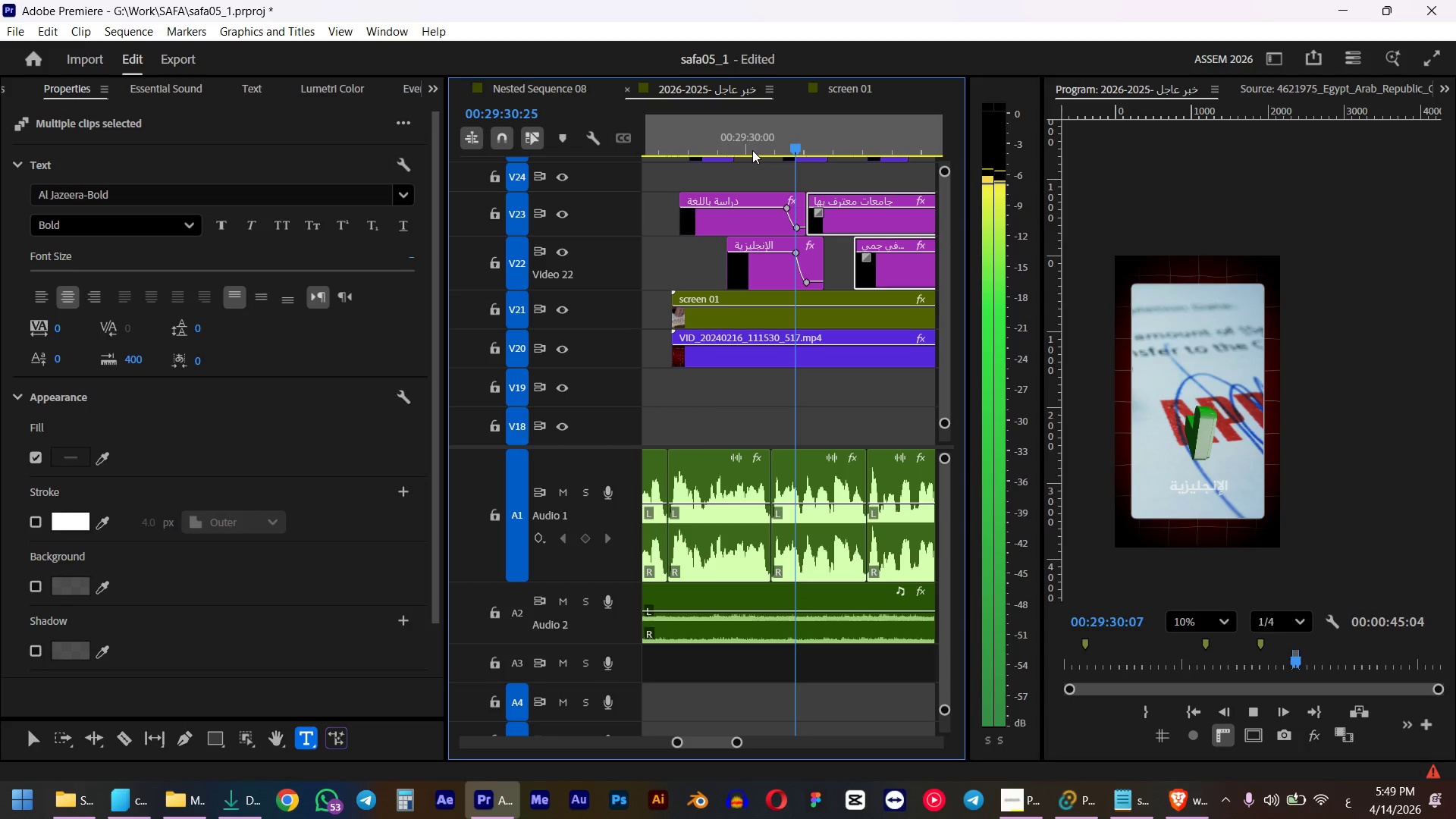 
key(Space)
 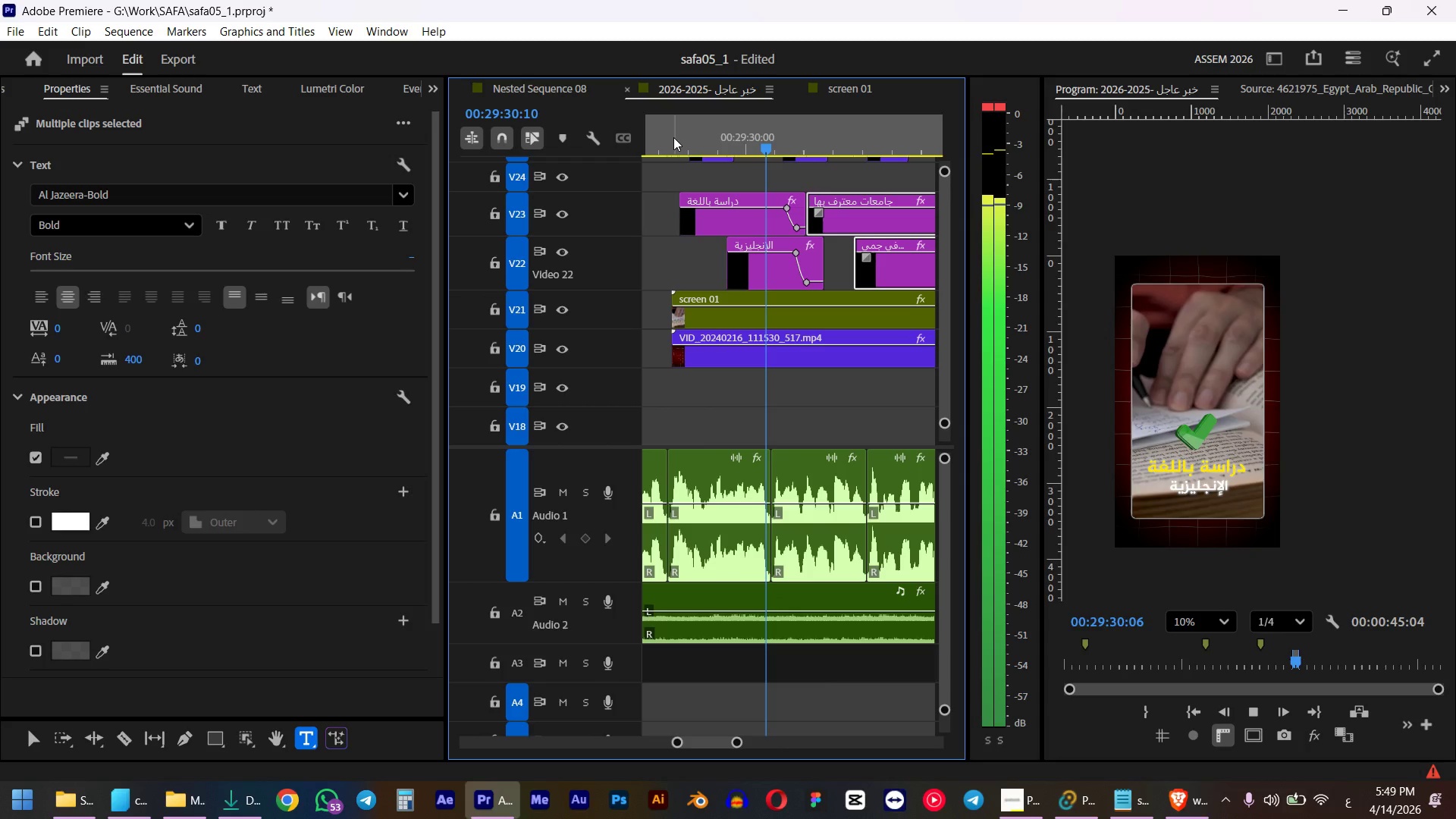 
key(Space)
 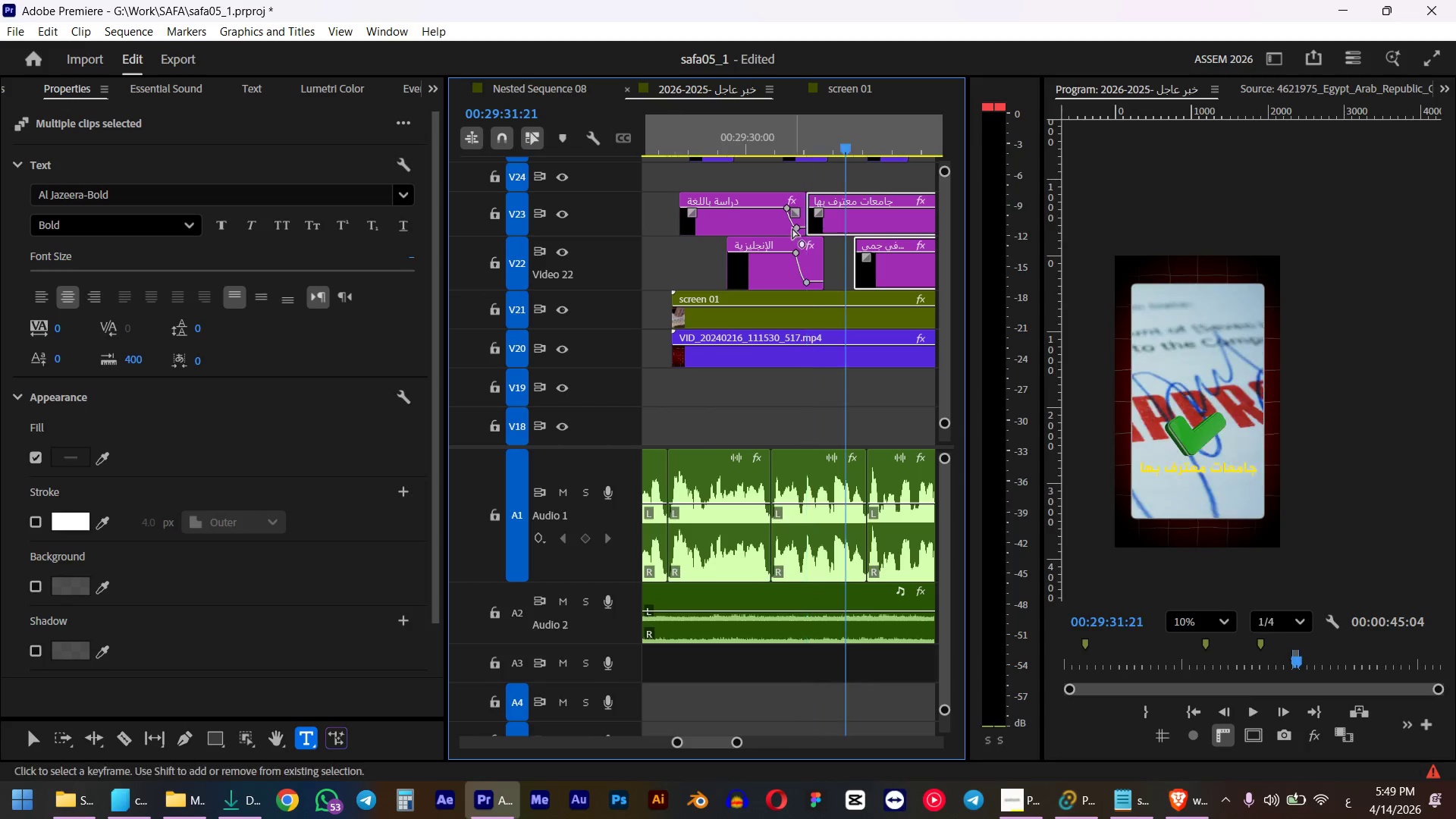 
scroll: coordinate [789, 230], scroll_direction: down, amount: 1.0
 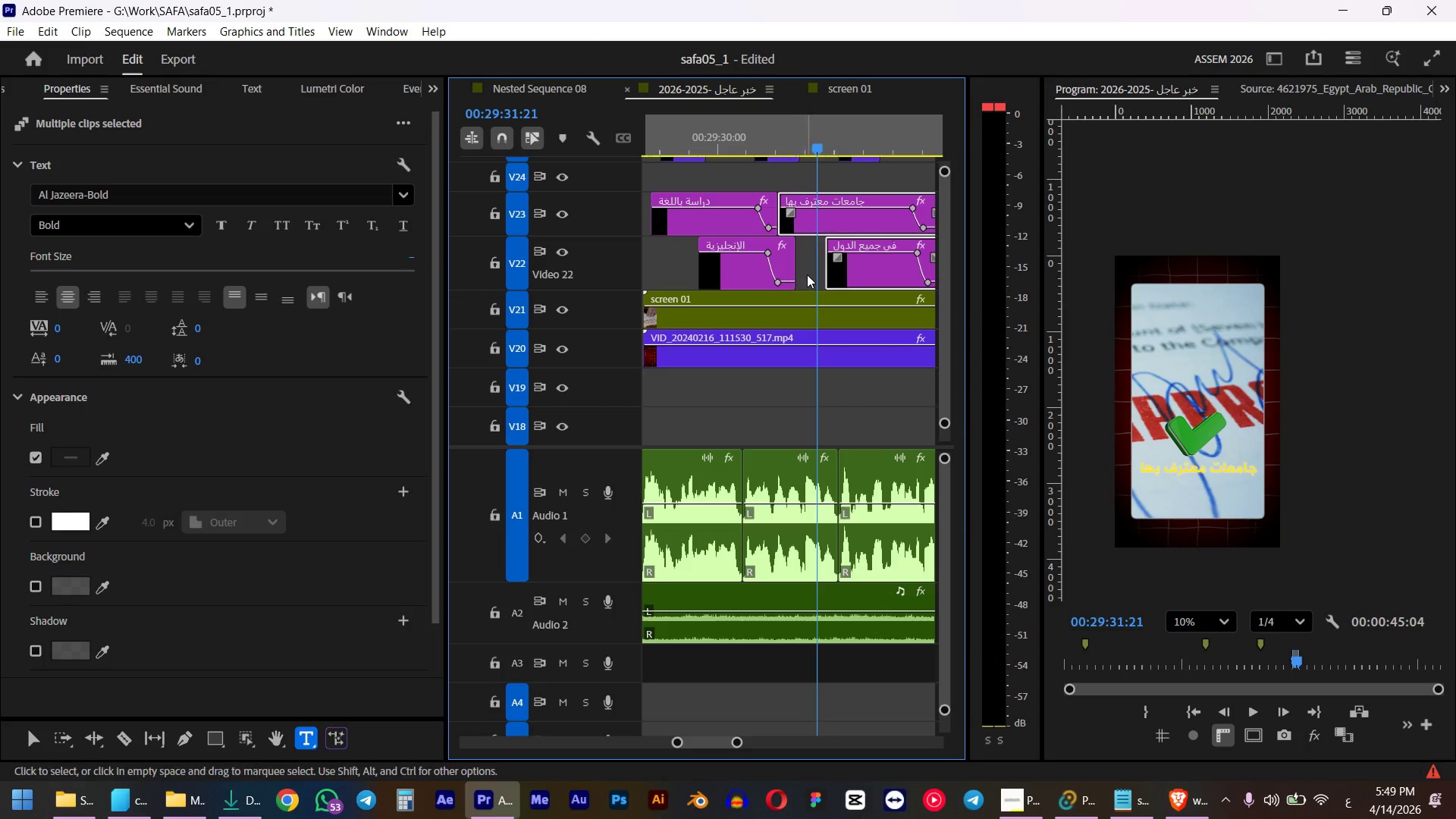 
double_click([736, 271])
 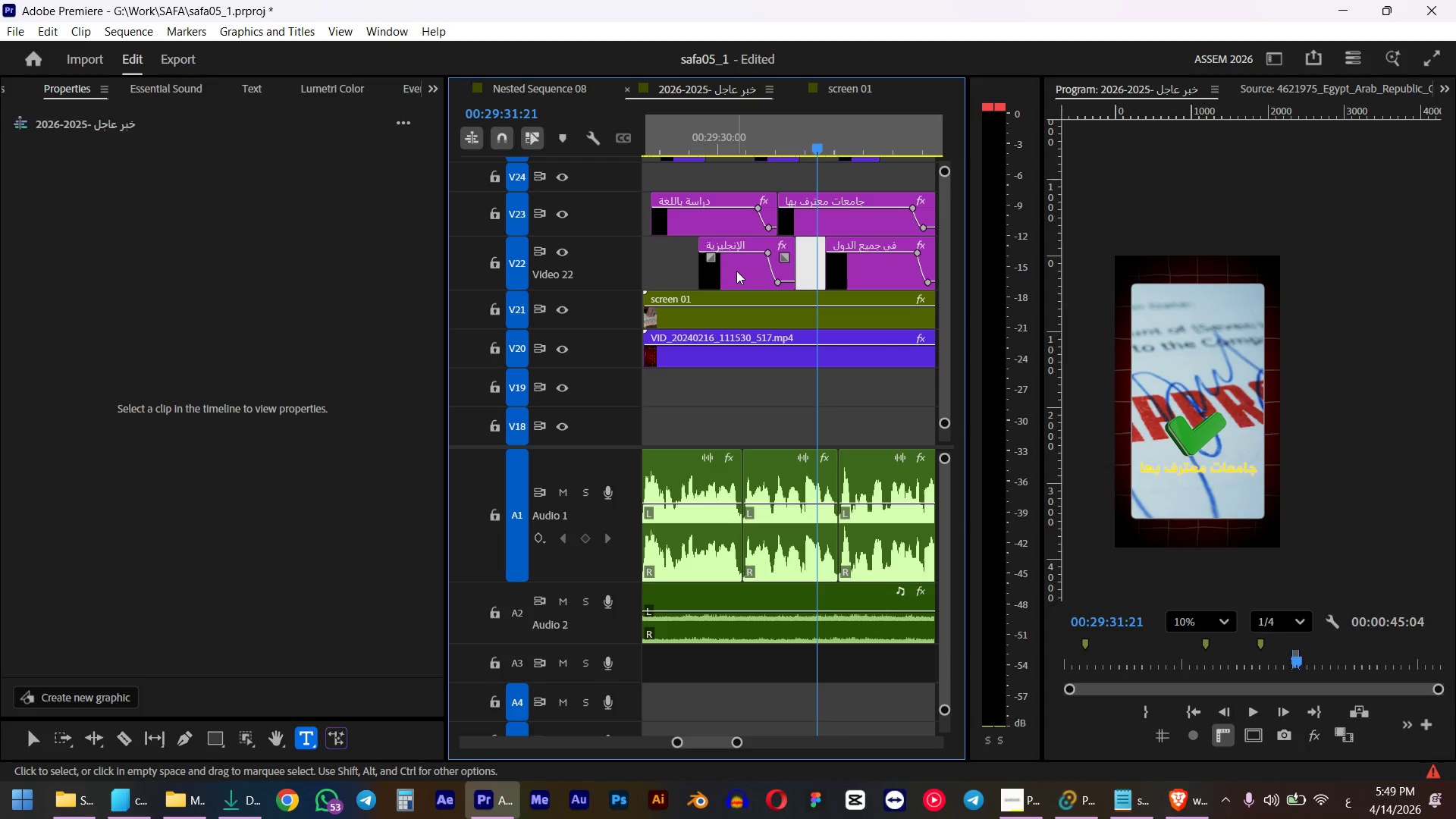 
hold_key(key=ShiftLeft, duration=0.47)
left_click([718, 228])
 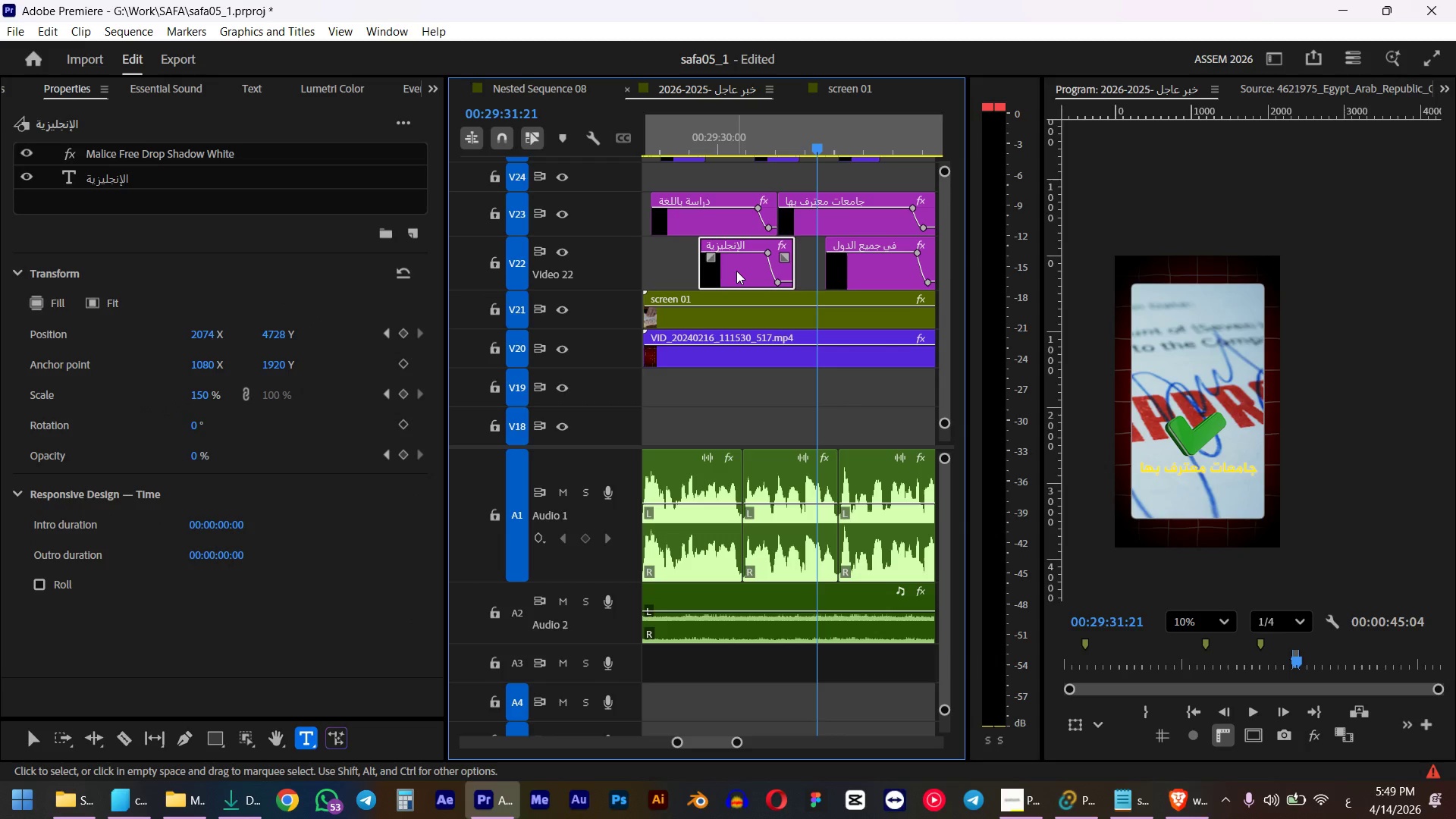 
key(Alt+Shift+ArrowLeft)
 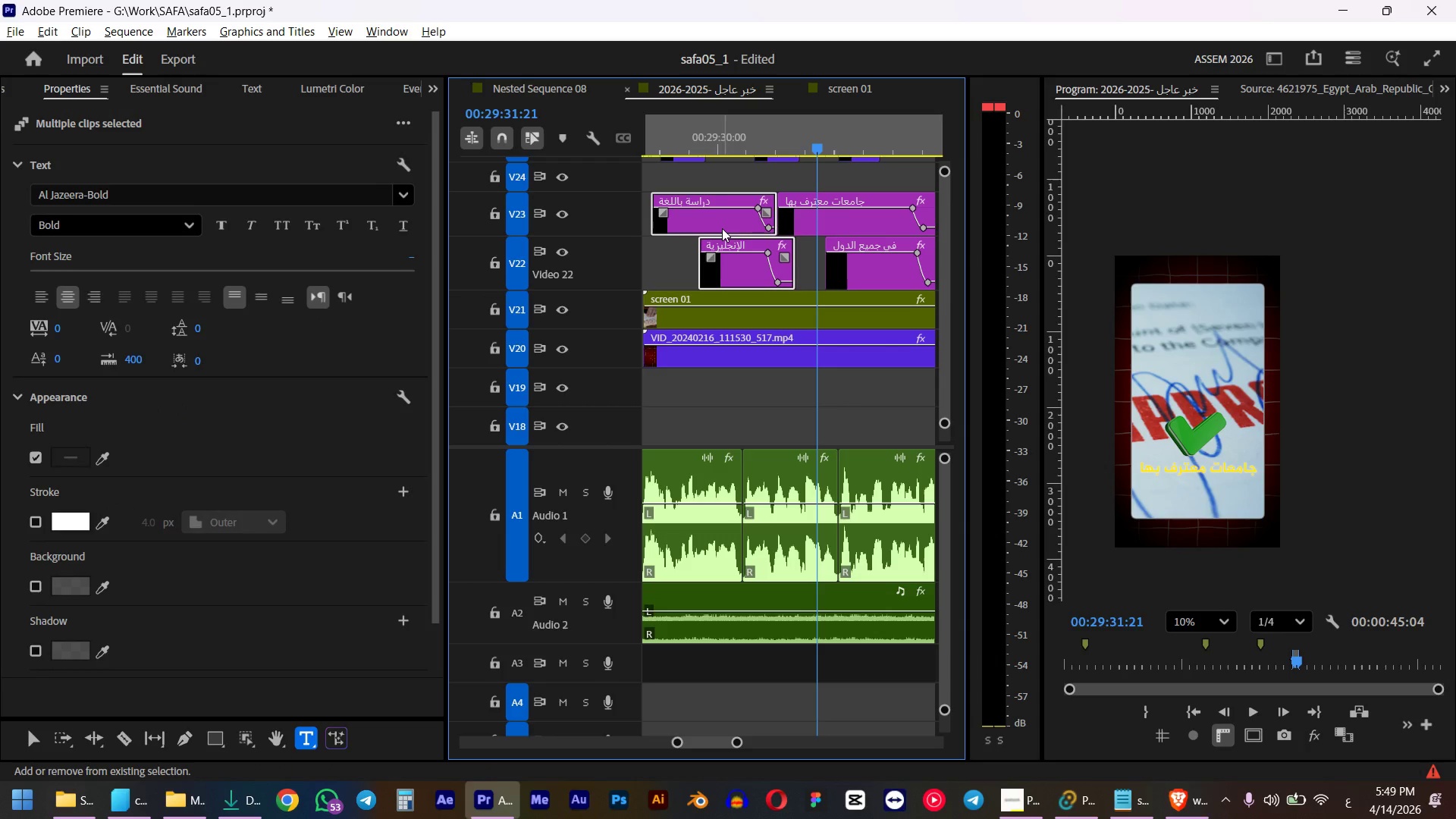 
key(Alt+Shift+ArrowLeft)
 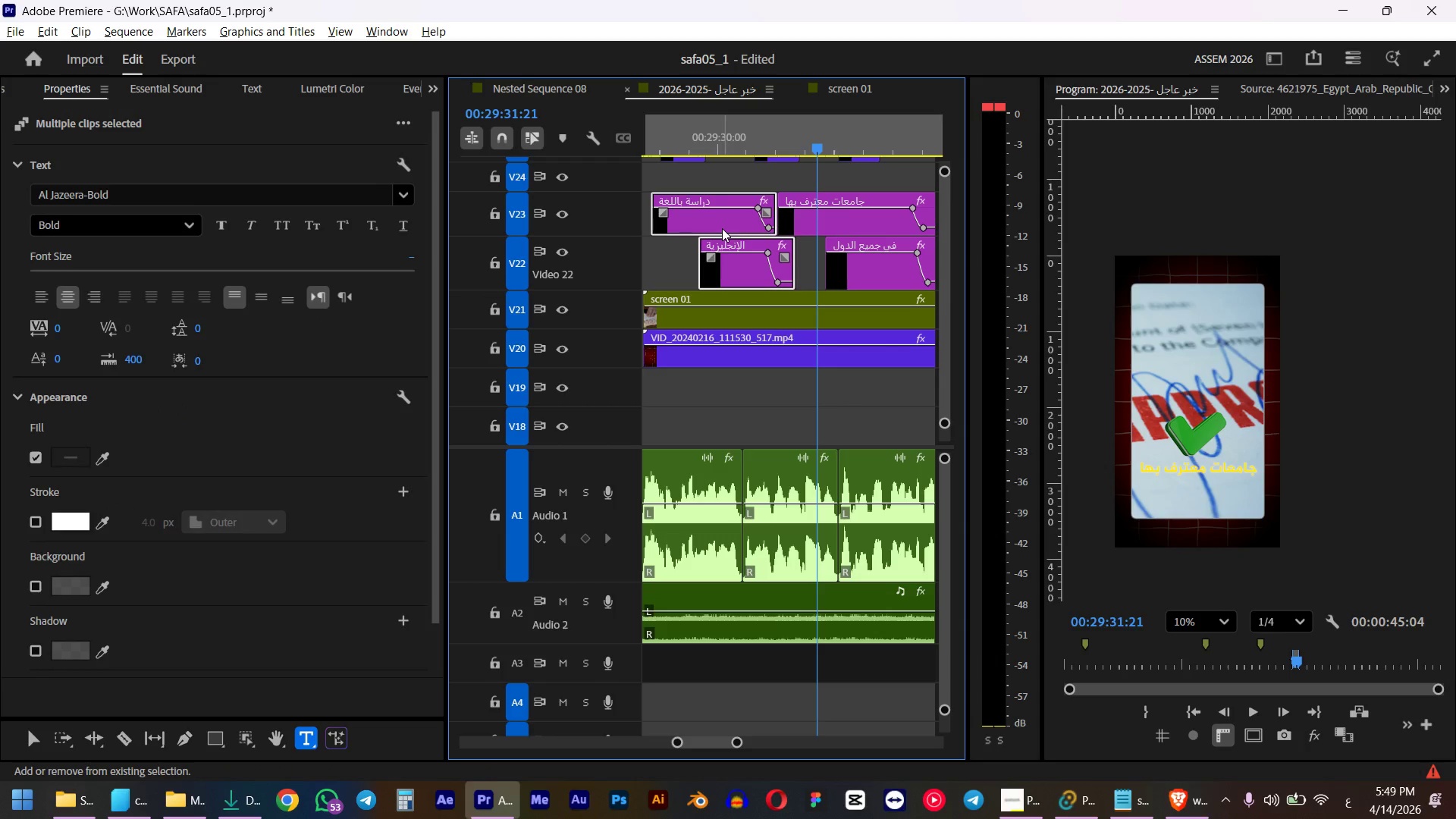 
left_click([872, 275])
 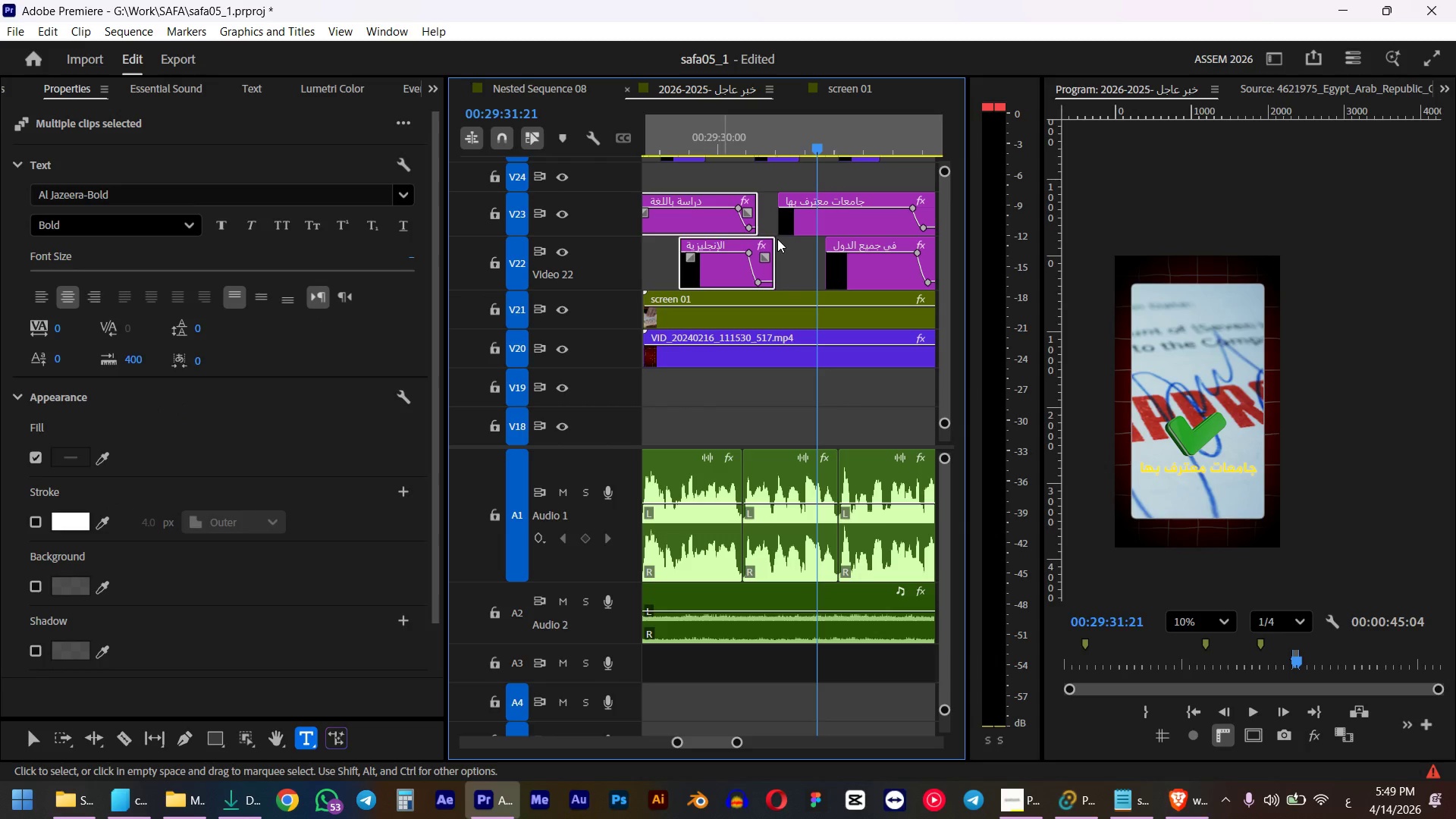 
hold_key(key=ShiftLeft, duration=1.01)
left_click([861, 231])
 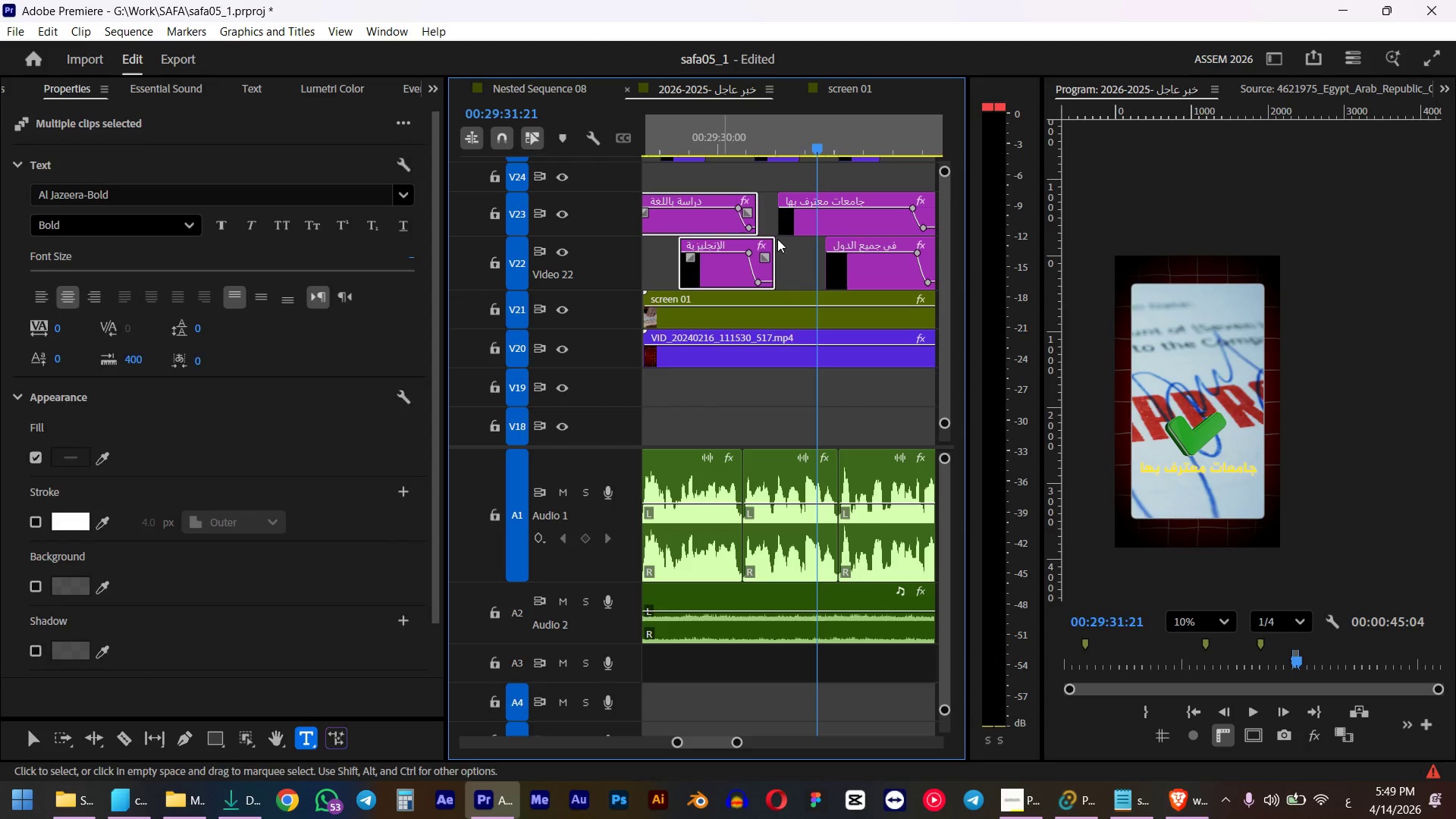 
key(Alt+Shift+ArrowLeft)
 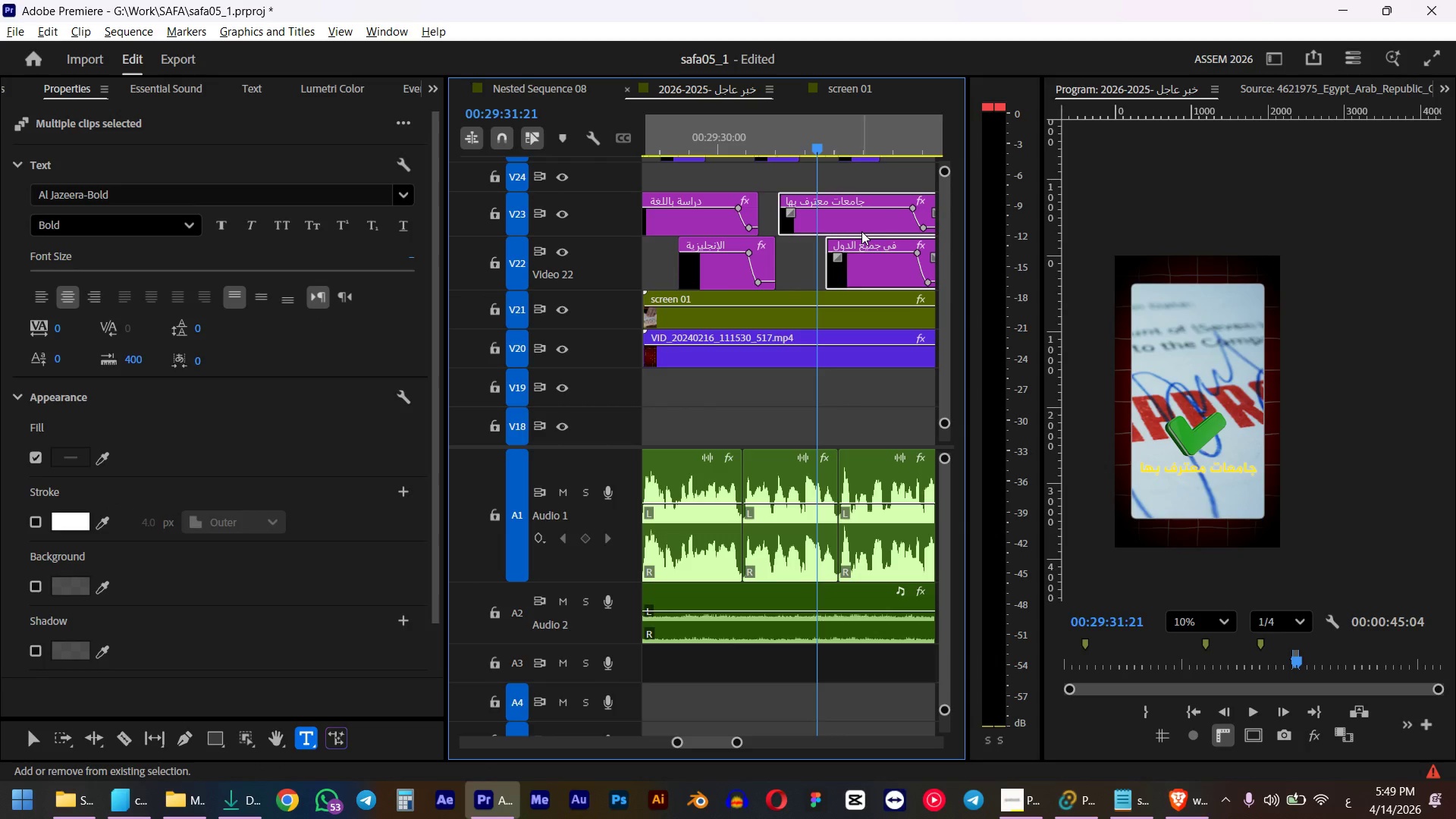 
key(Alt+Shift+ArrowLeft)
 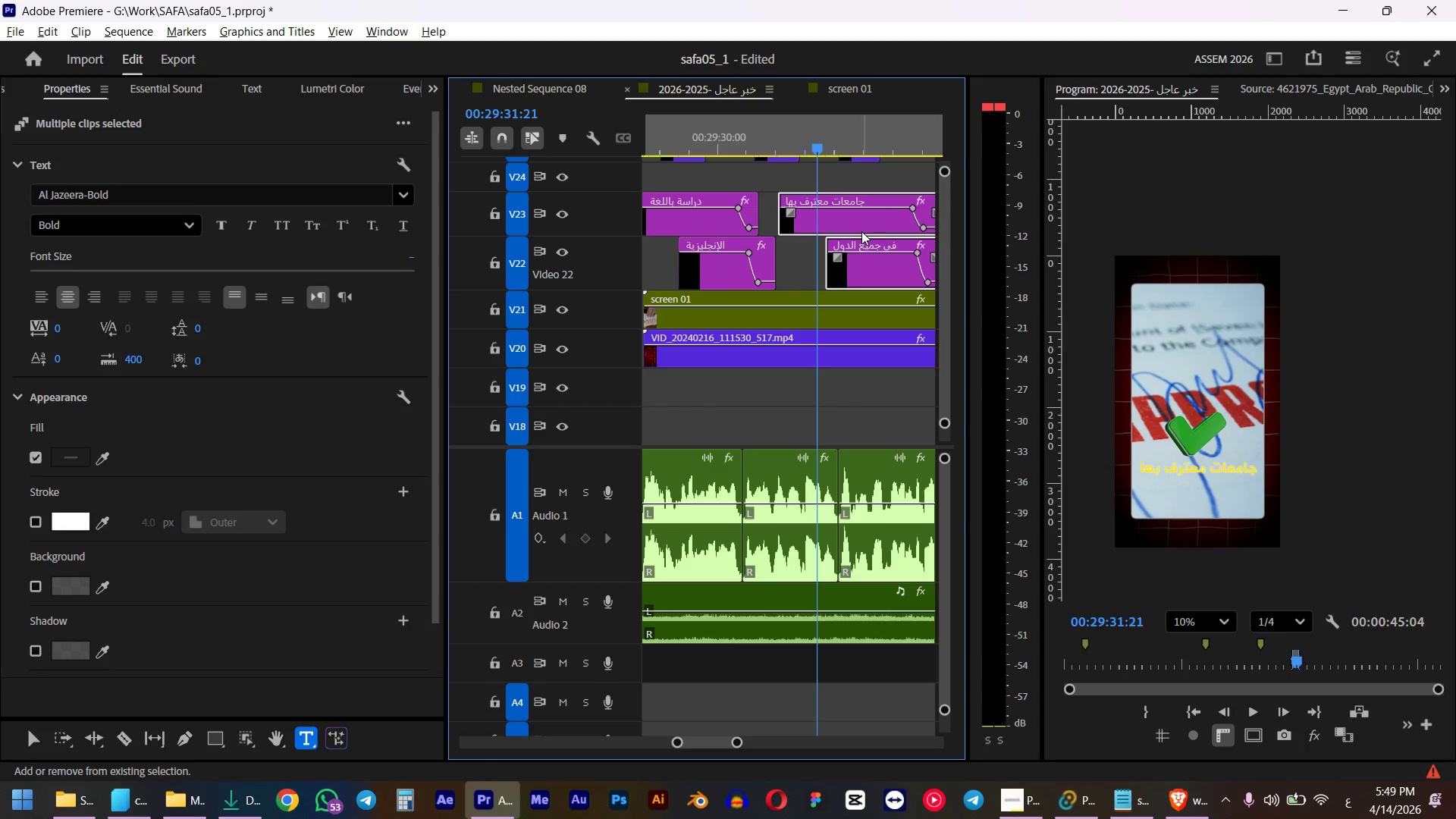 
left_click([701, 132])
 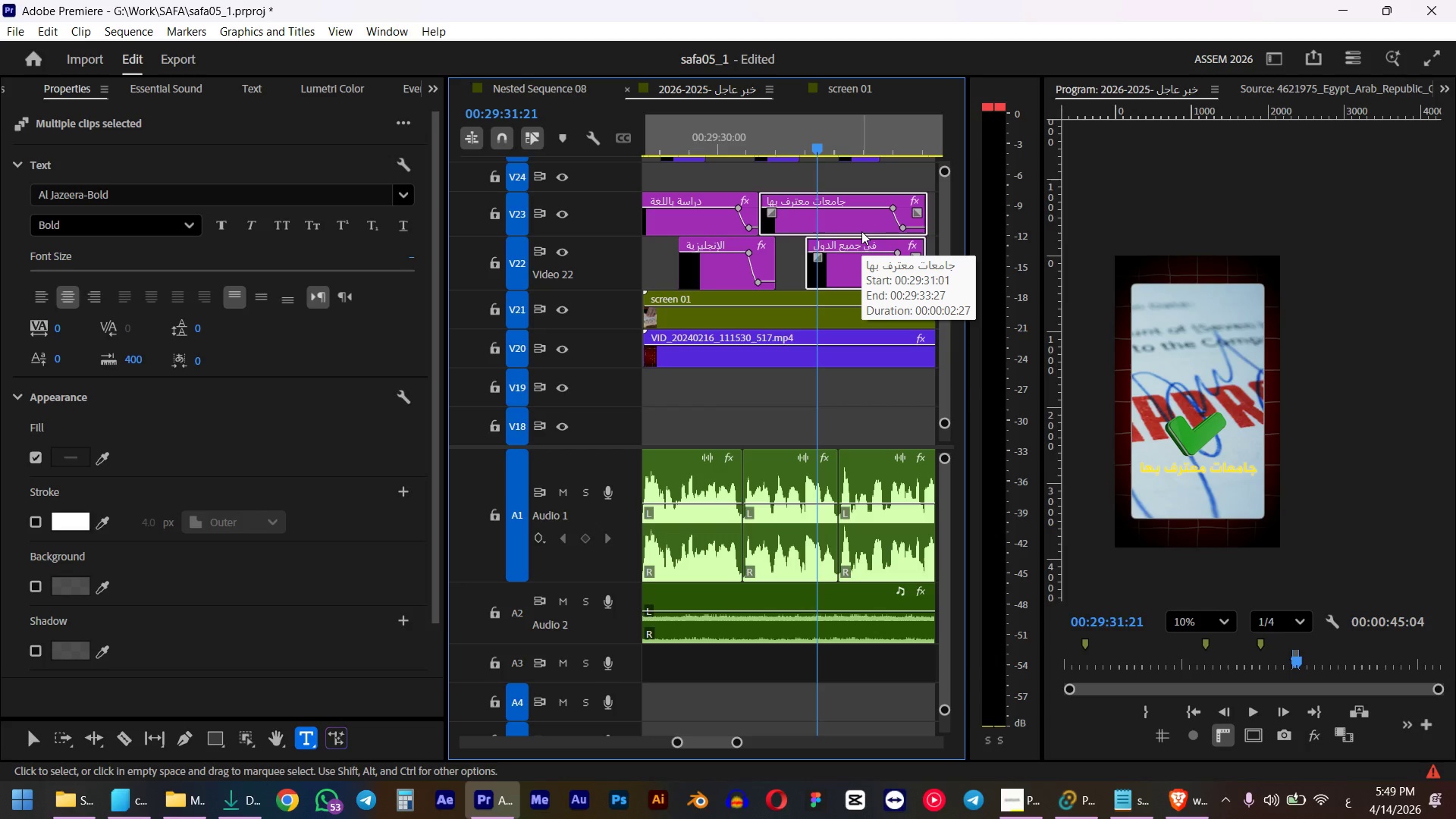 
key(Space)
 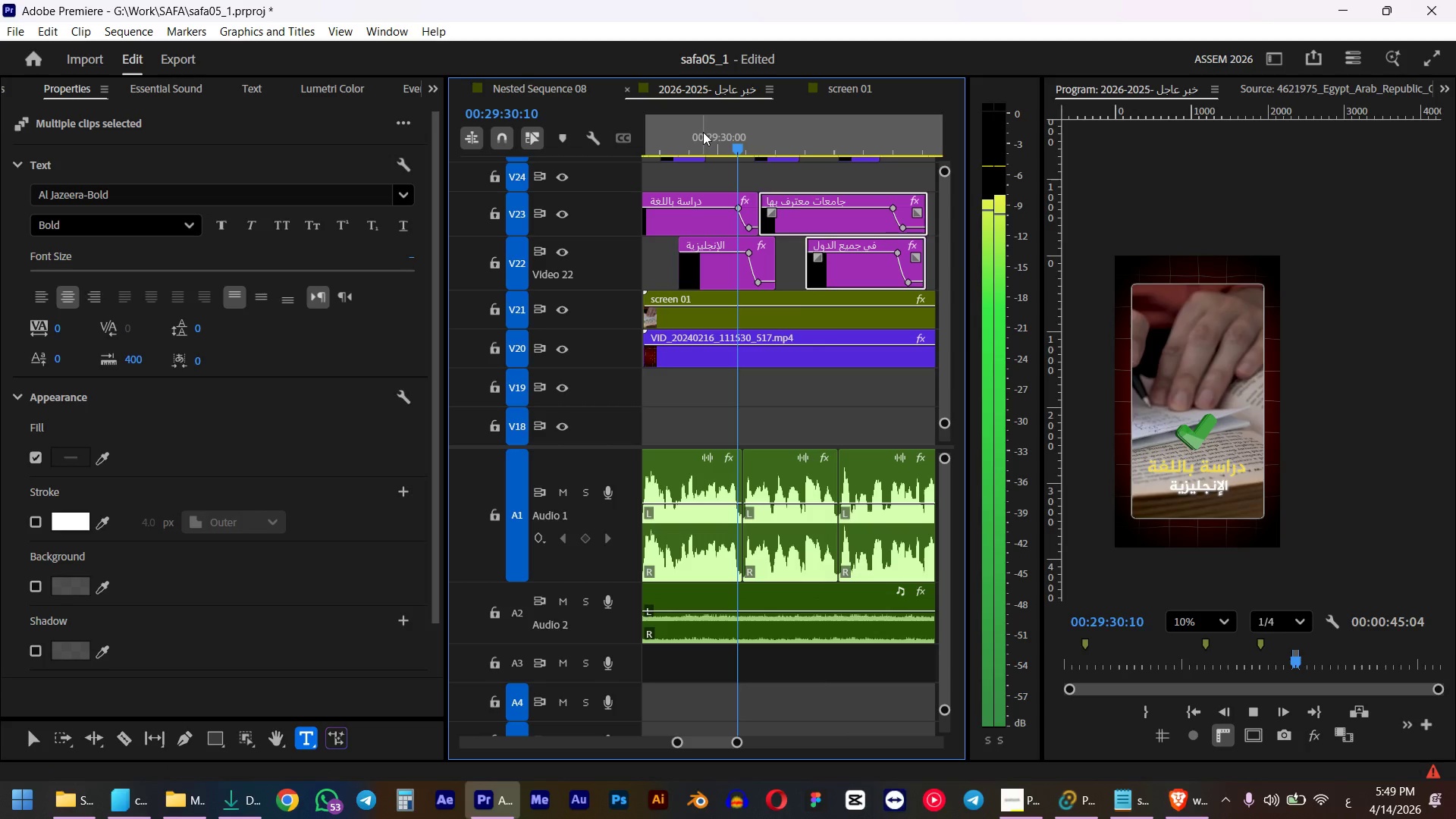 
key(Space)
 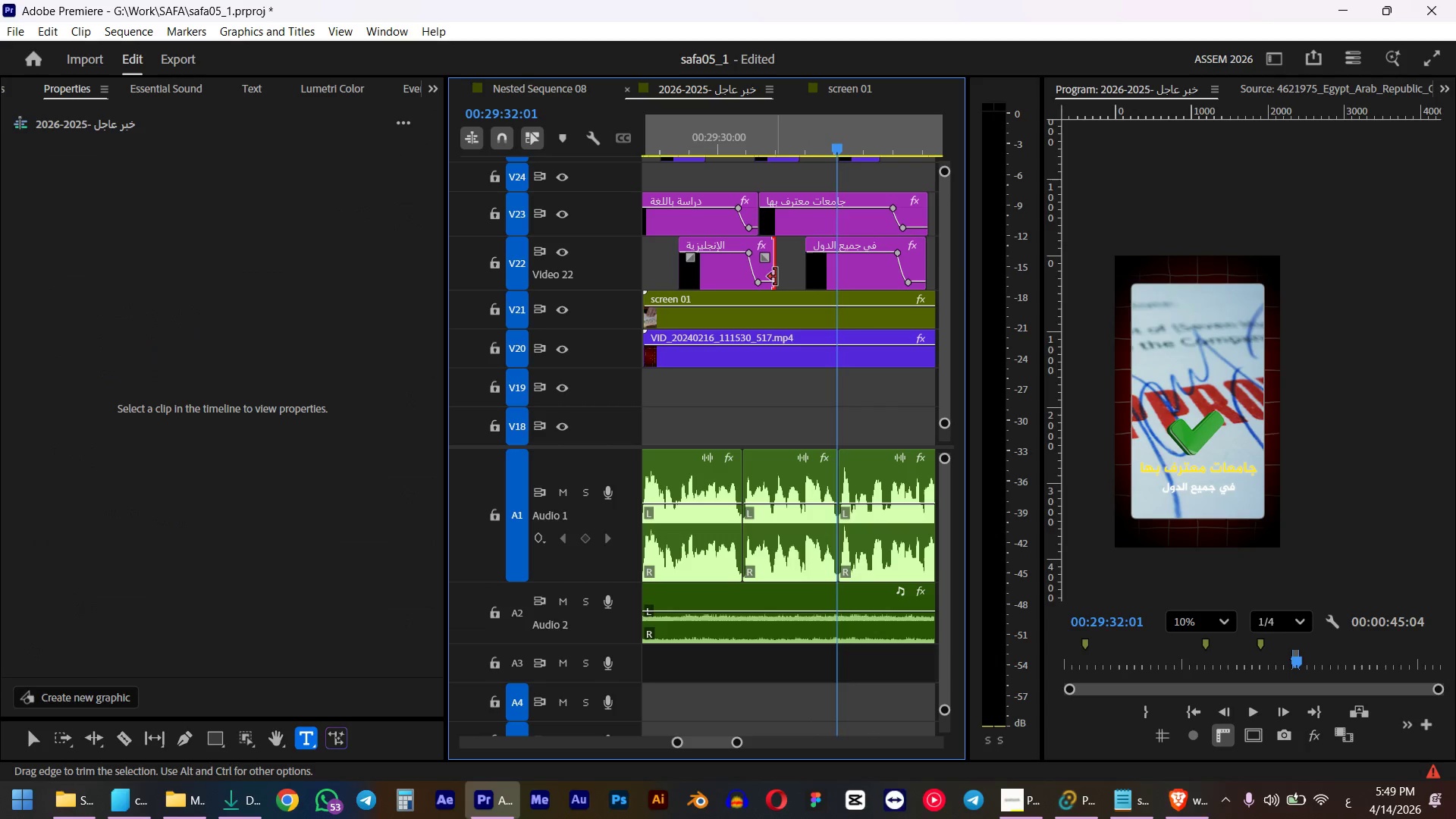 
double_click([790, 277])
 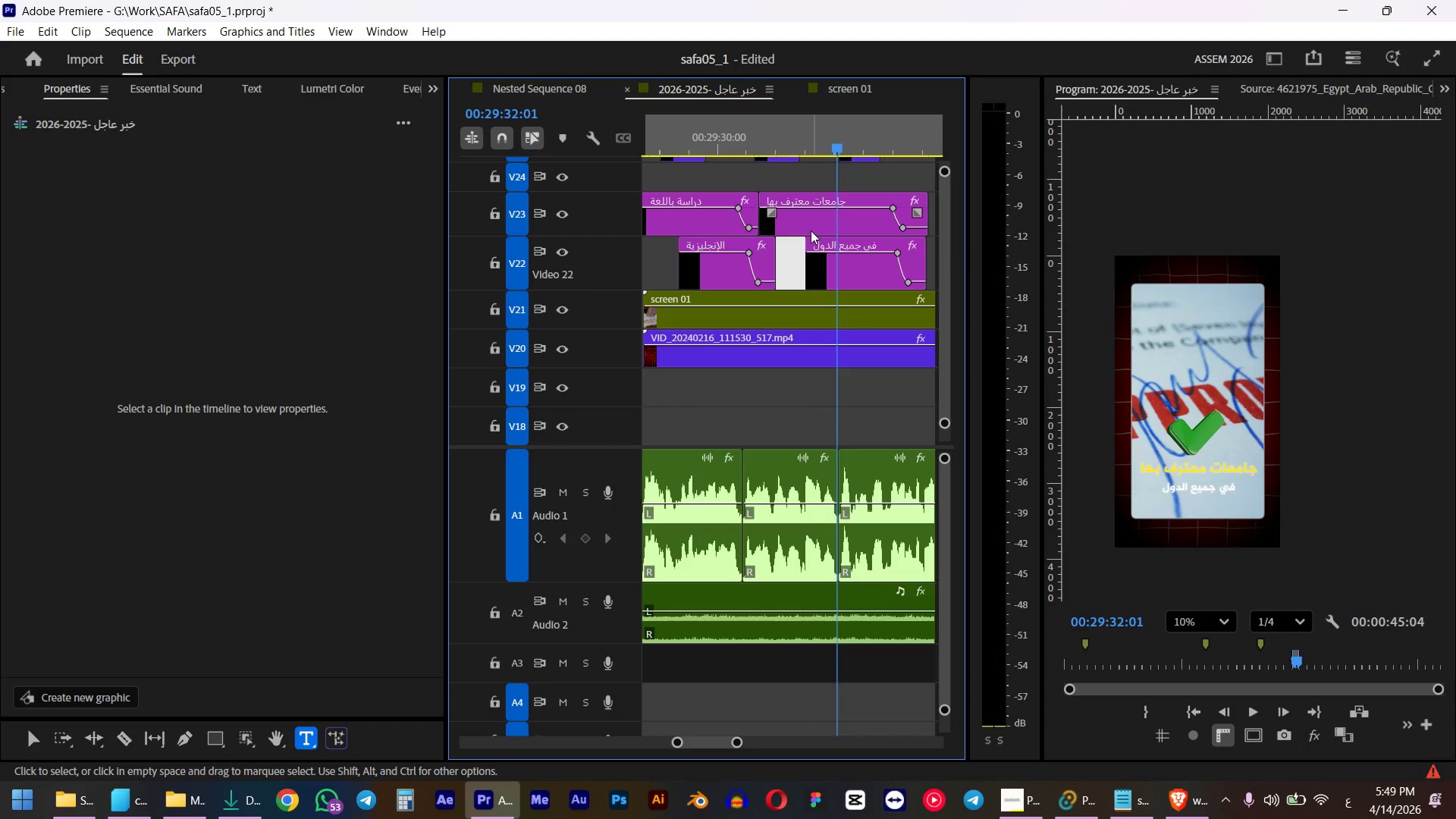 
hold_key(key=AltLeft, duration=0.53)
left_click([811, 231])
 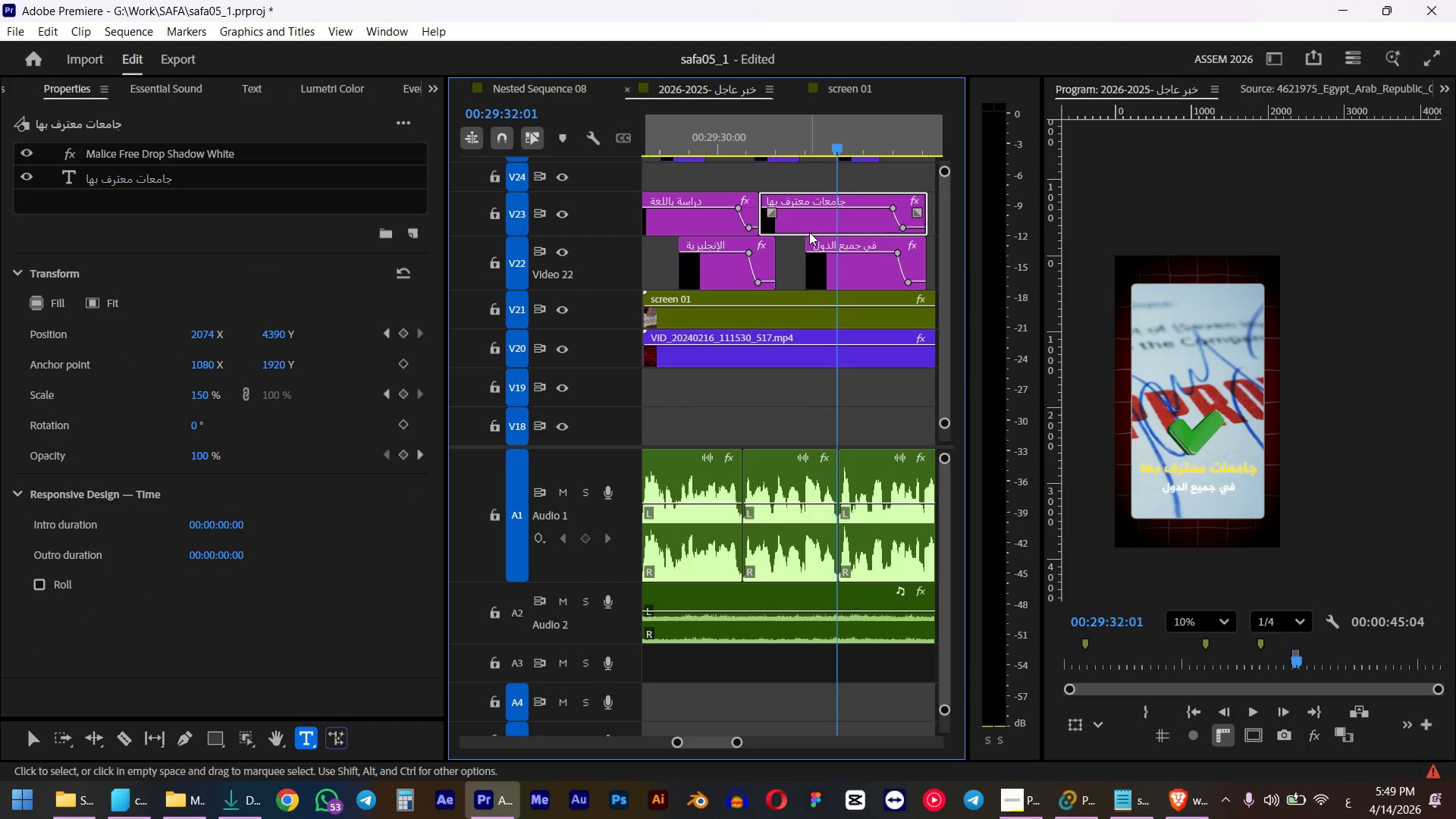 
double_click([162, 184])
 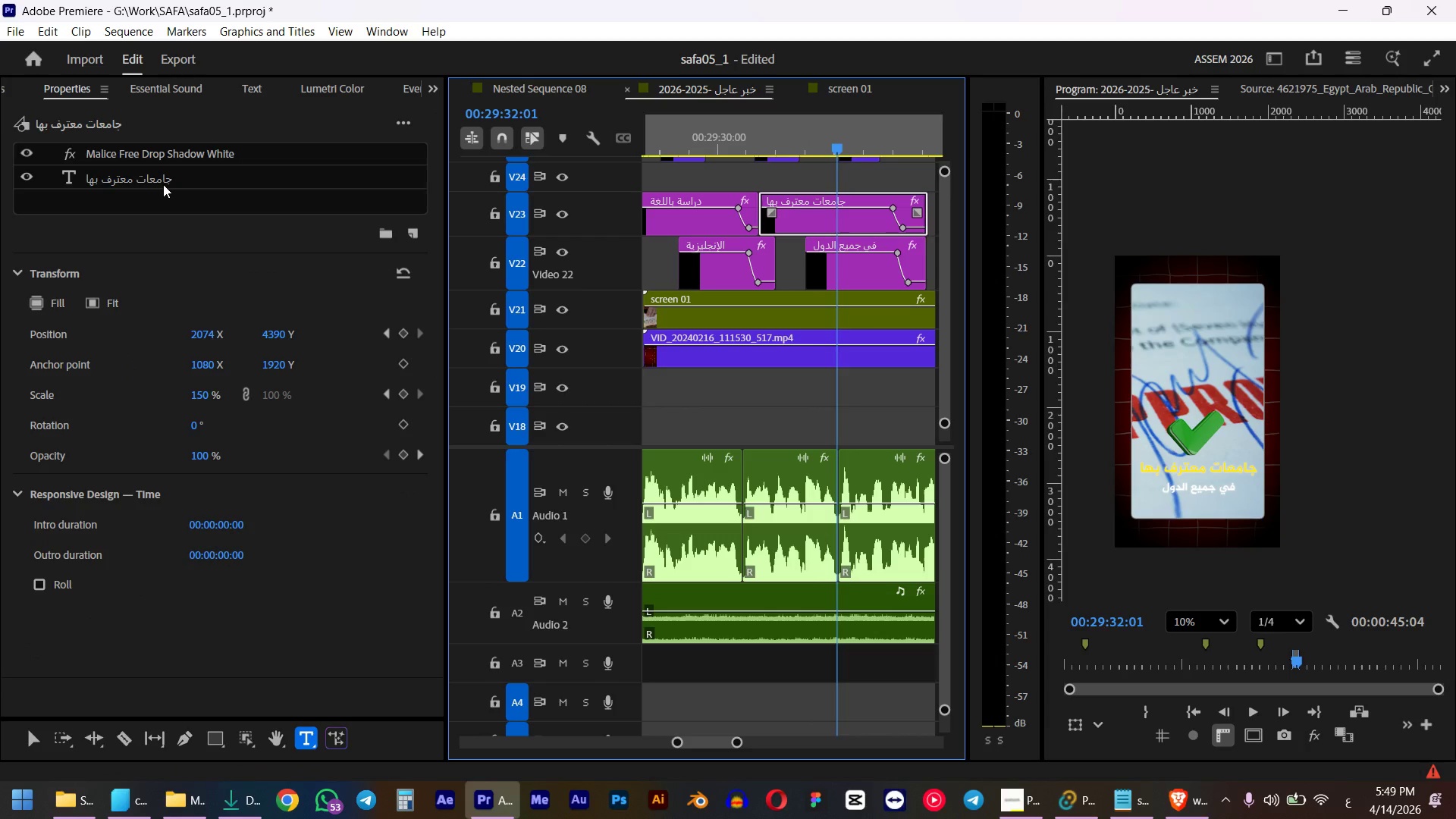 
type(rf,ghj sigm)
 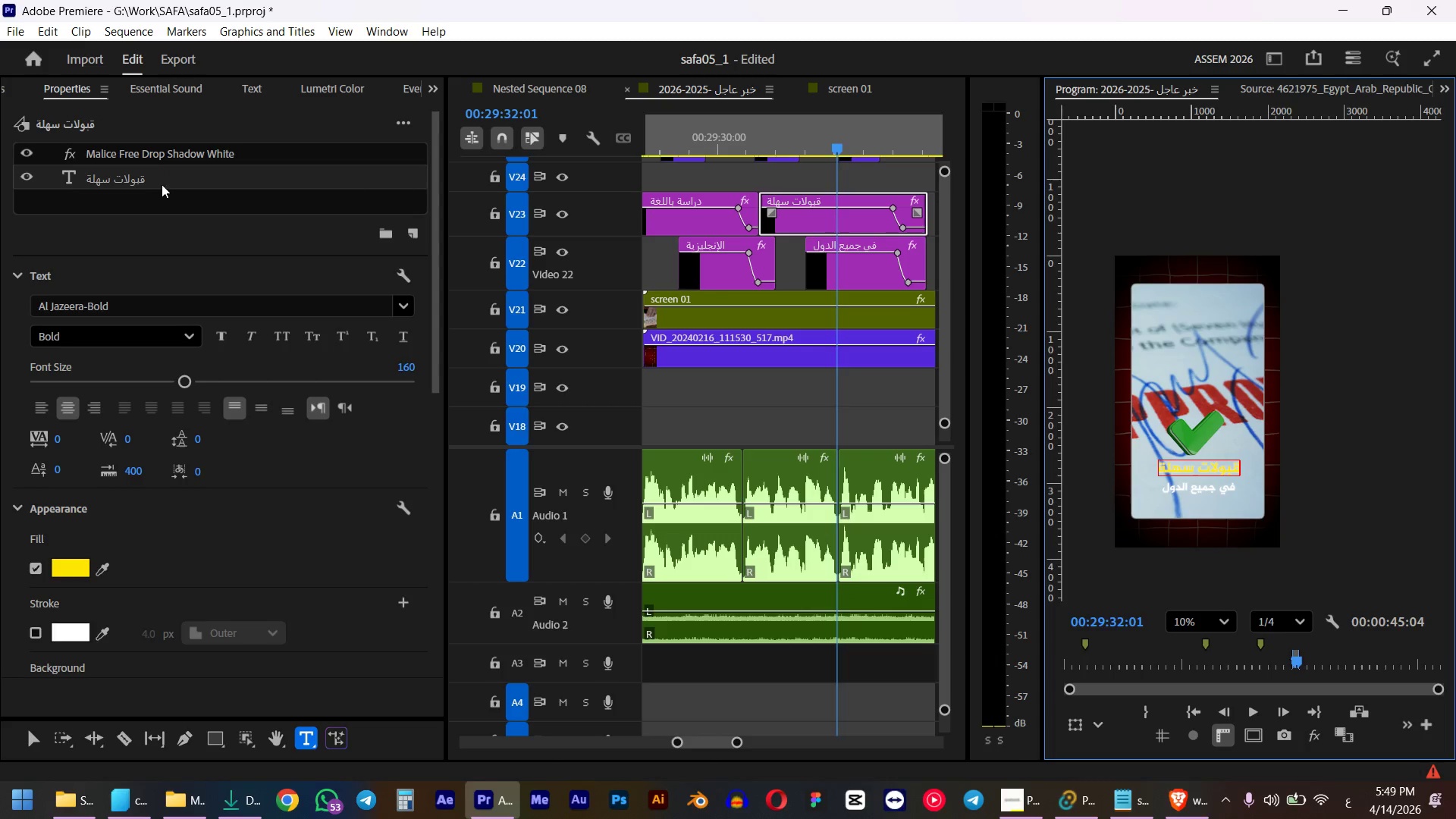 
left_click([844, 267])
 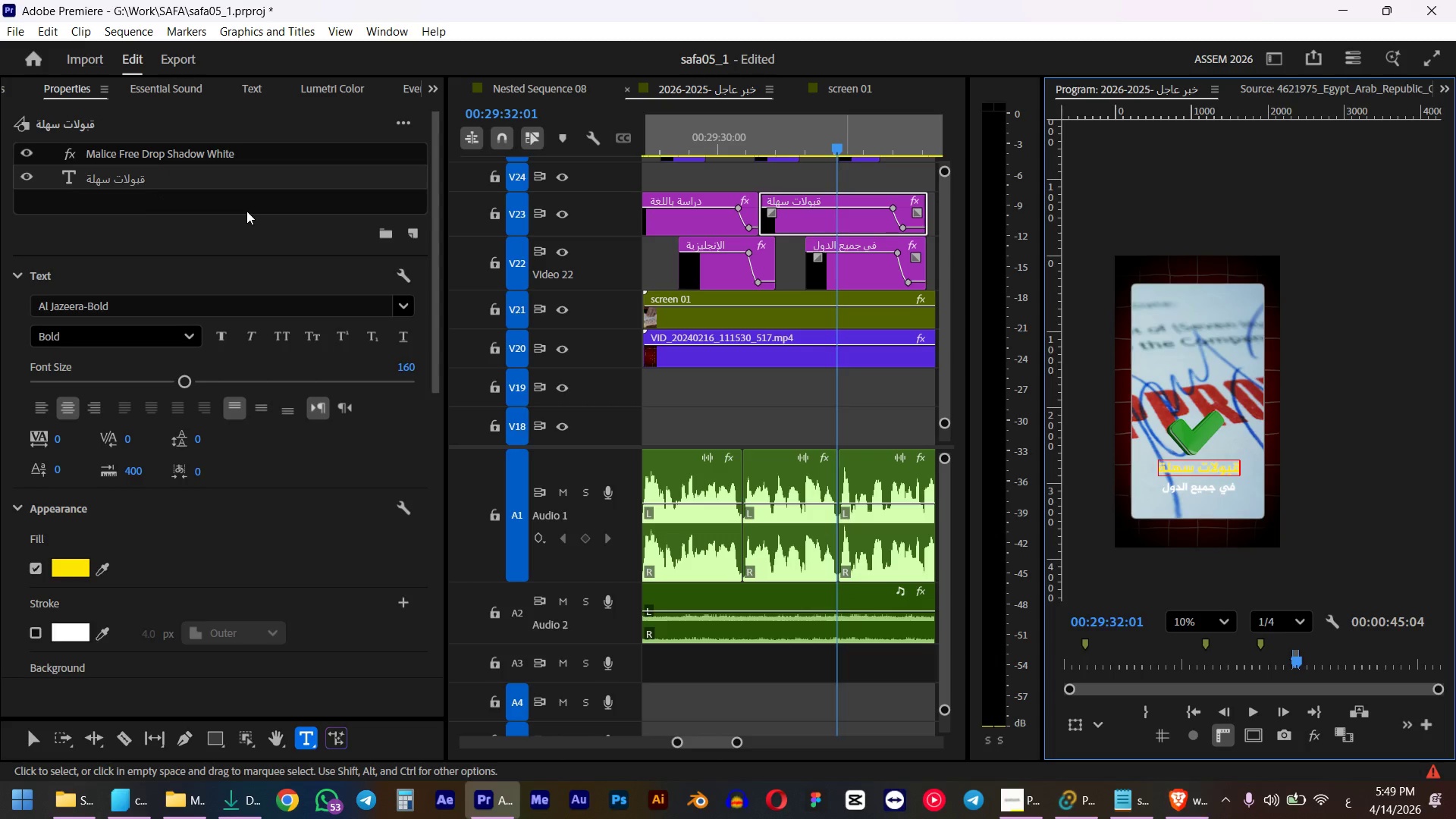 
double_click([128, 182])
 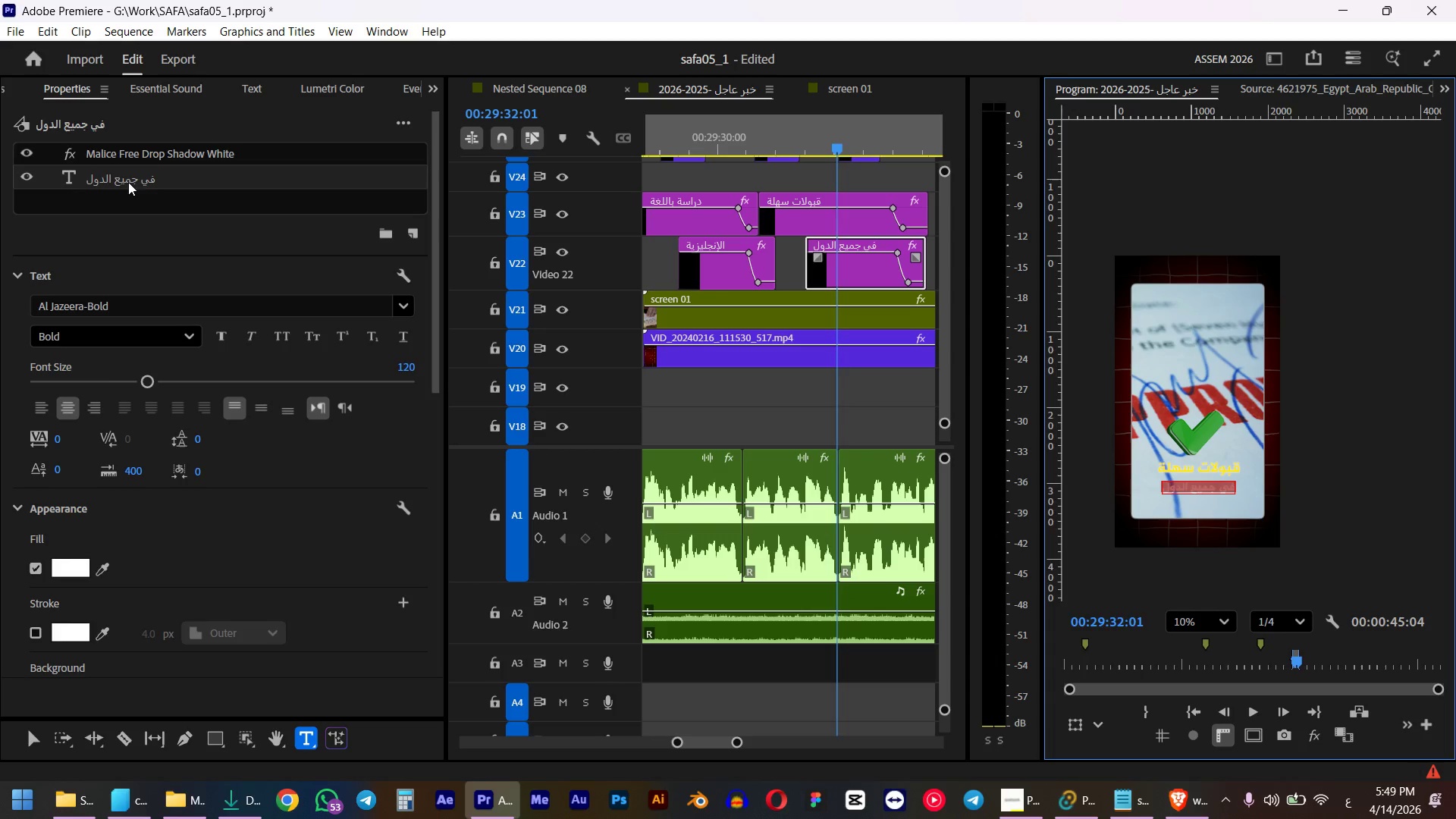 
type(,t,vdJJJJJJJJJJJm)
 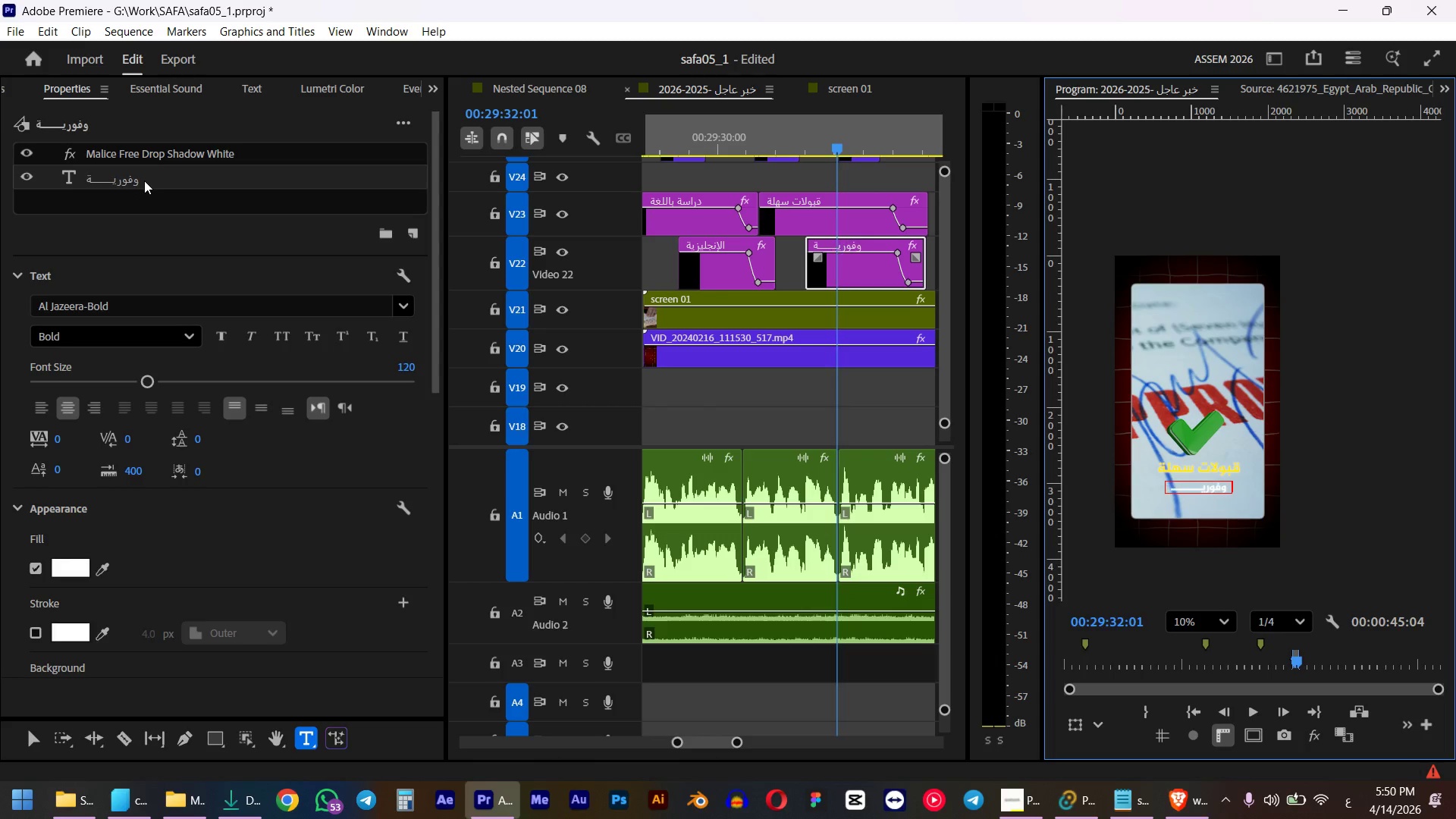 
key(Control+A)
 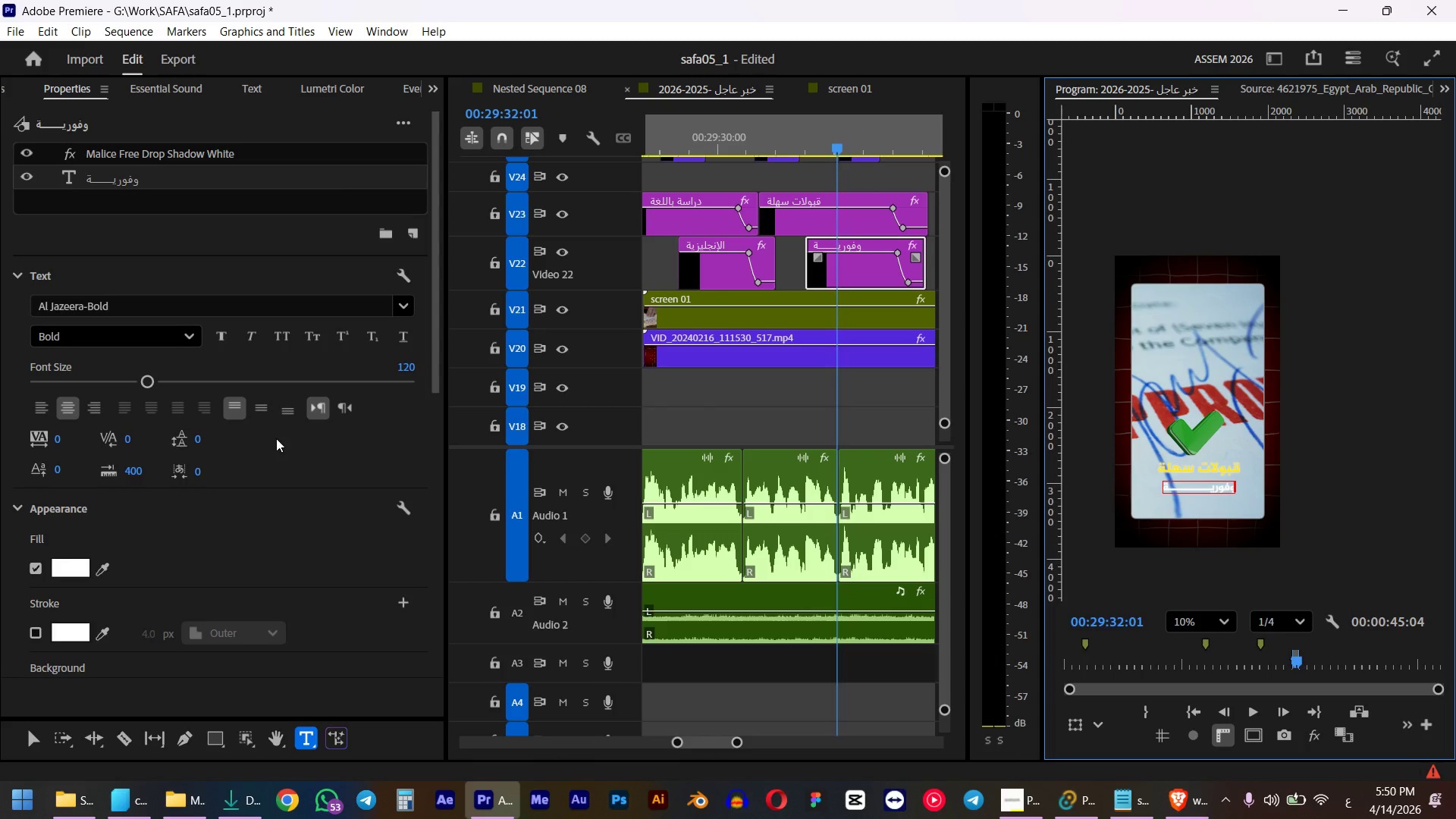 
left_click([406, 372])
 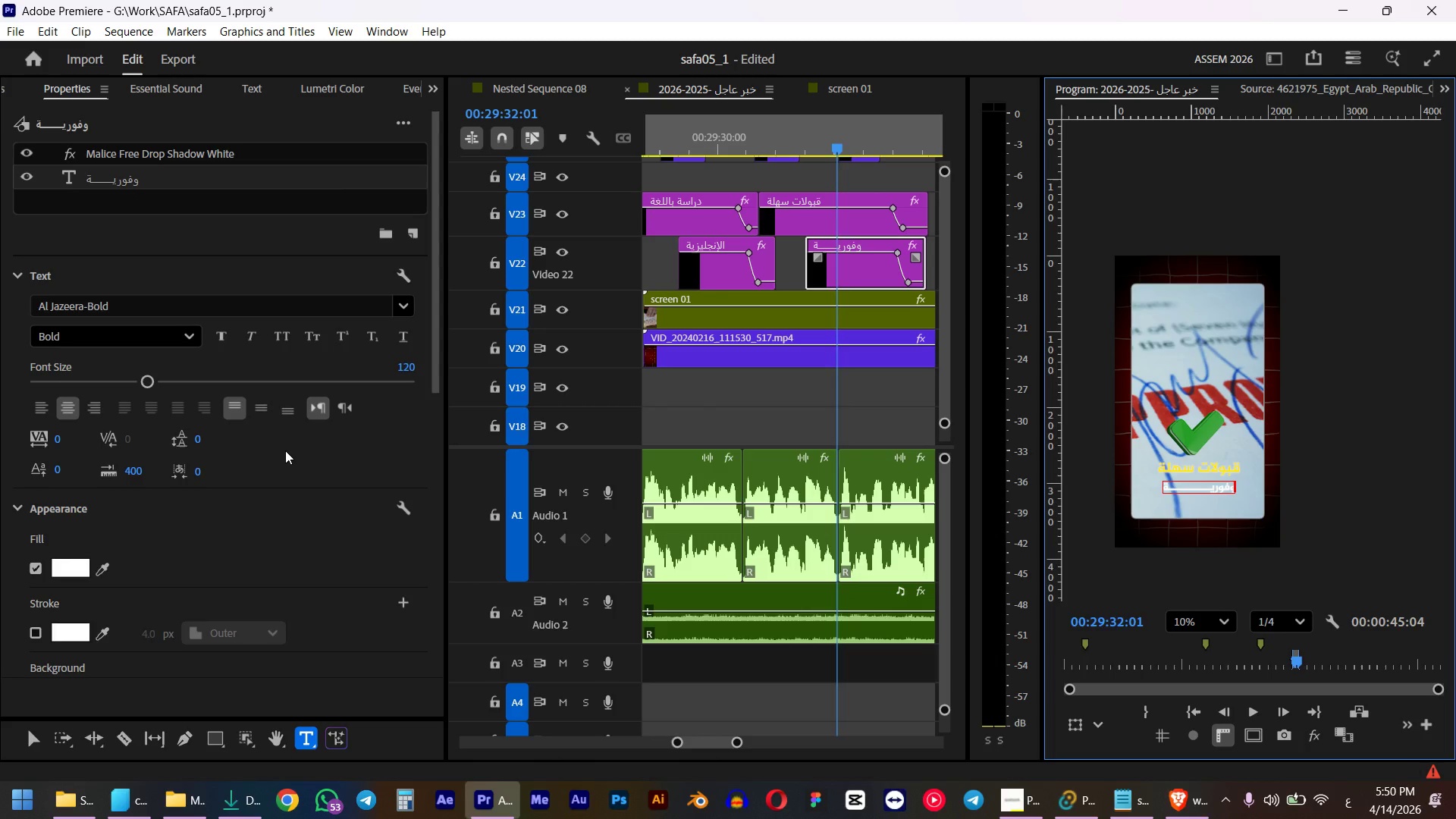 
key(Numpad1)
 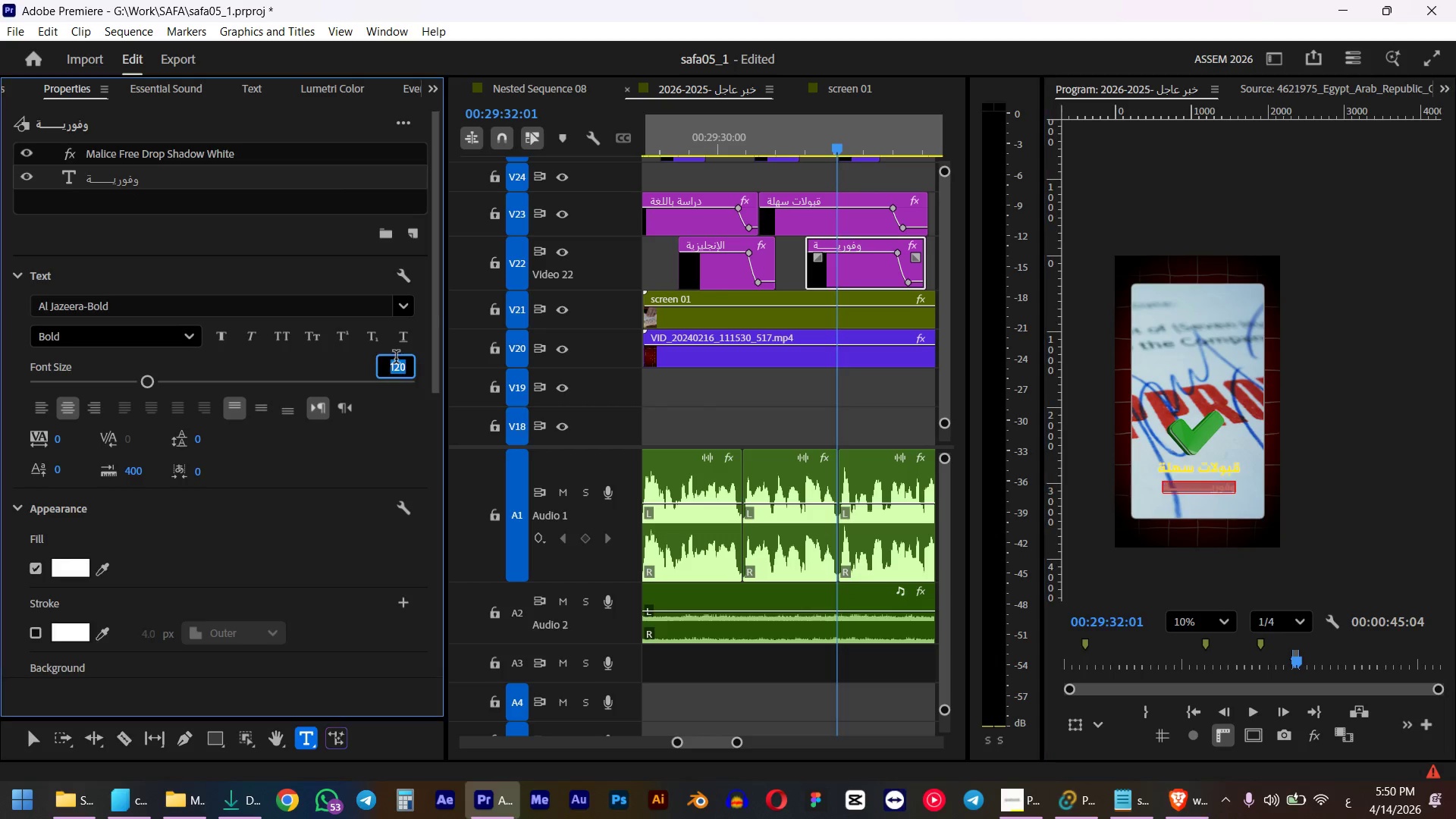 
key(Numpad5)
 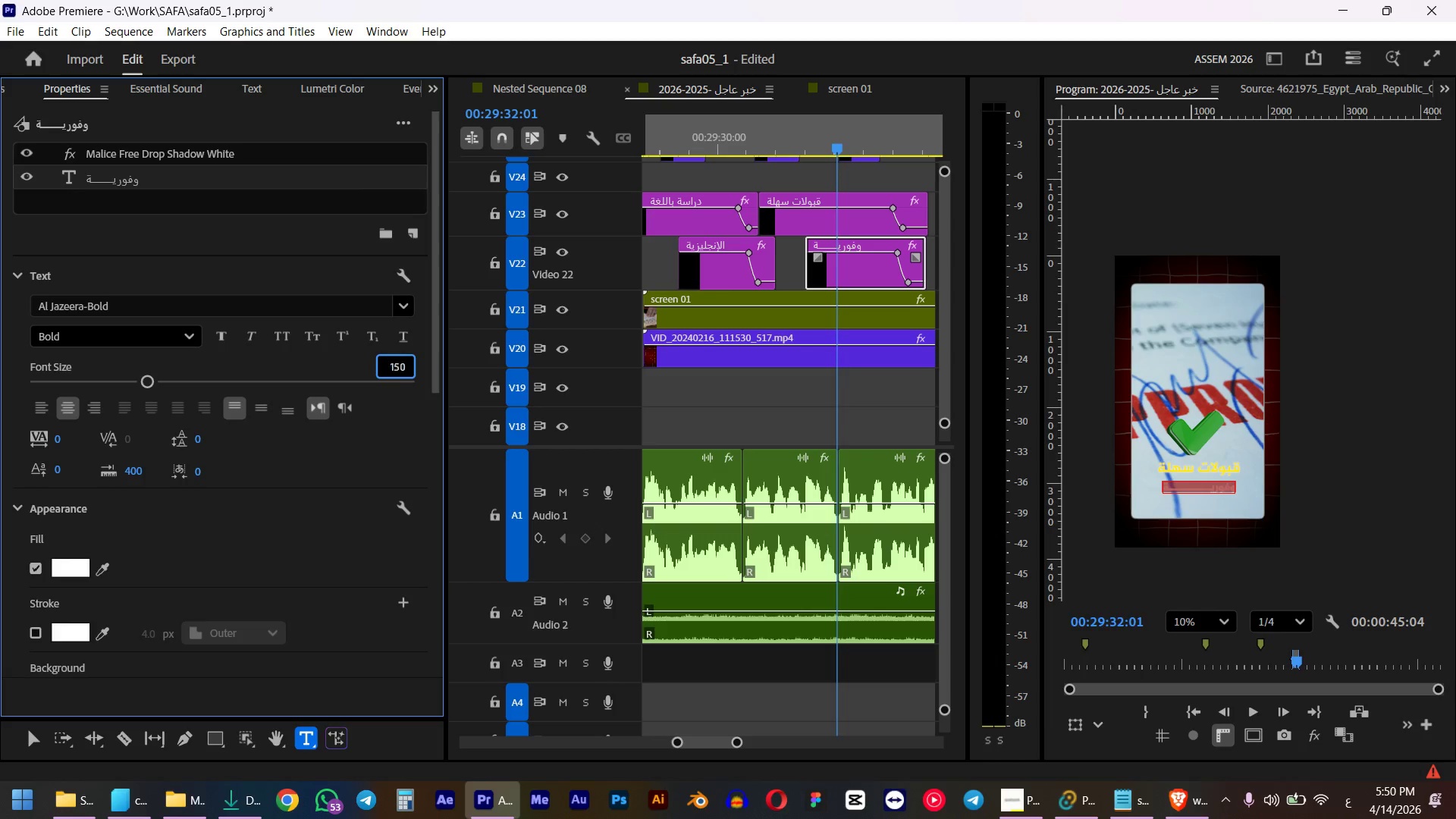 
key(Numpad0)
 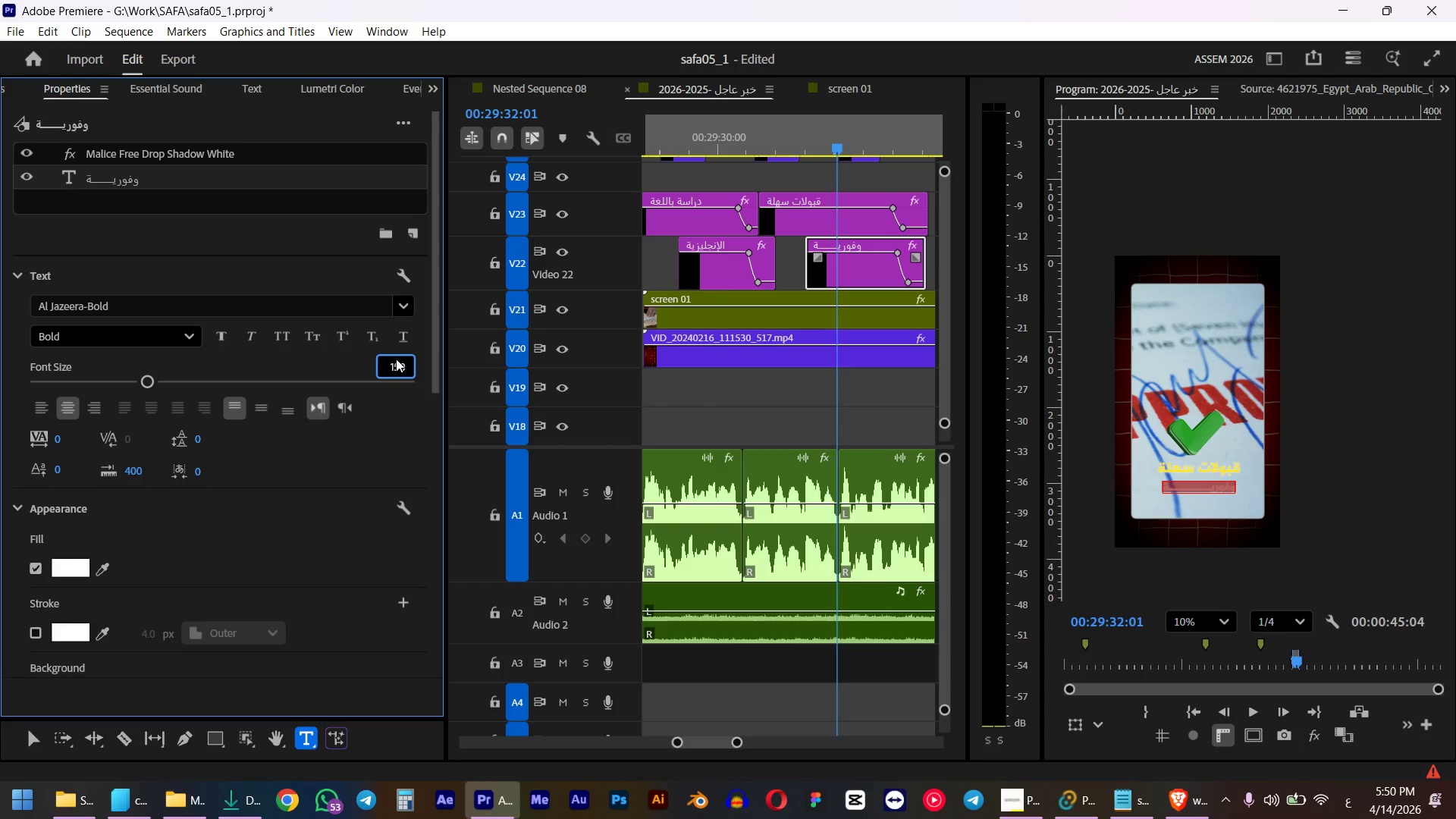 
key(NumpadEnter)
 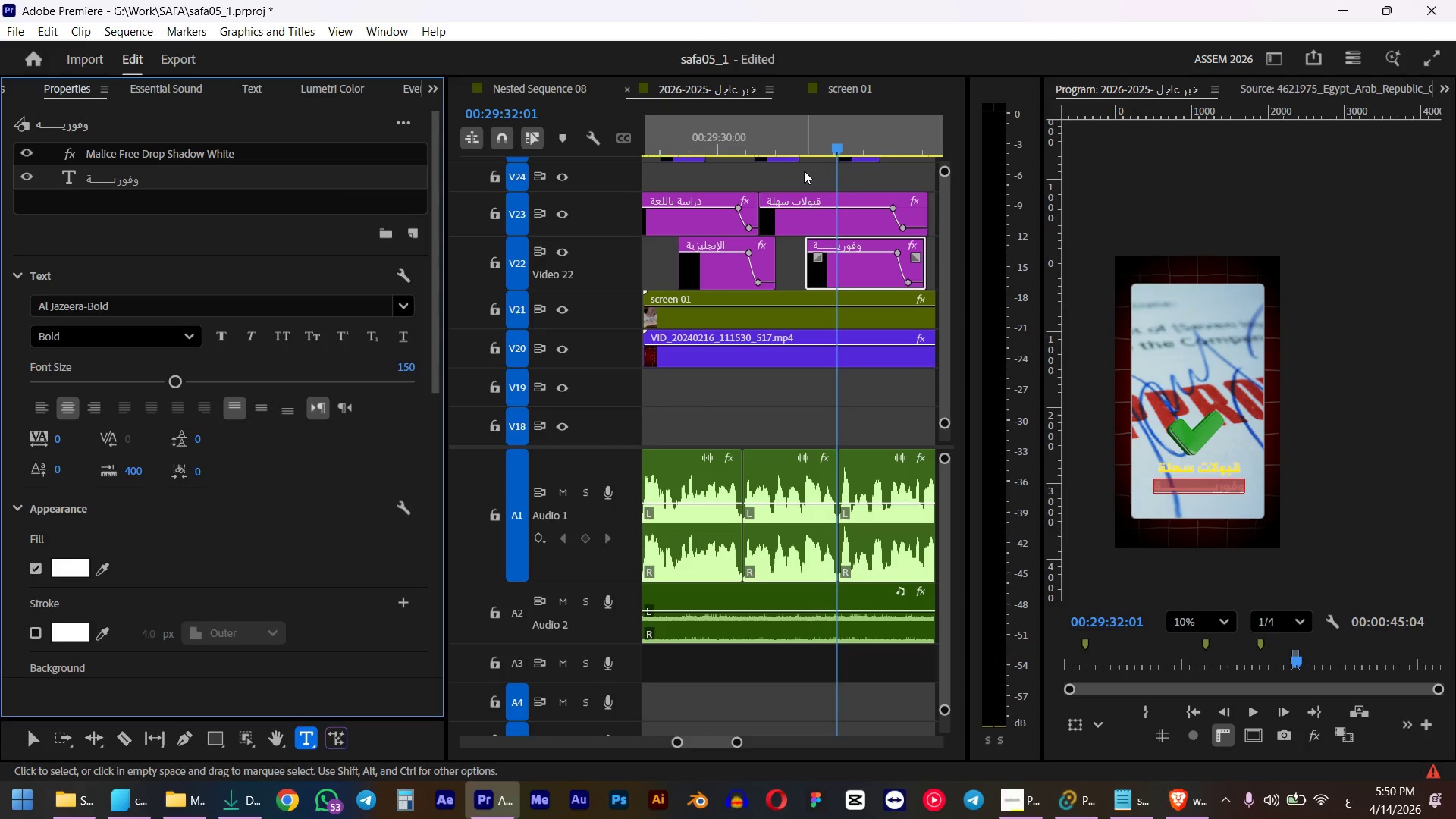 
left_click([753, 138])
 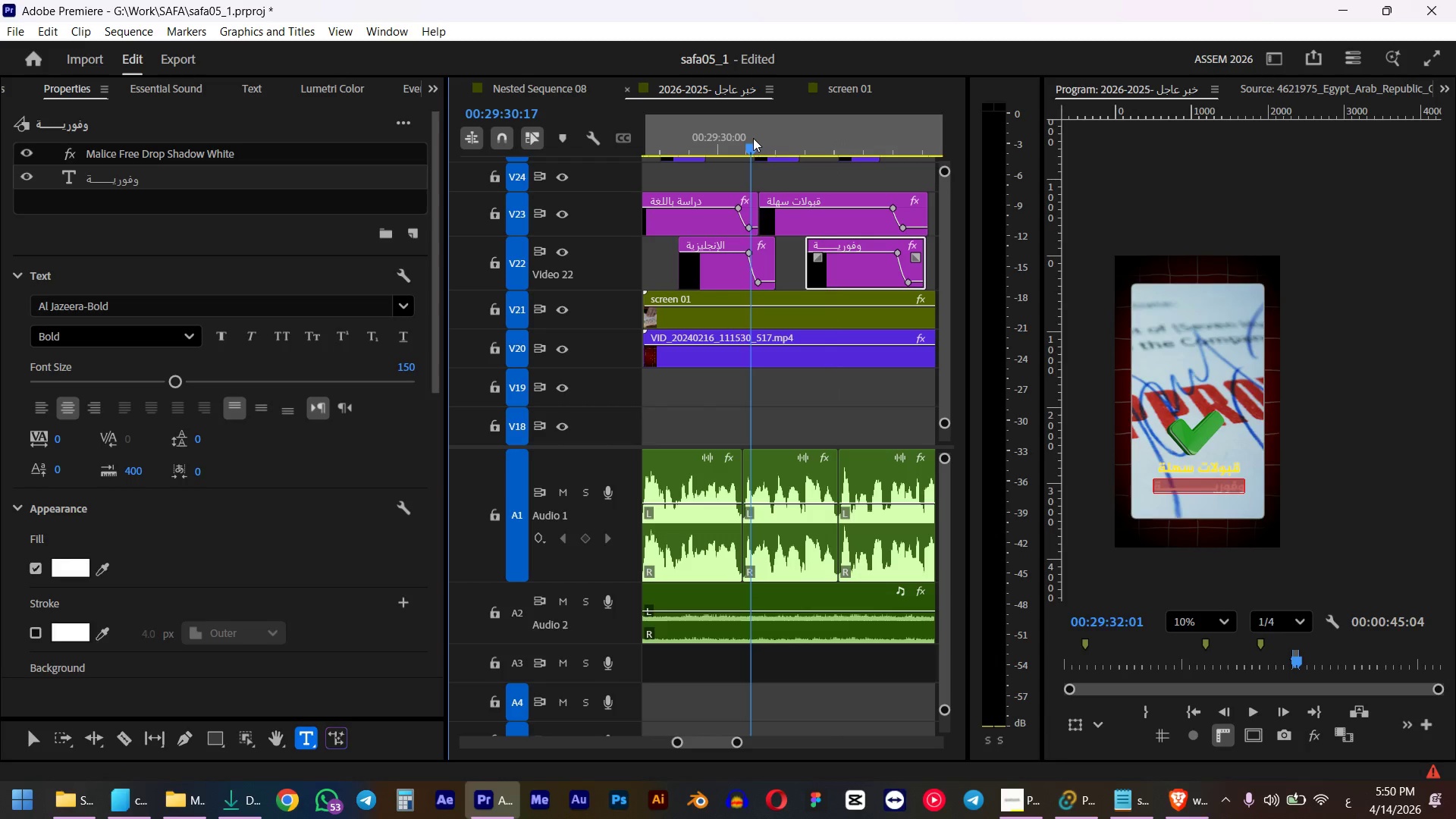 
key(Space)
 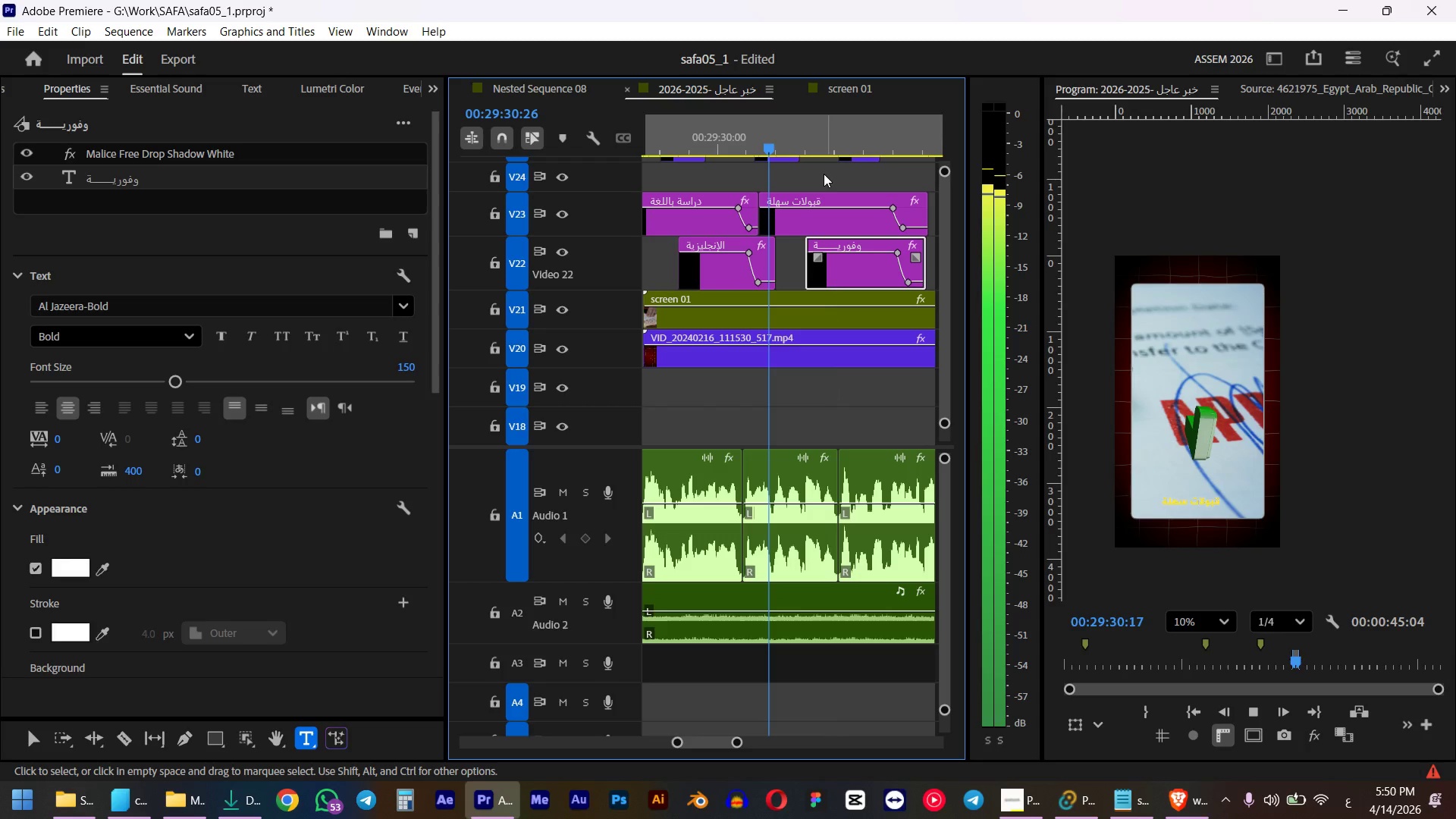 
key(Space)
 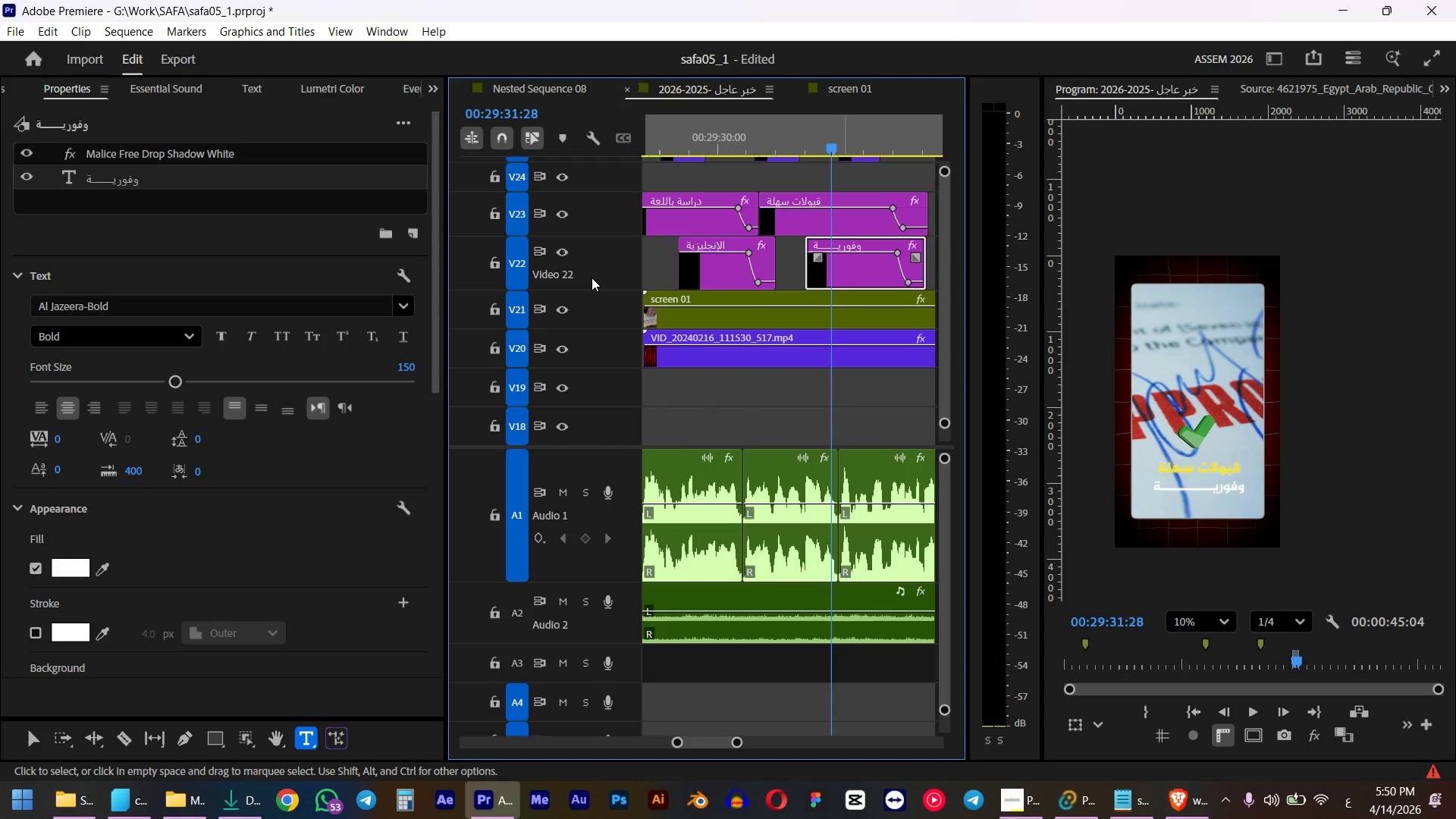 
double_click([118, 182])
 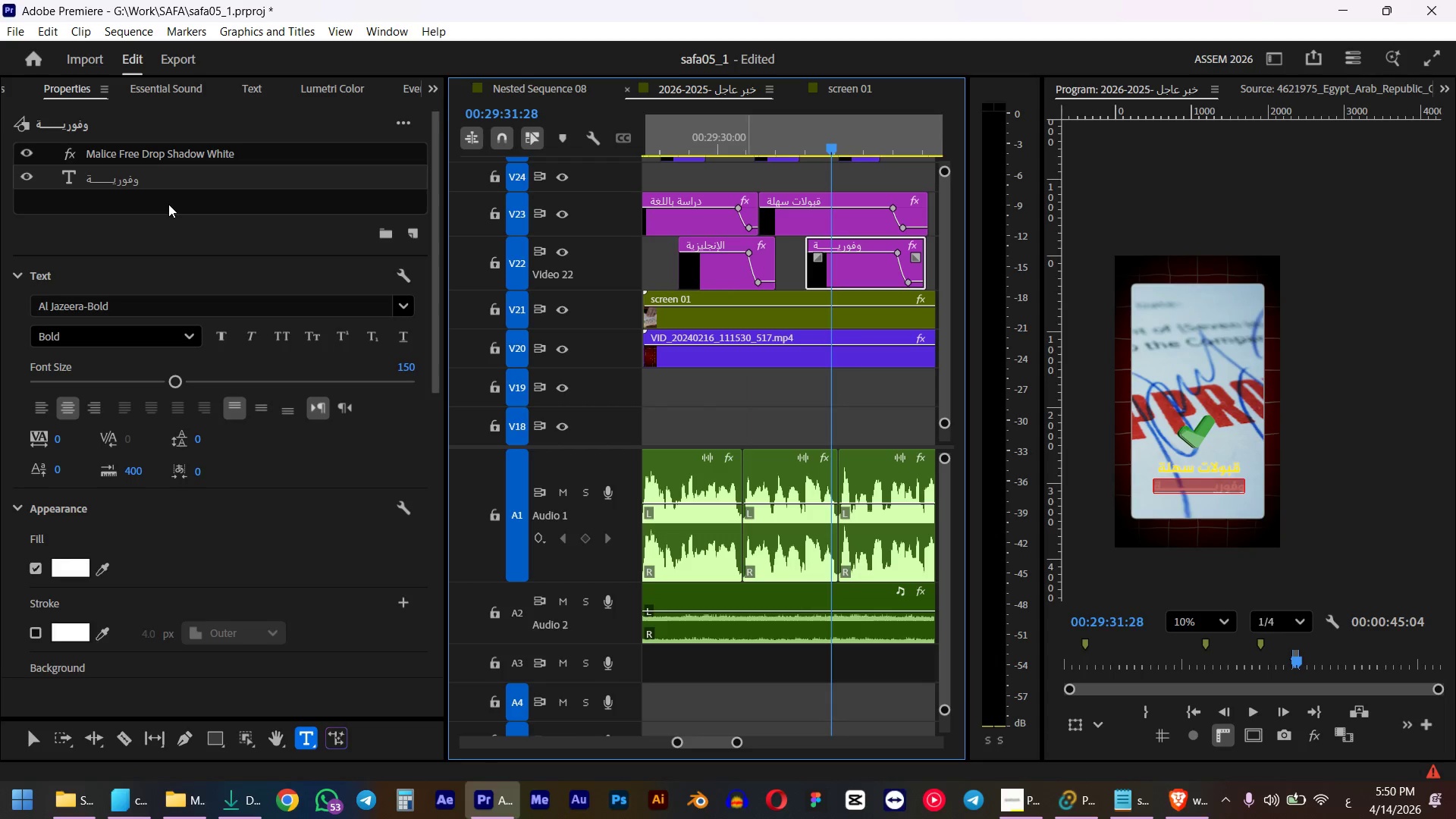 
left_click([1176, 486])
 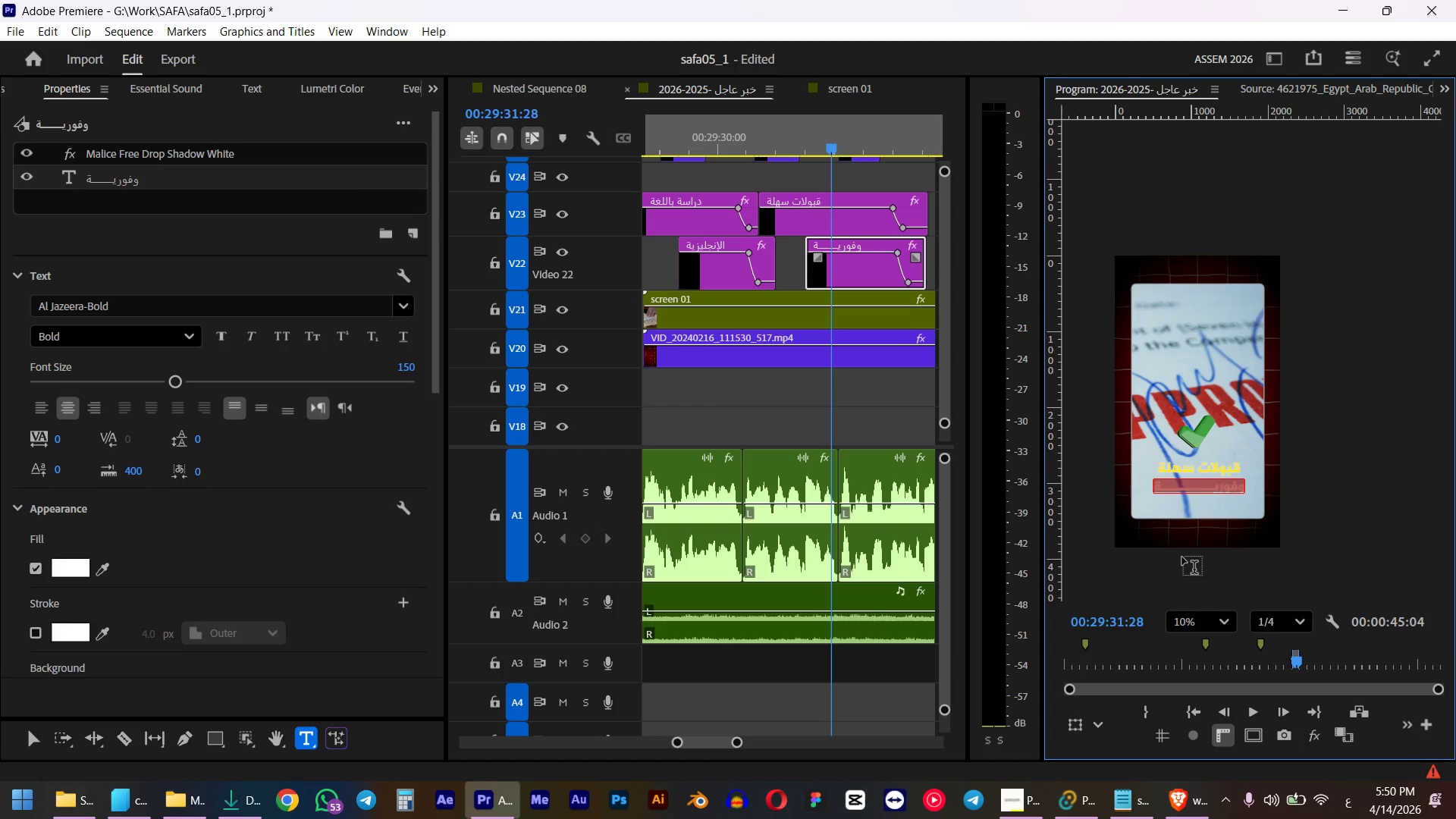 
key(Backspace)
 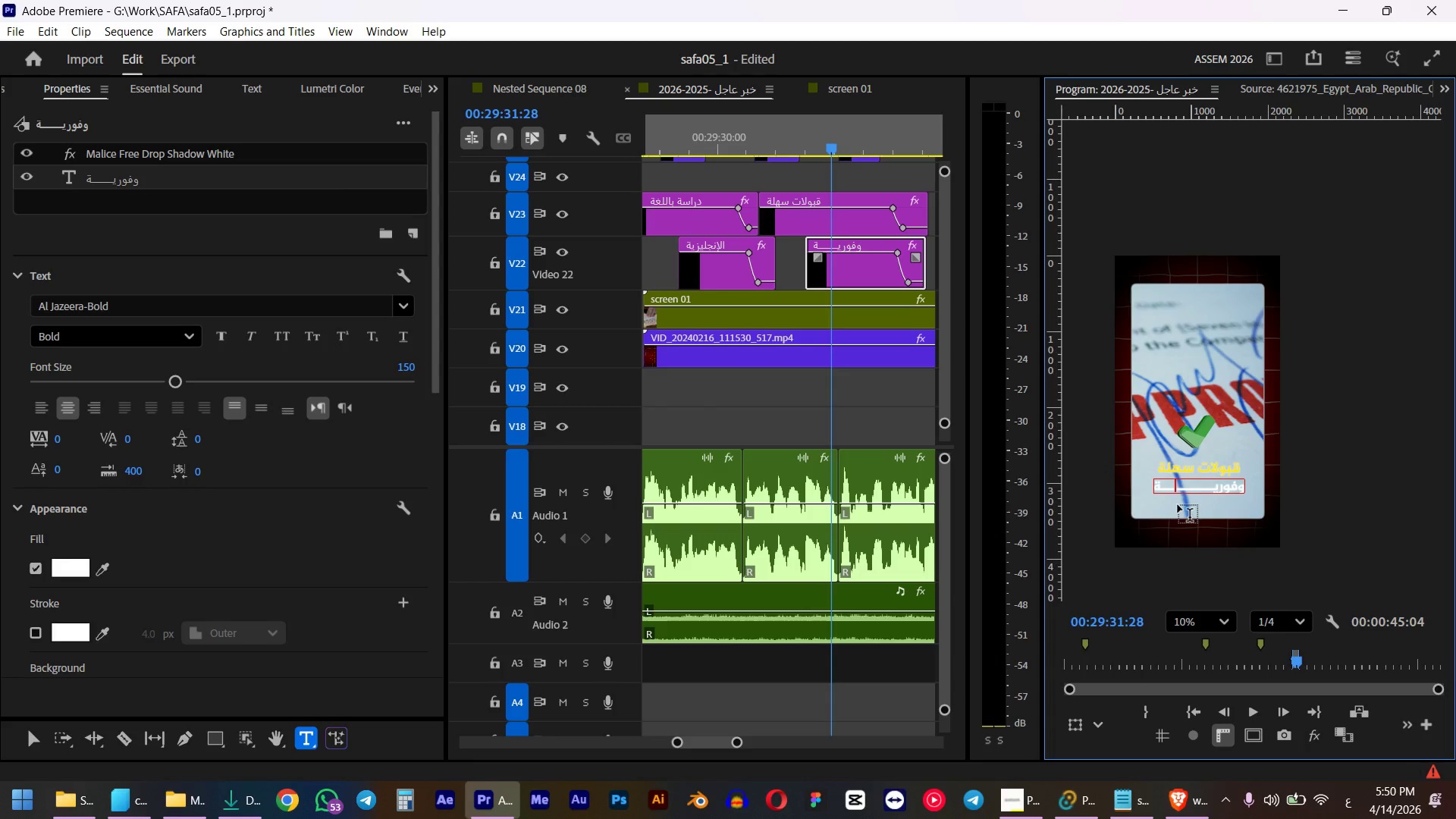 
key(Backspace)
 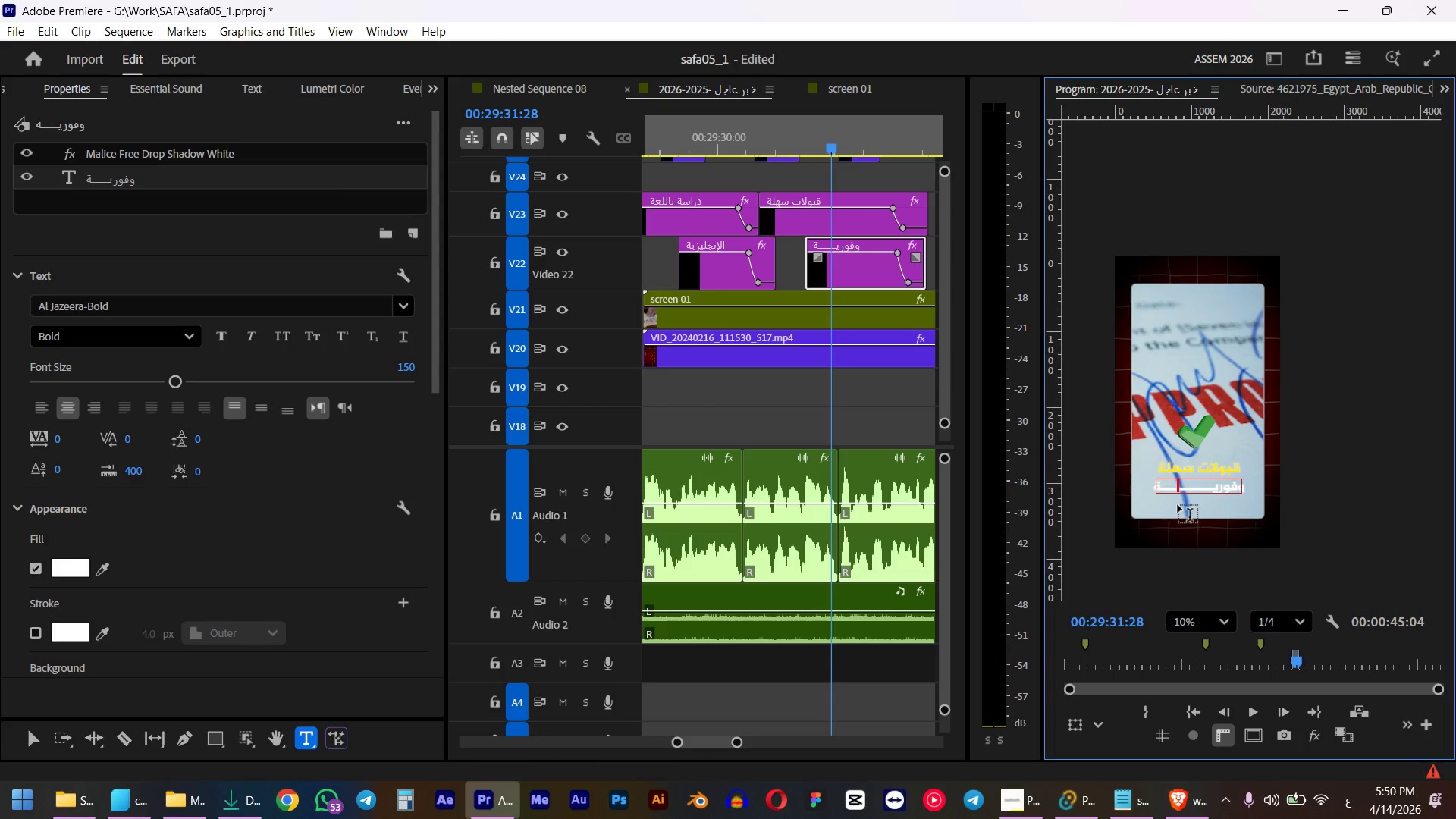 
left_click([777, 133])
 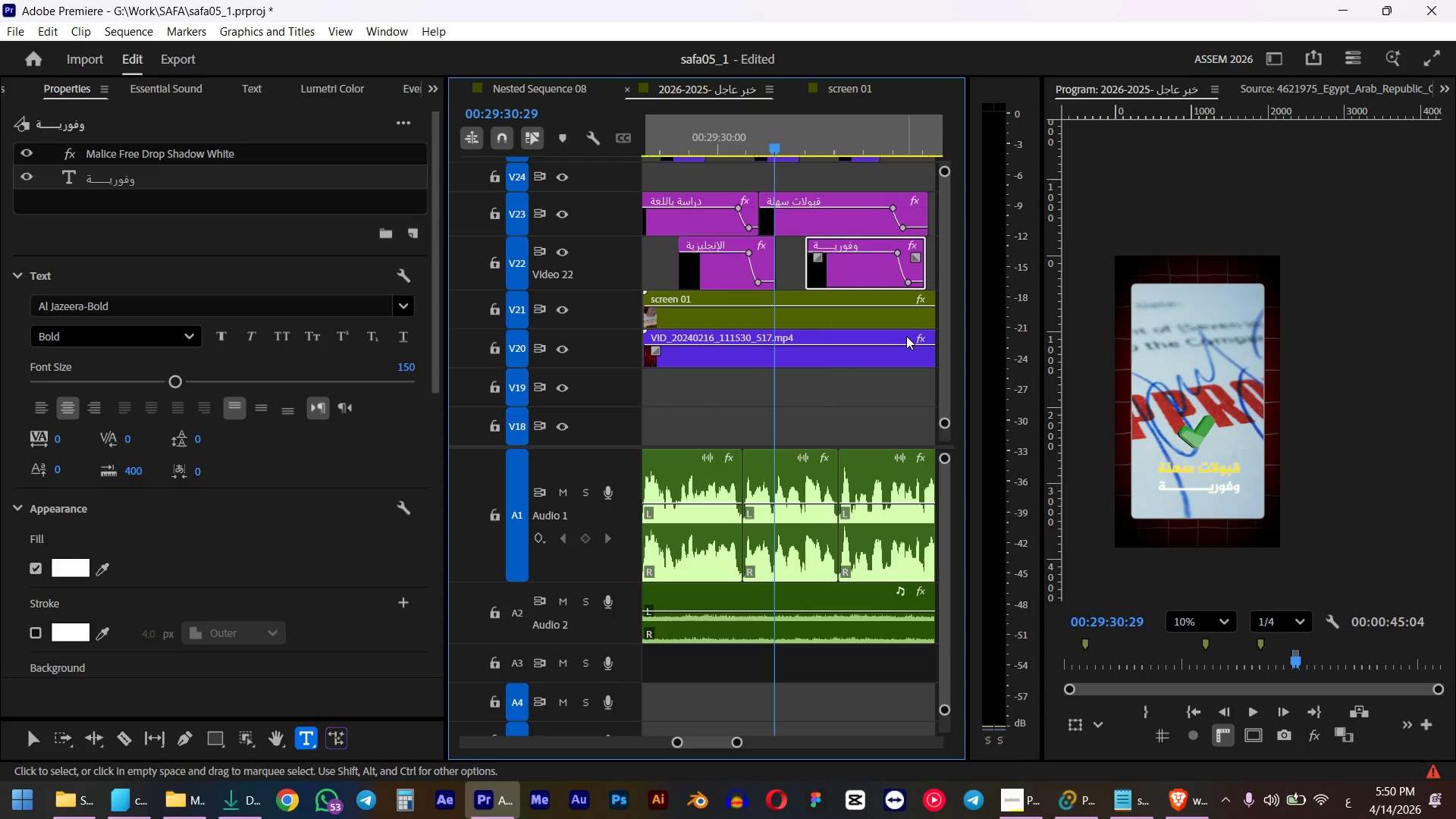 
key(Space)
 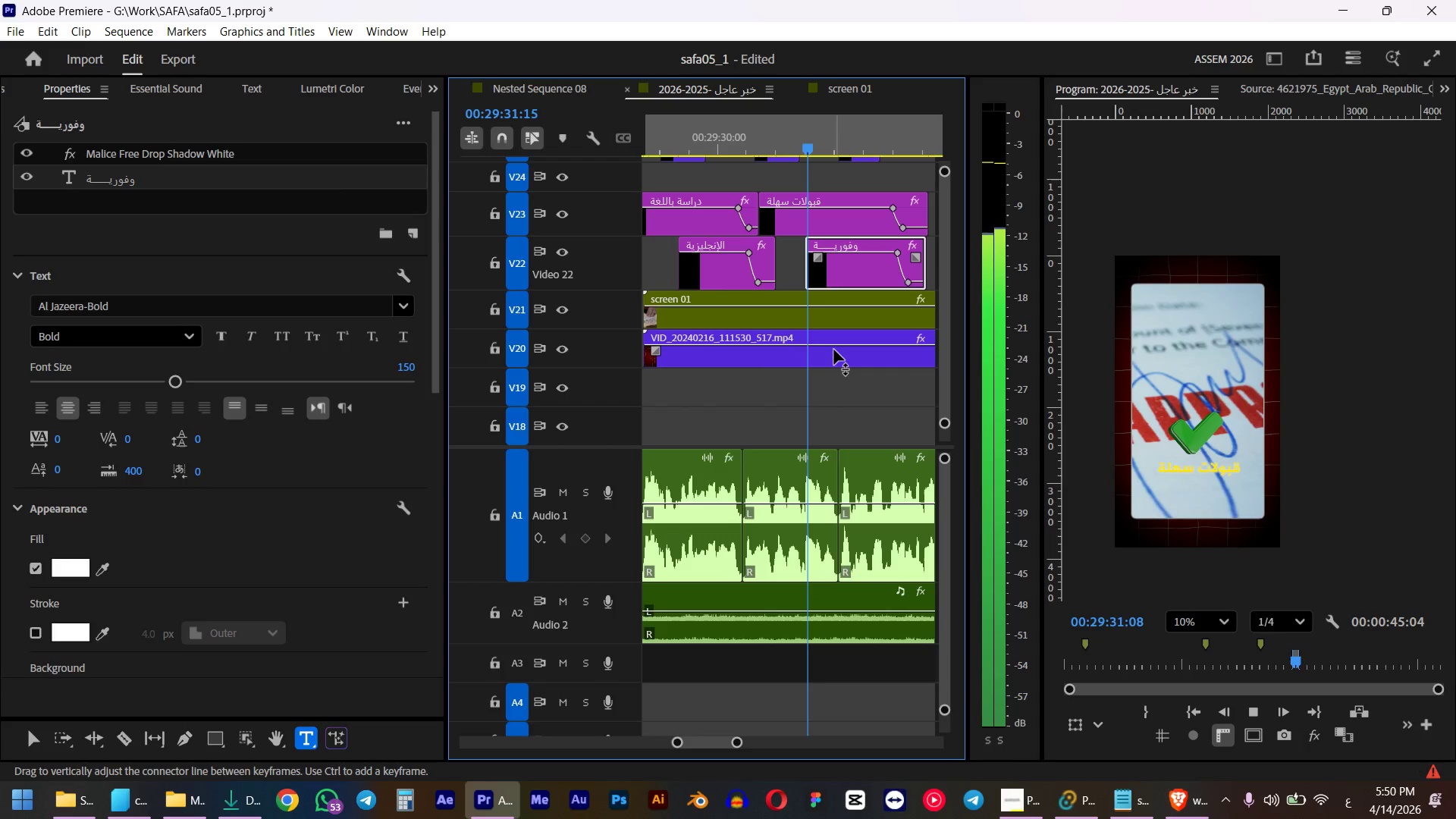 
key(Space)
 